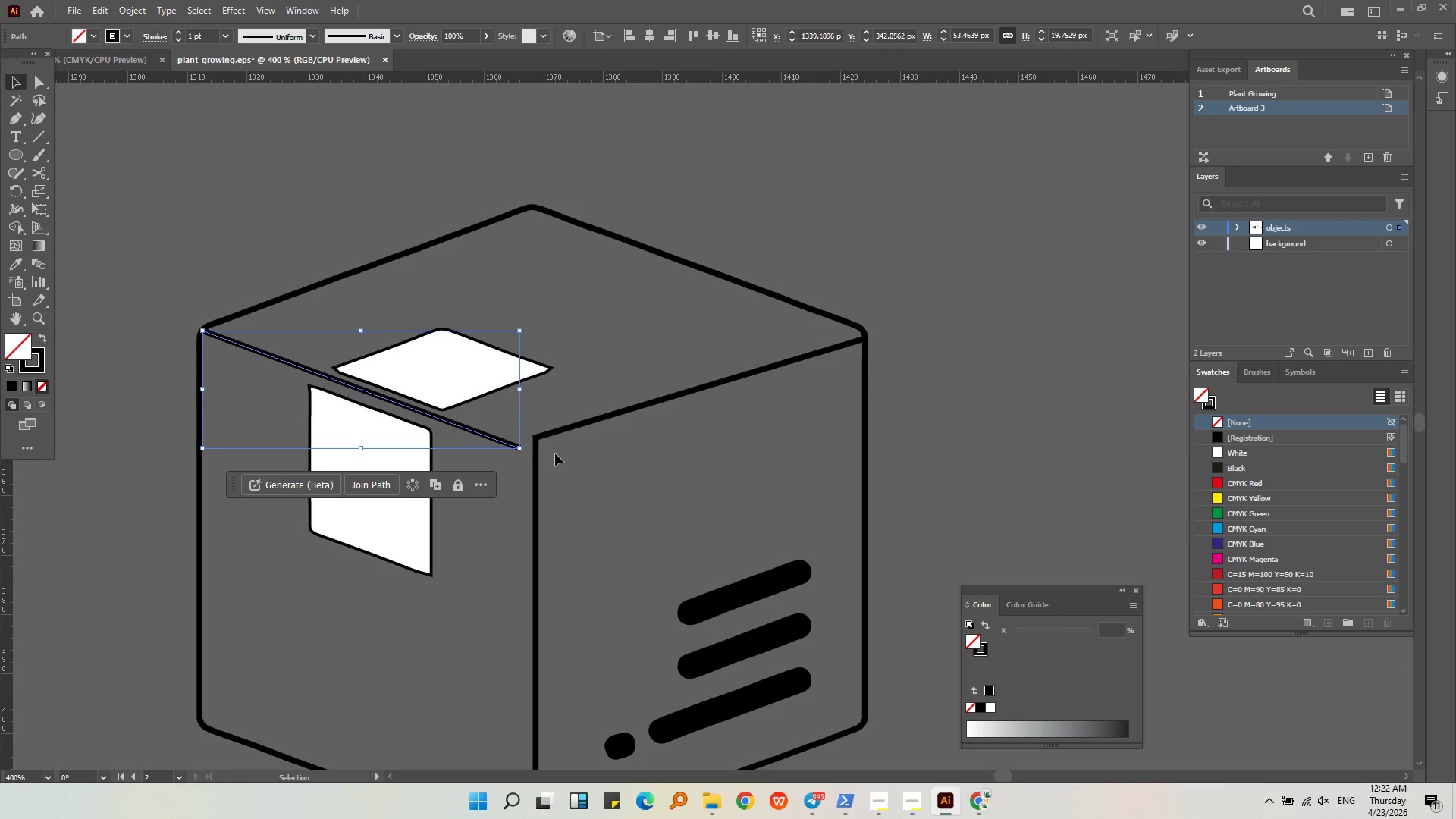 
left_click_drag(start_coordinate=[517, 447], to_coordinate=[532, 440])
 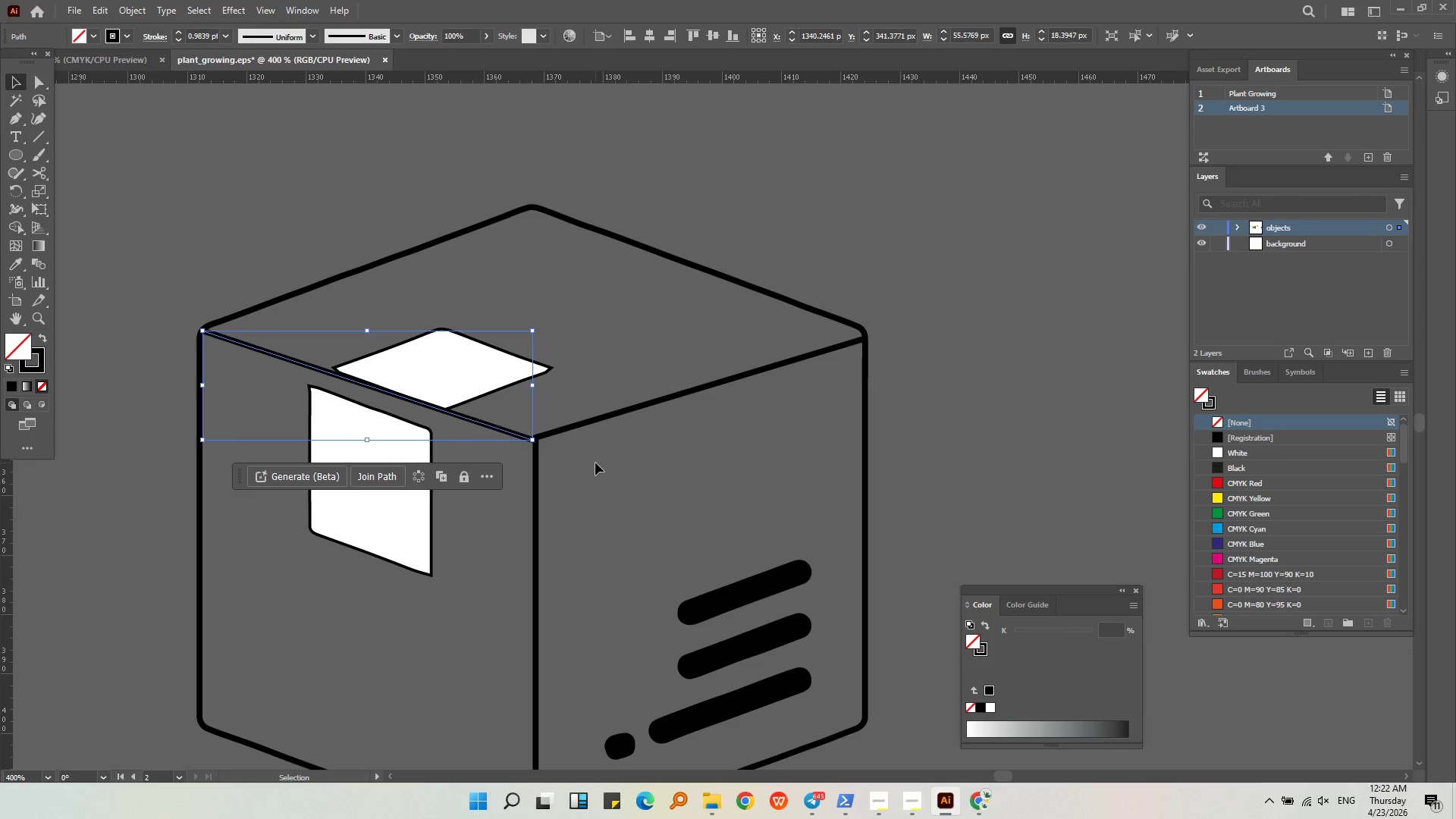 
left_click([595, 463])
 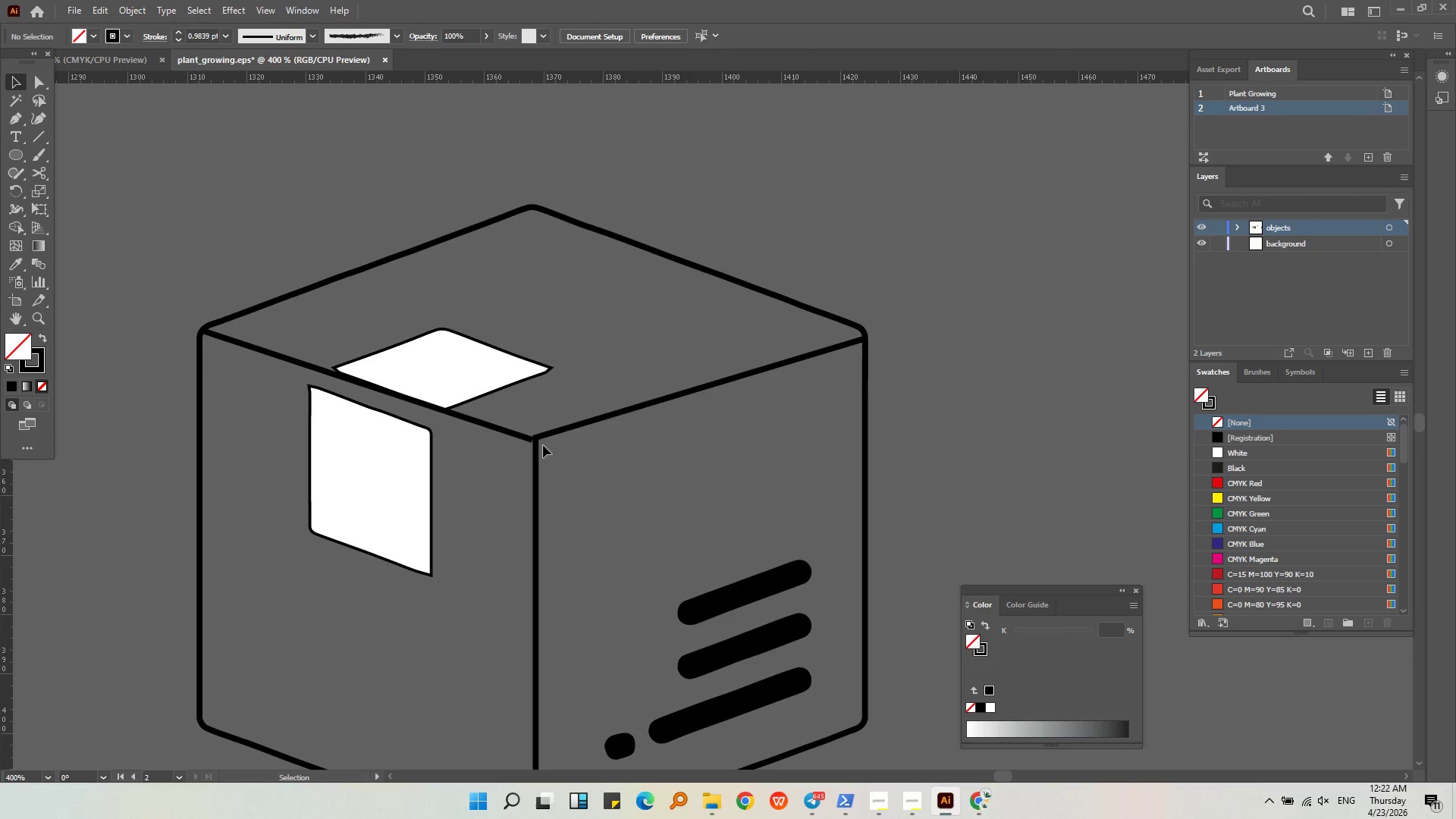 
left_click([531, 440])
 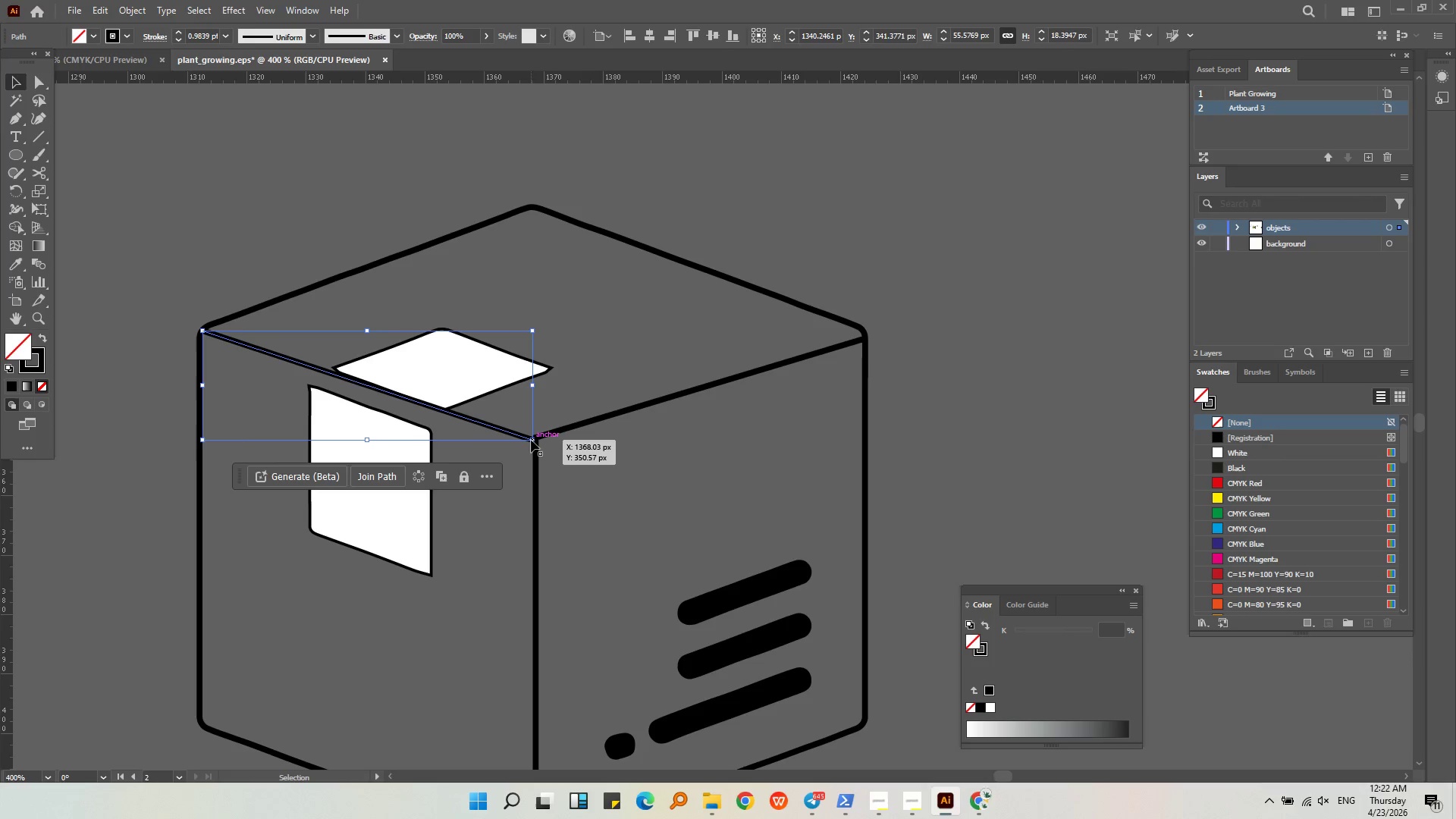 
hold_key(key=AltLeft, duration=0.34)
scroll: coordinate [531, 440], scroll_direction: up, amount: 2.0
 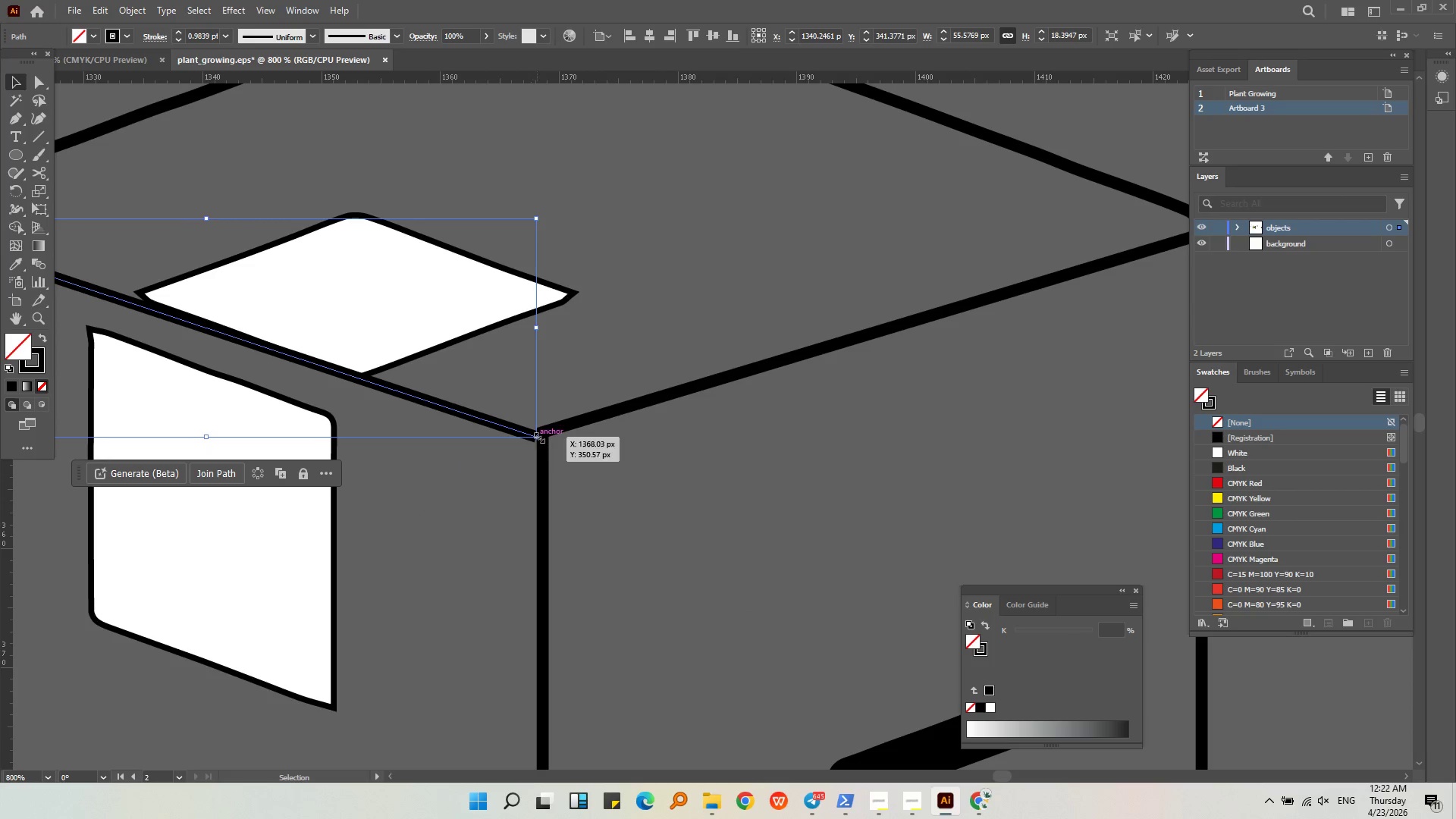 
left_click_drag(start_coordinate=[538, 436], to_coordinate=[543, 436])
 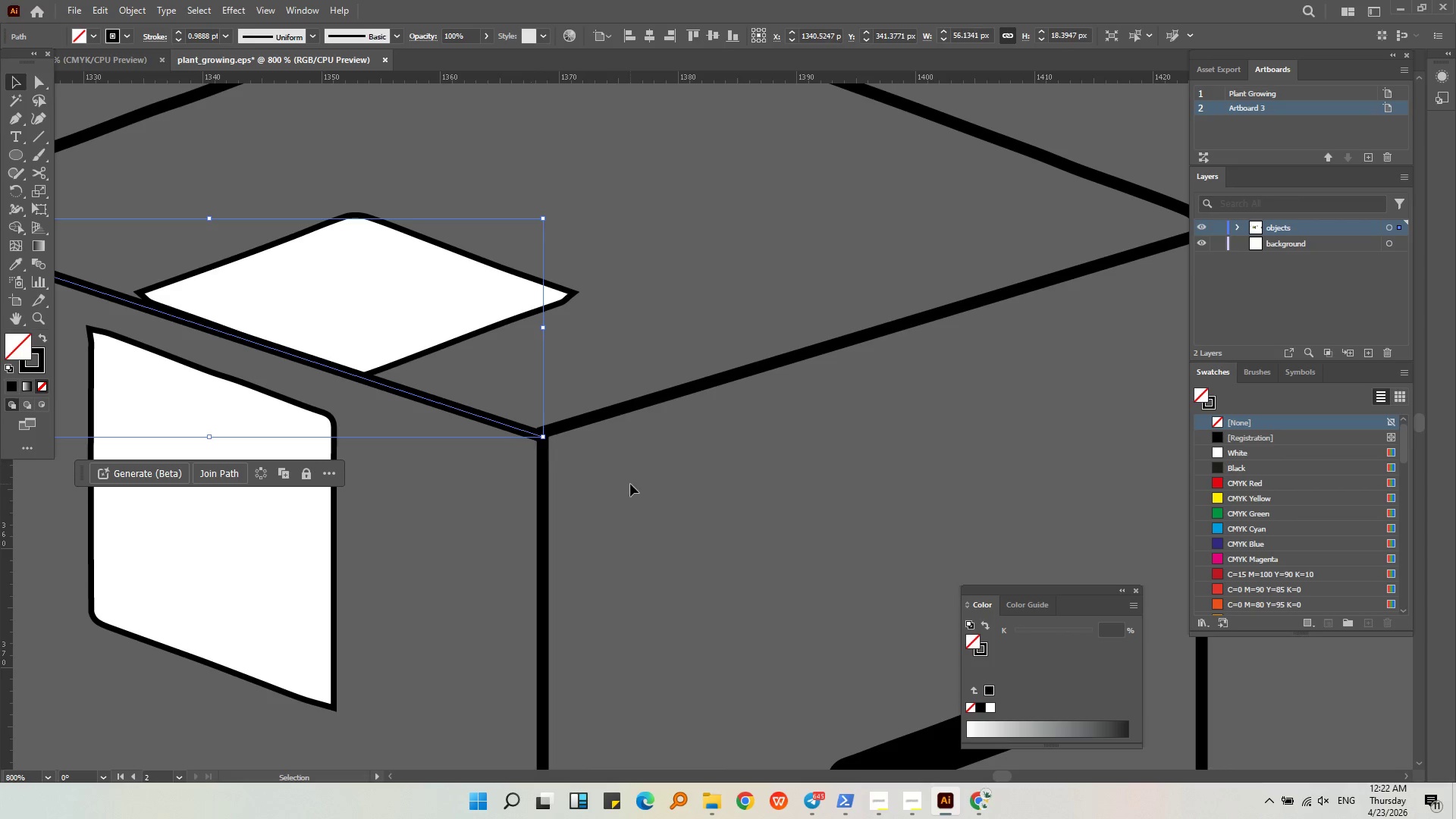 
left_click([630, 484])
 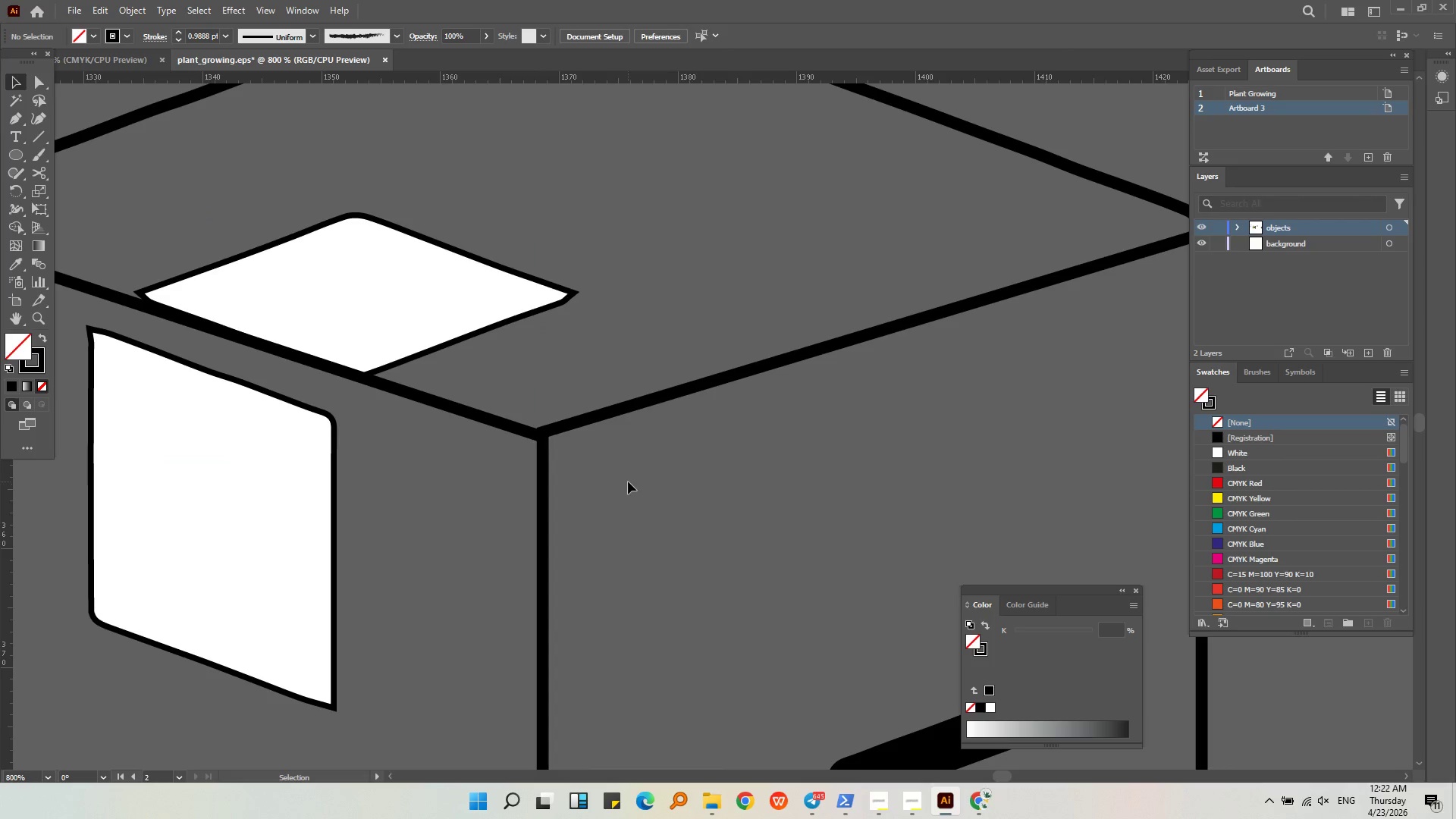 
hold_key(key=AltLeft, duration=0.62)
scroll: coordinate [616, 478], scroll_direction: down, amount: 4.0
 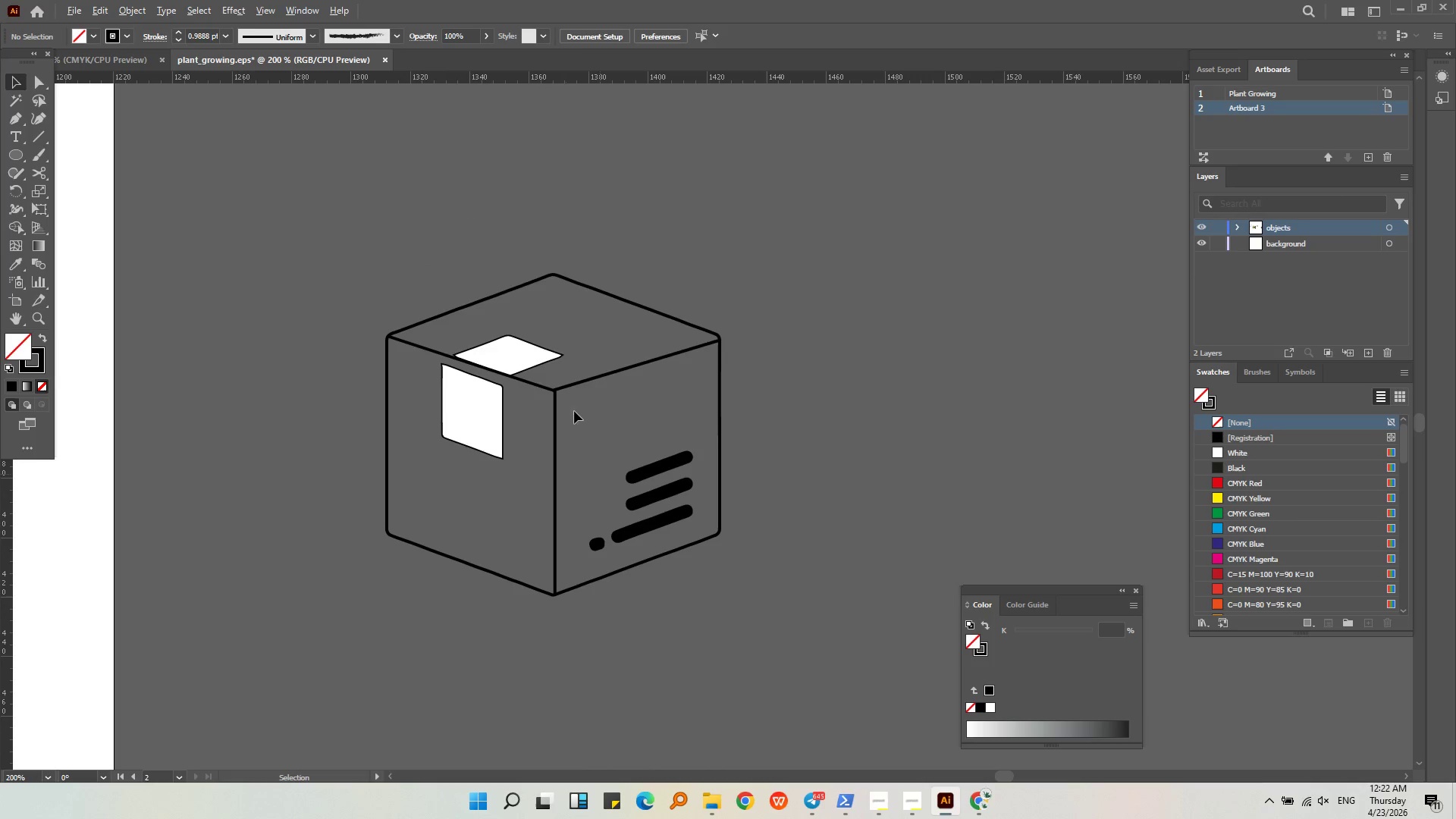 
left_click([507, 343])
 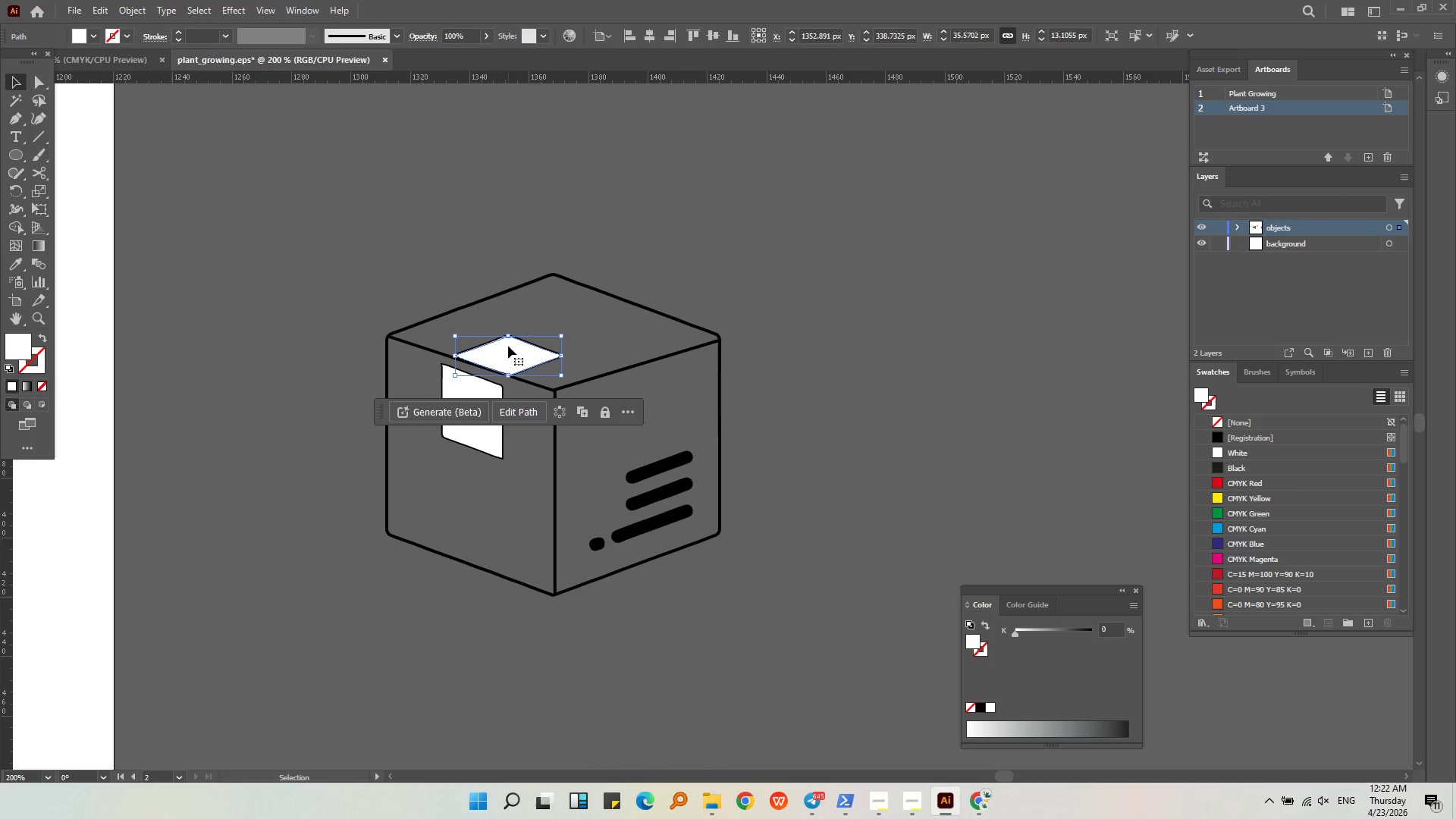 
key(Backspace)
 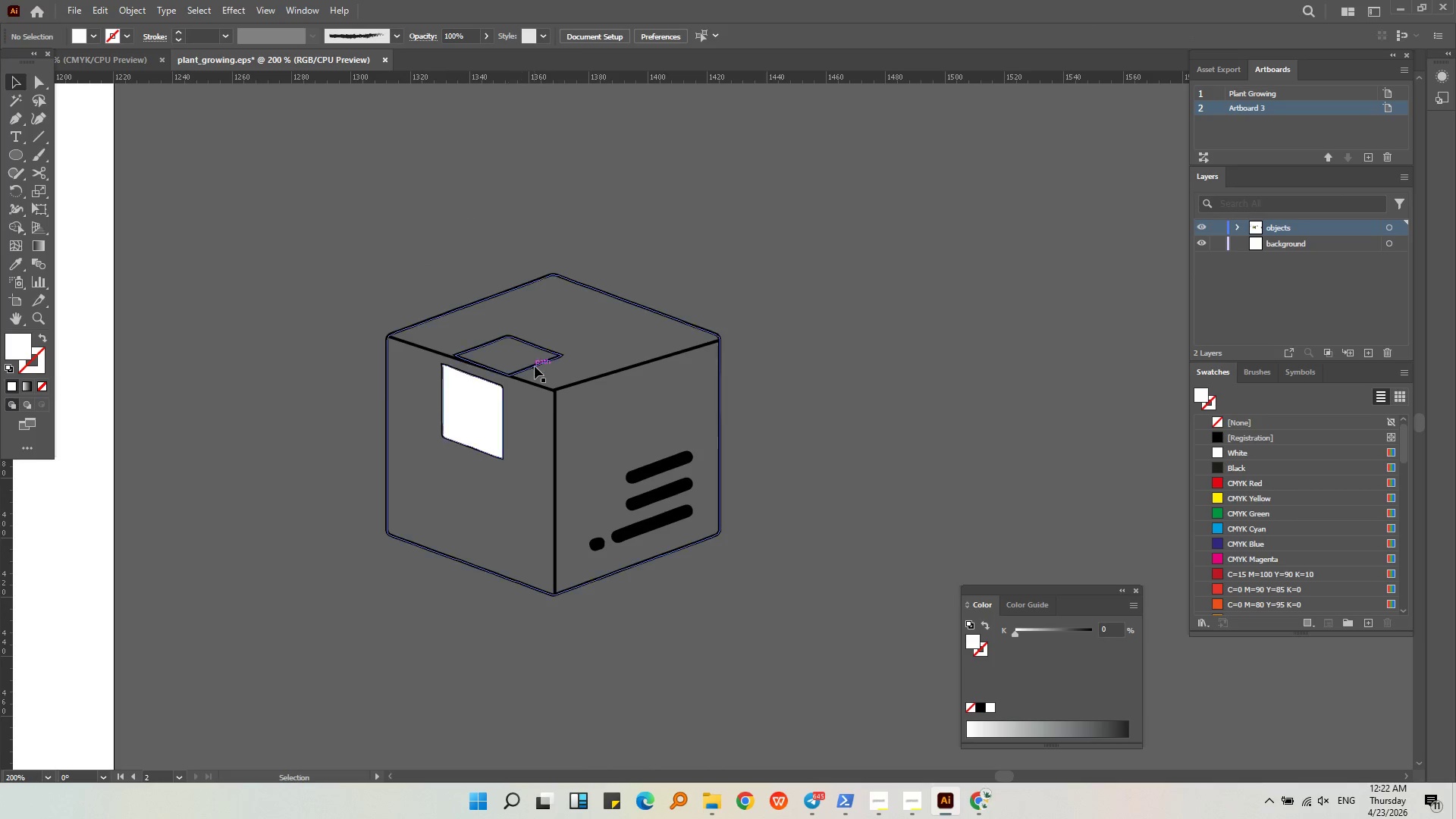 
left_click([535, 363])
 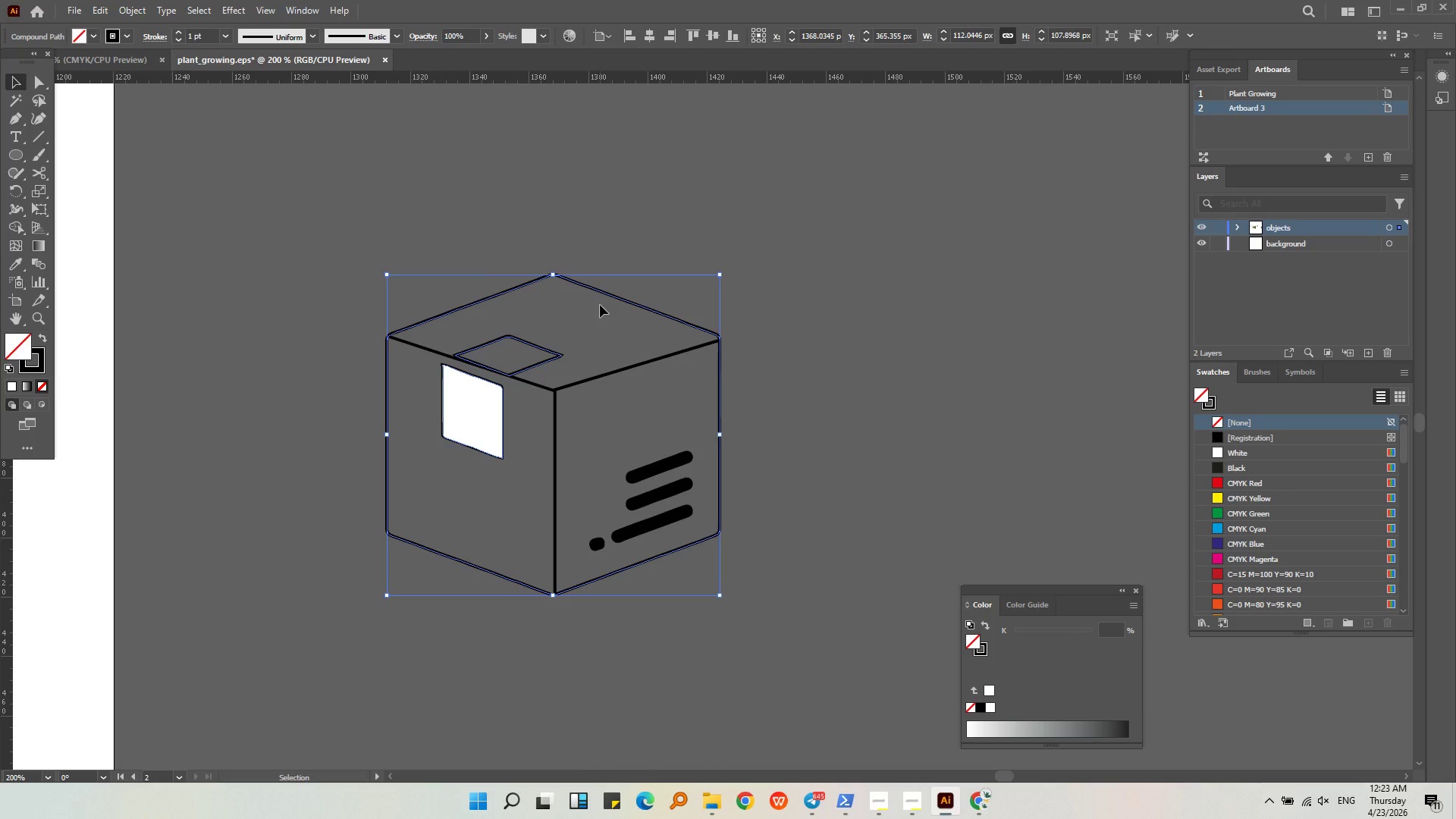 
wait(7.76)
 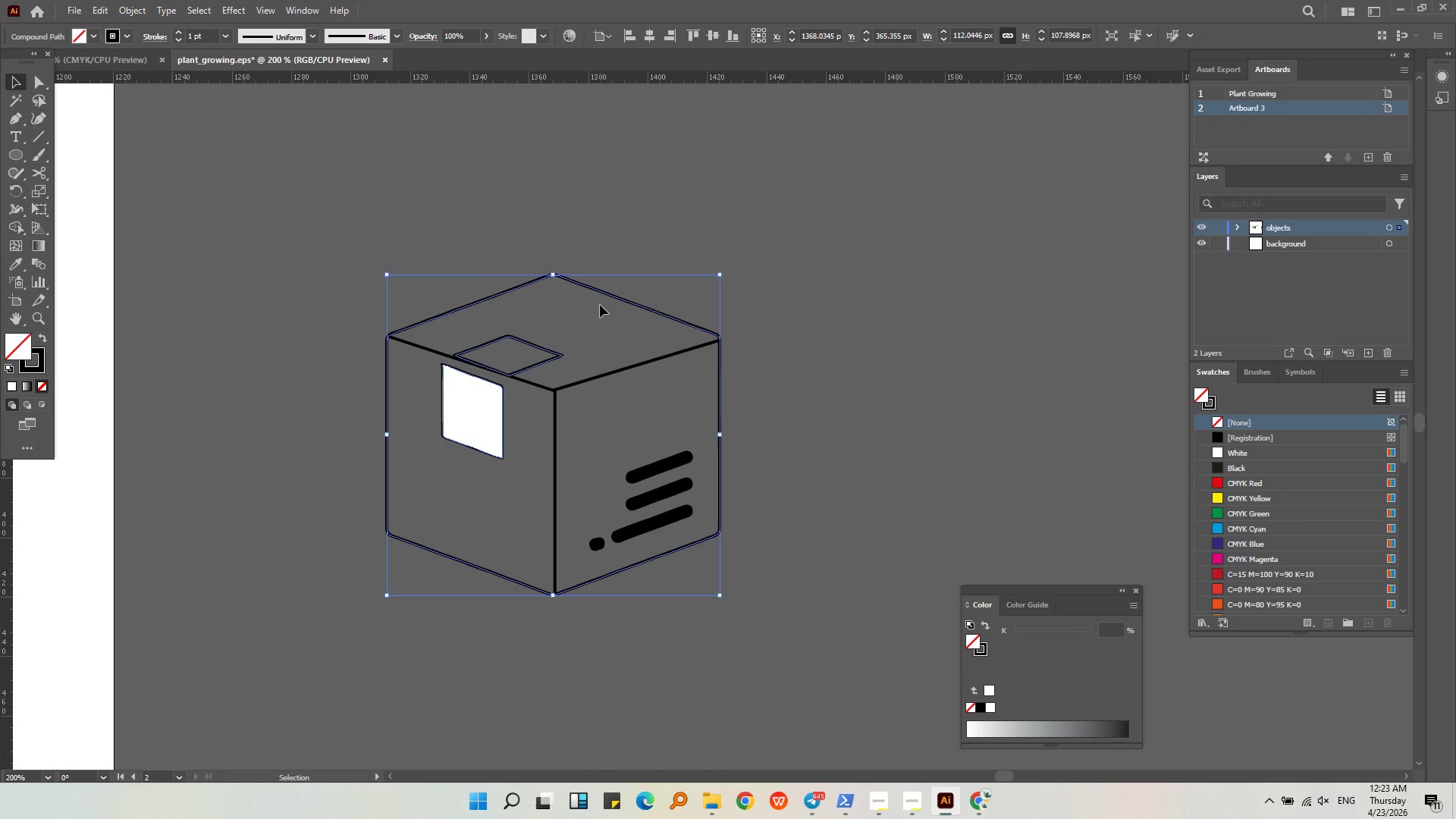 
left_click([887, 341])
 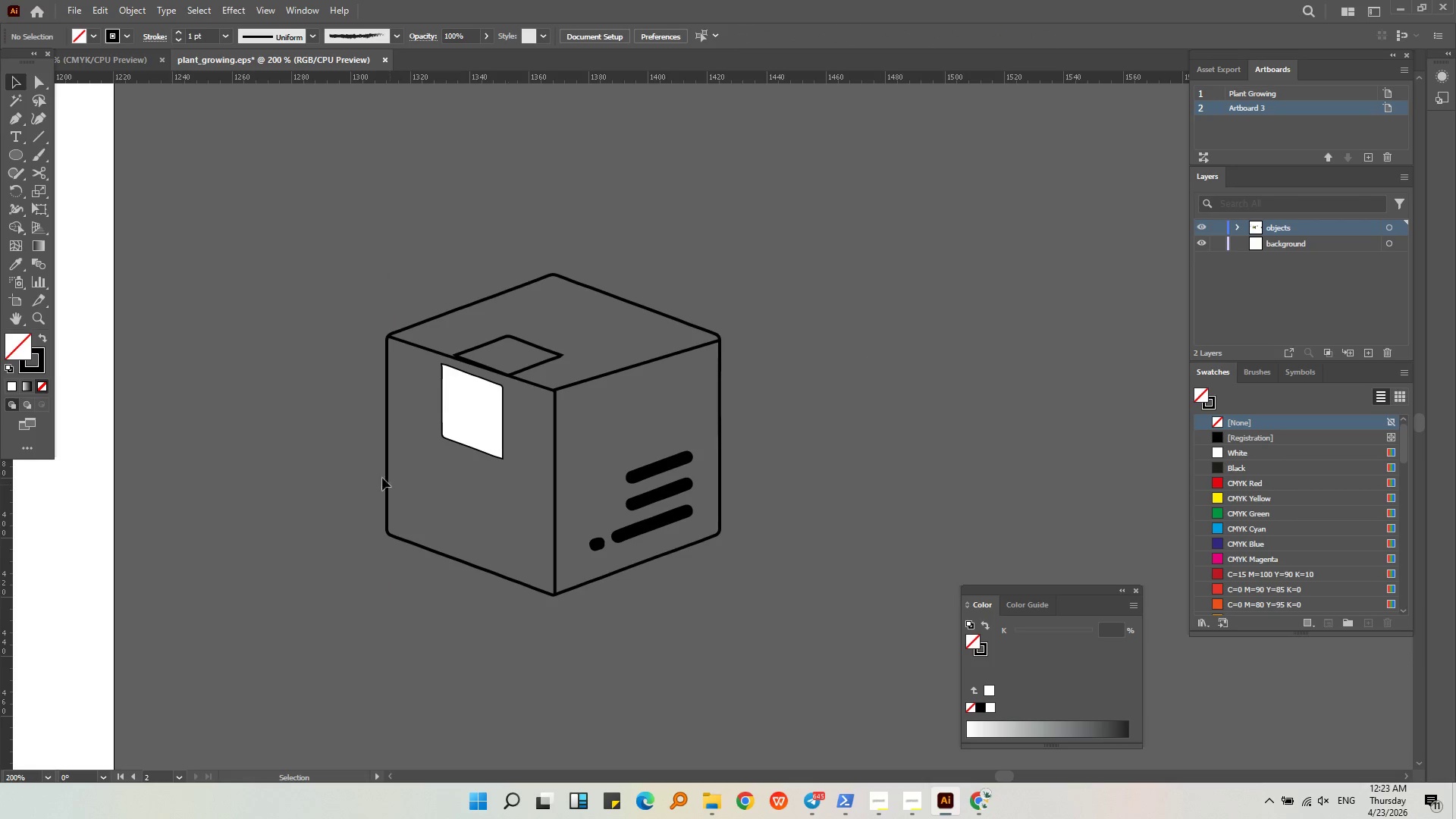 
left_click([503, 445])
 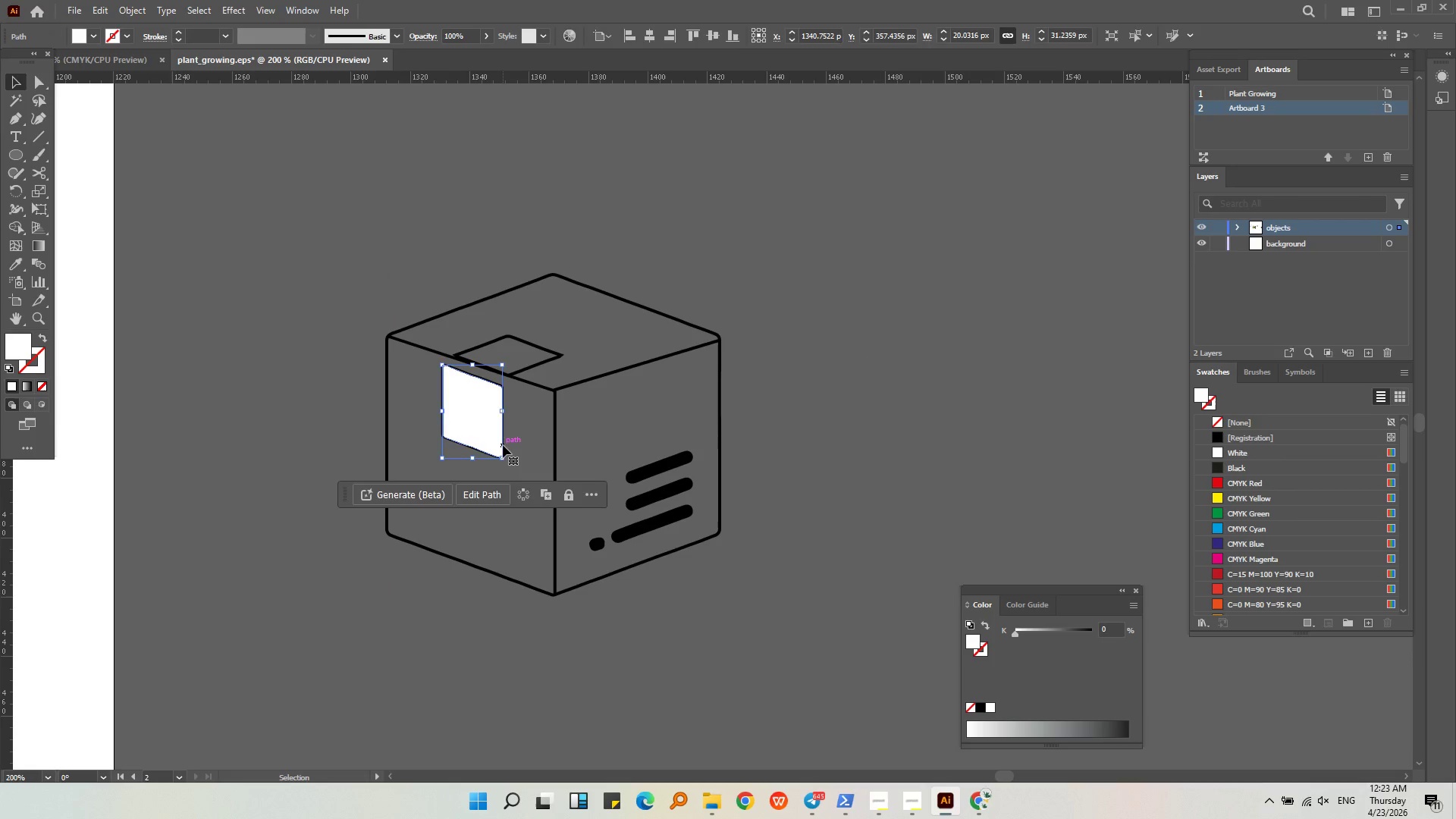 
key(Backspace)
 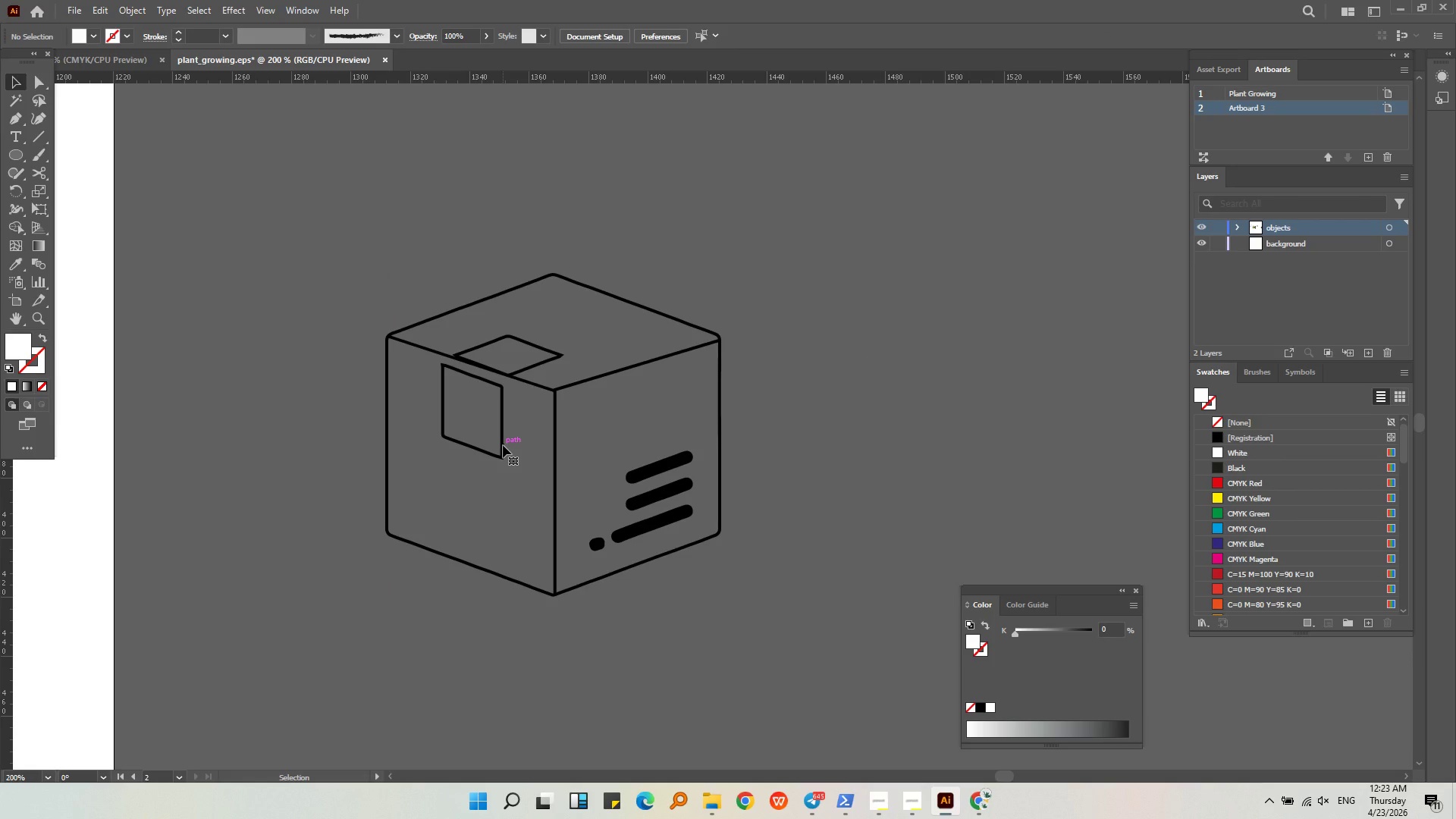 
left_click([503, 445])
 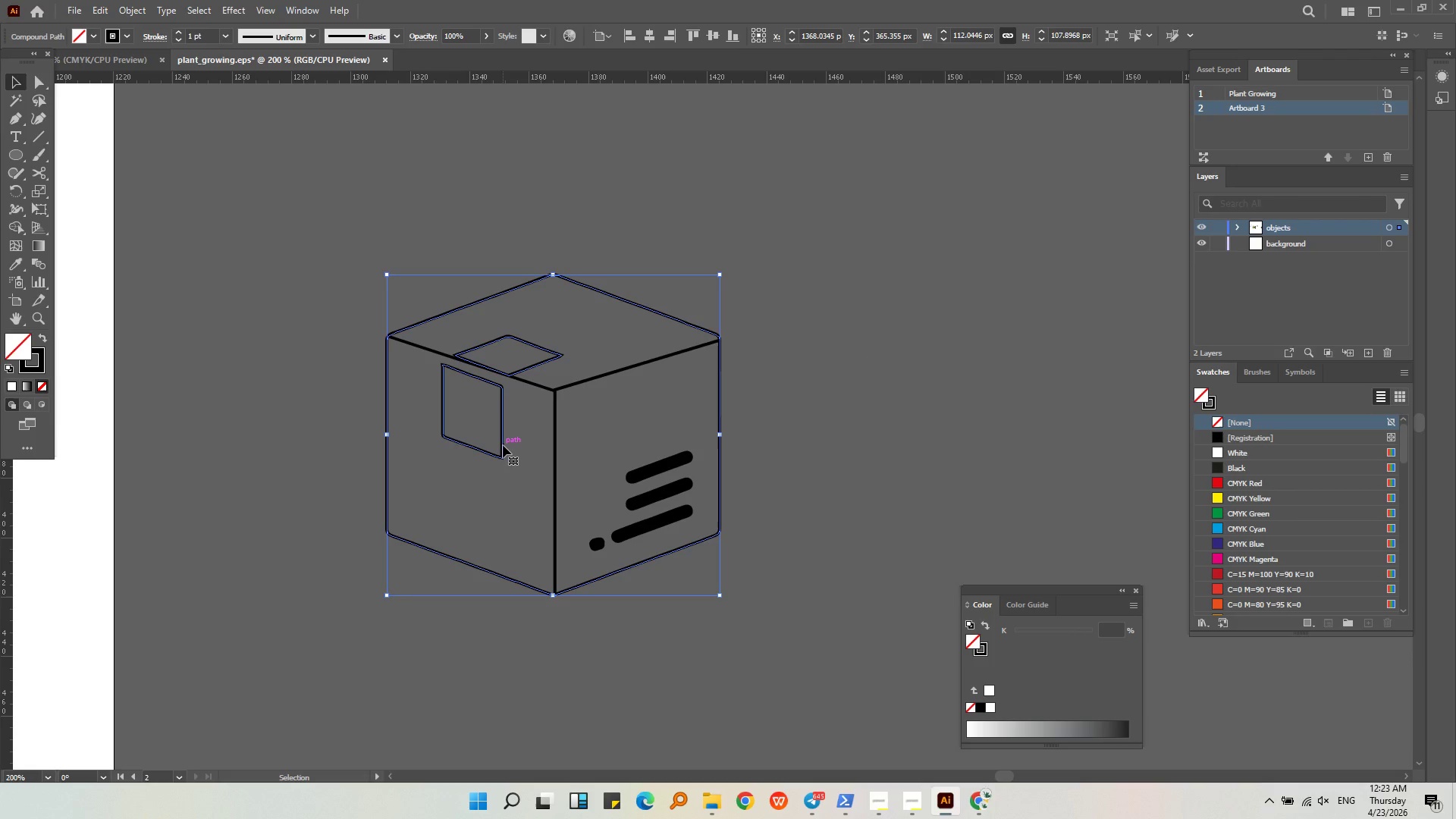 
double_click([503, 445])
 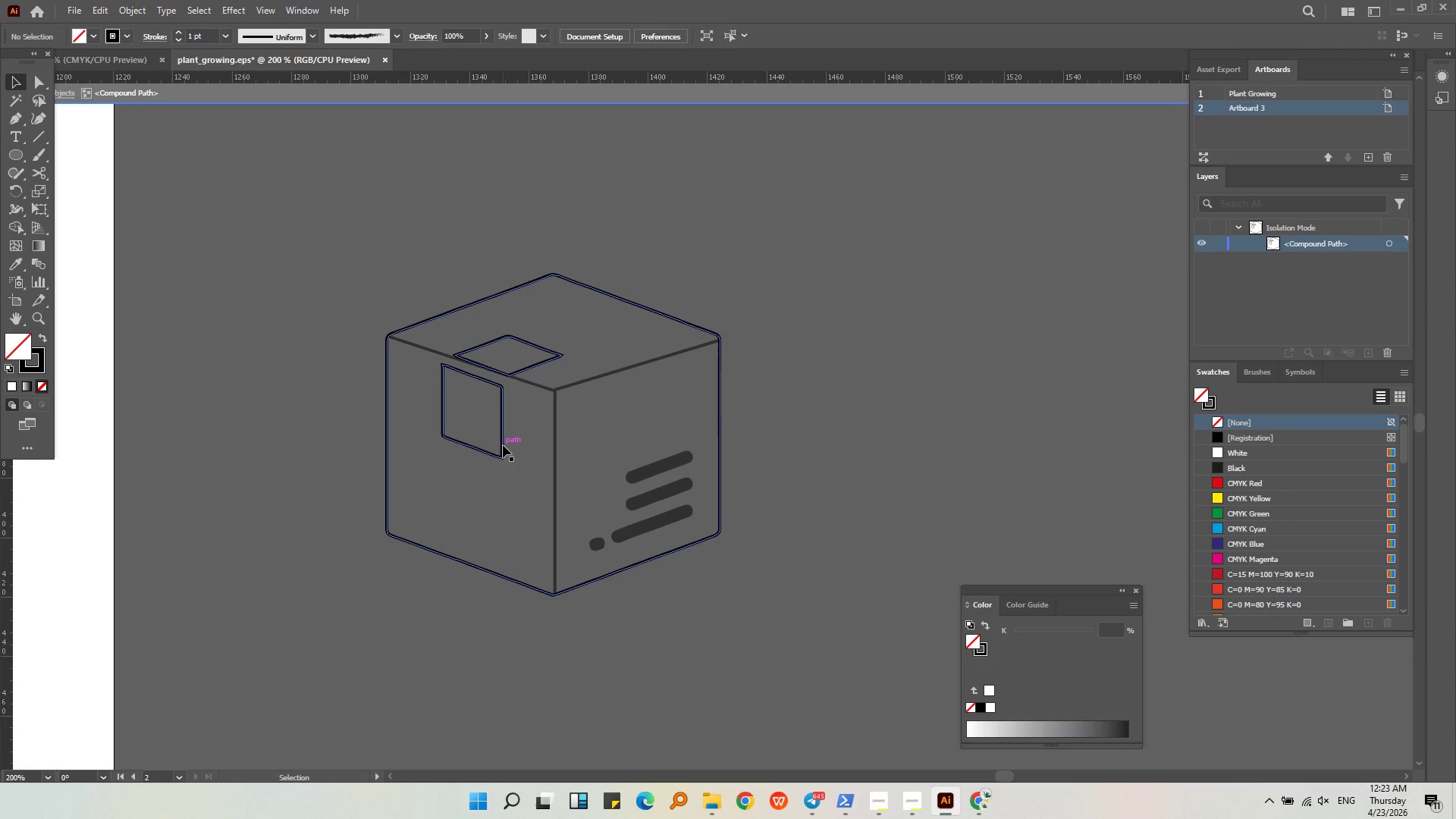 
triple_click([503, 445])
 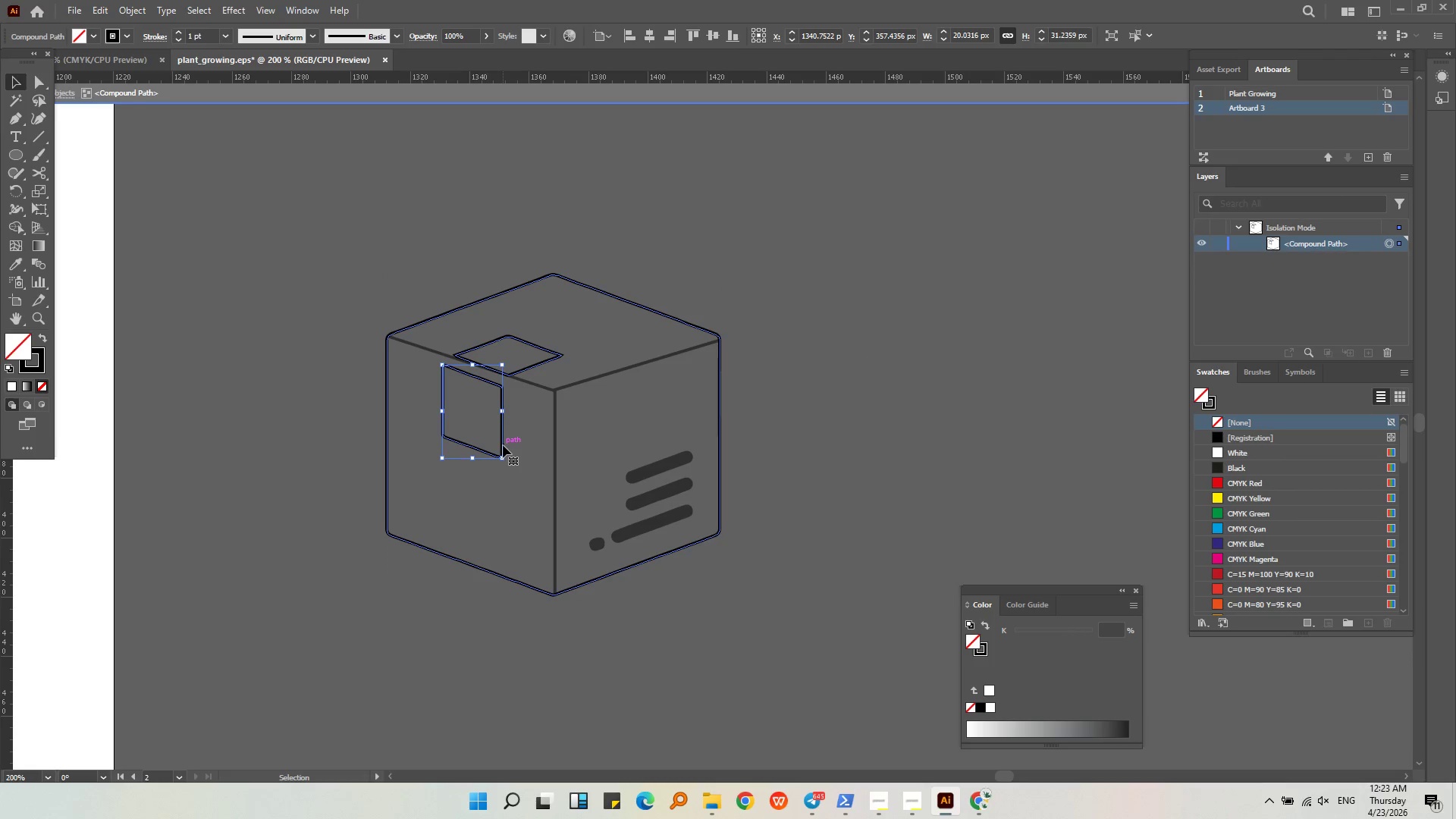 
key(Backspace)
 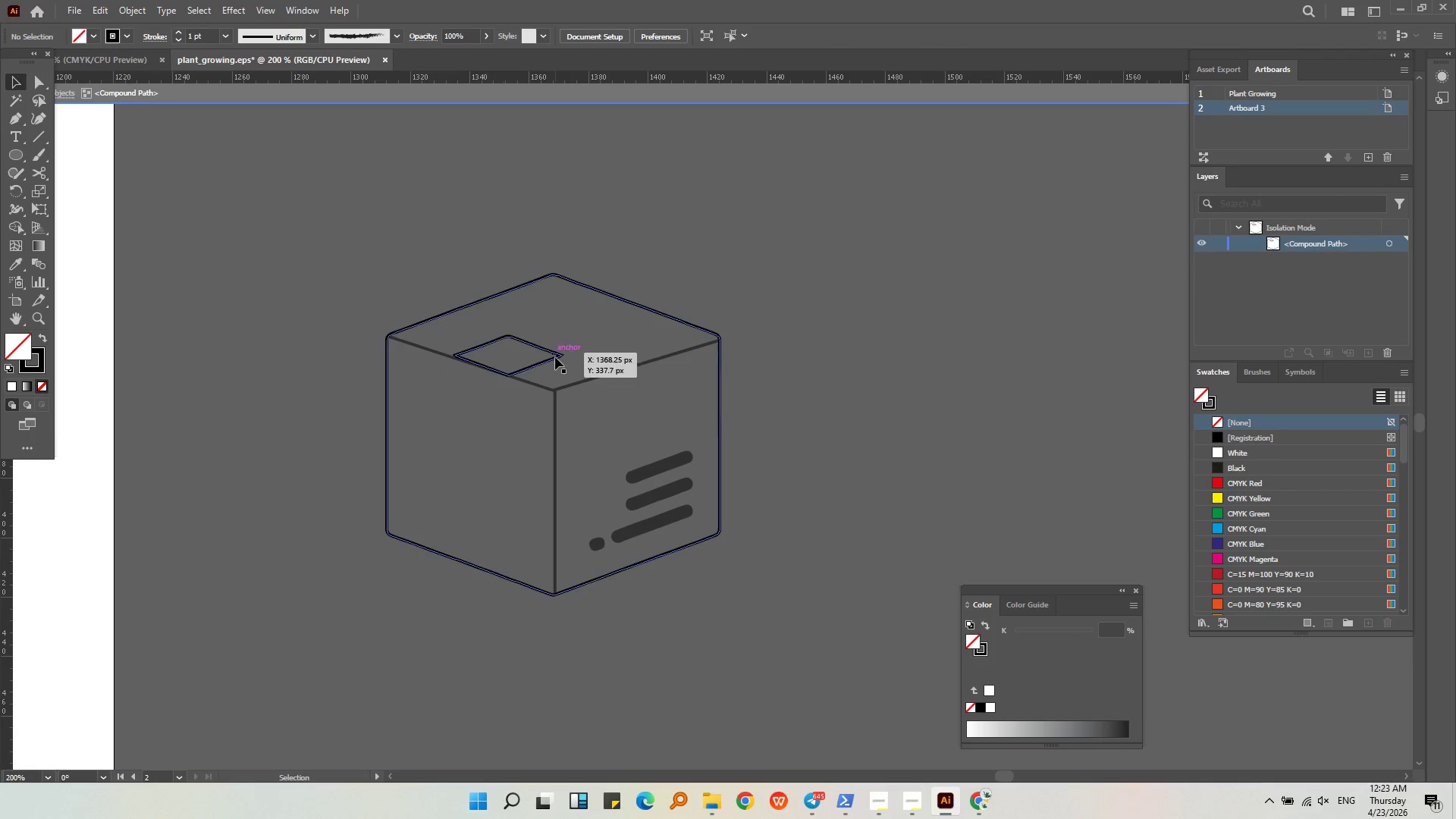 
double_click([555, 357])
 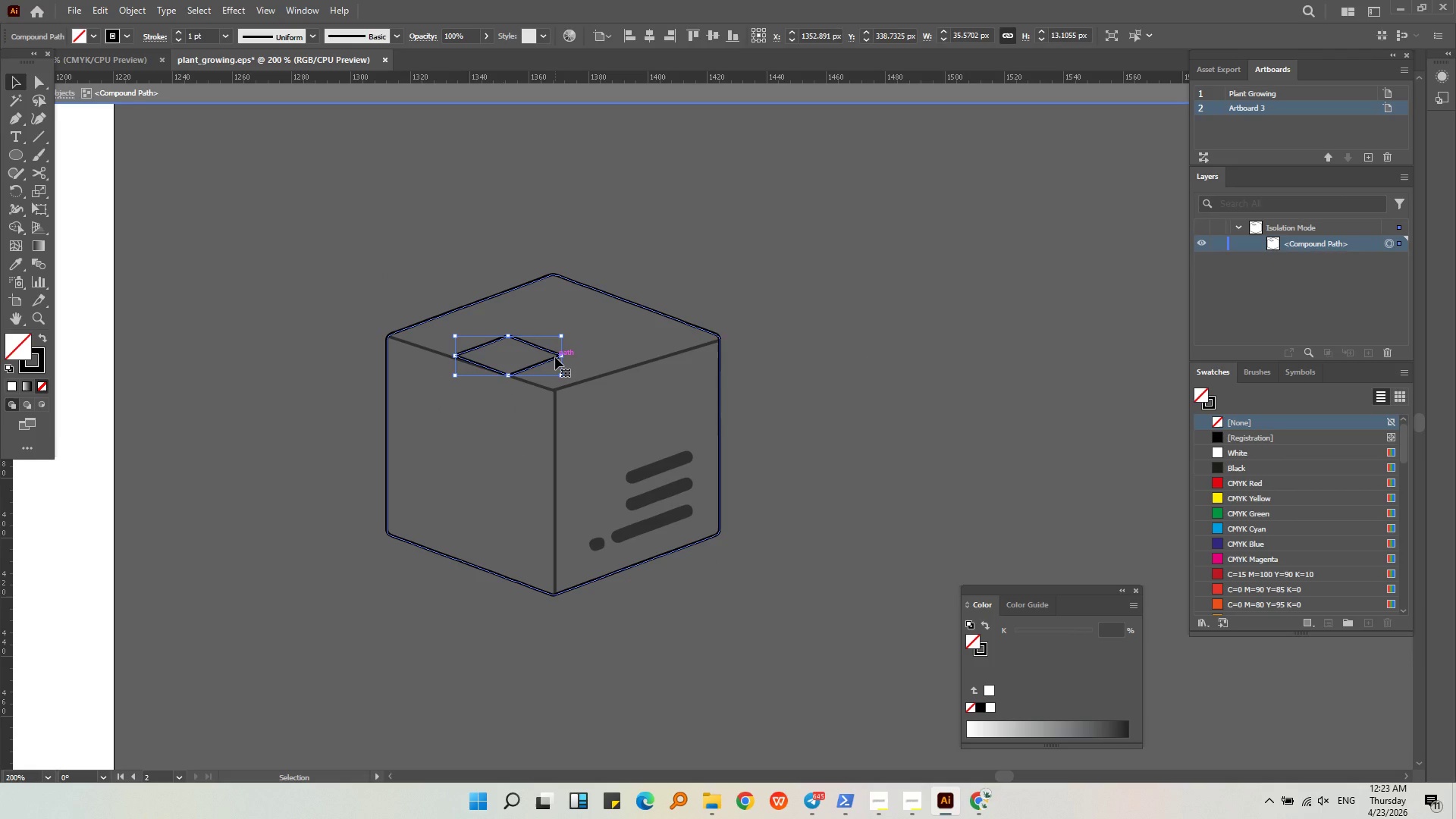 
key(Backspace)
 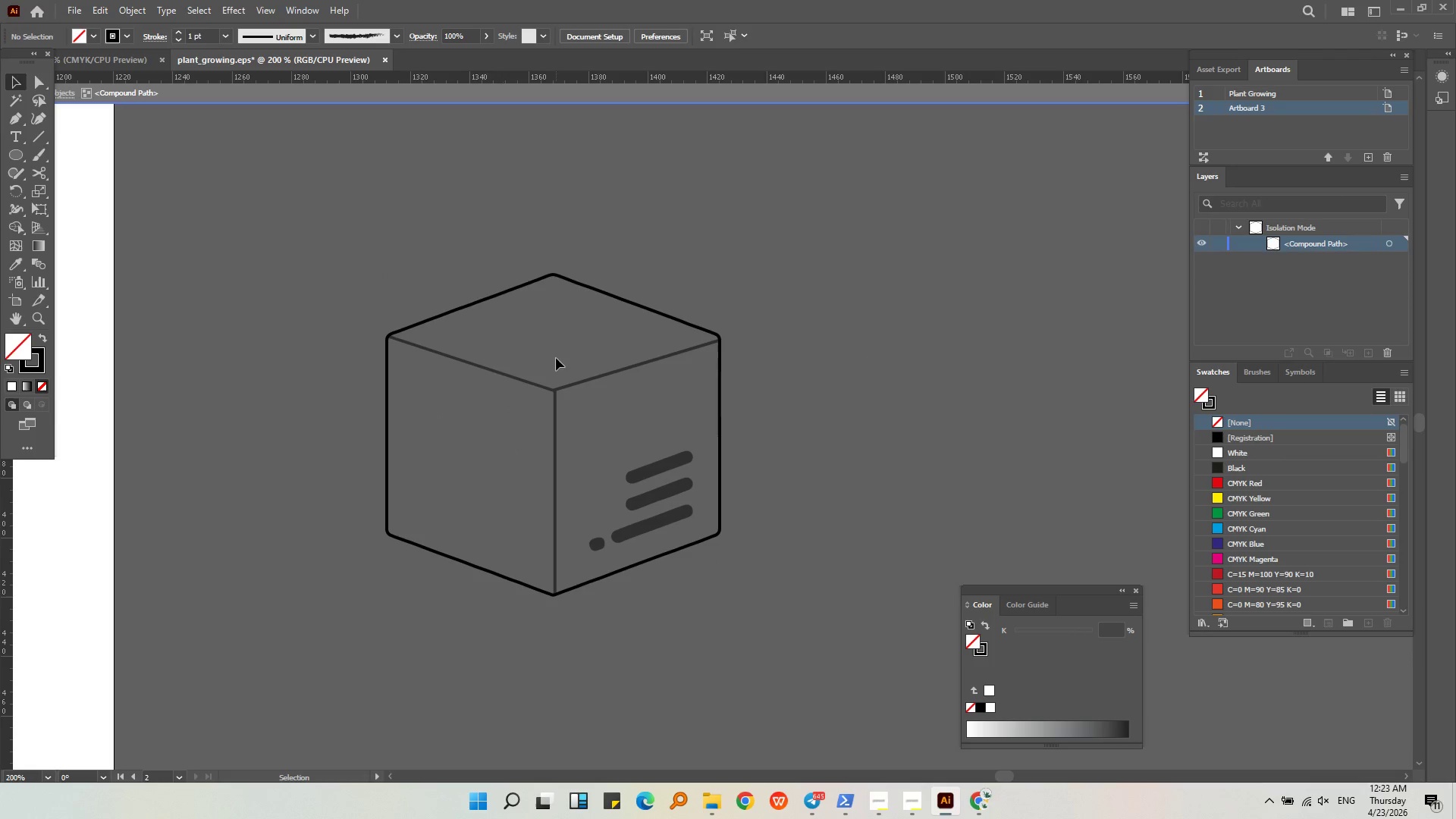 
double_click([556, 358])
 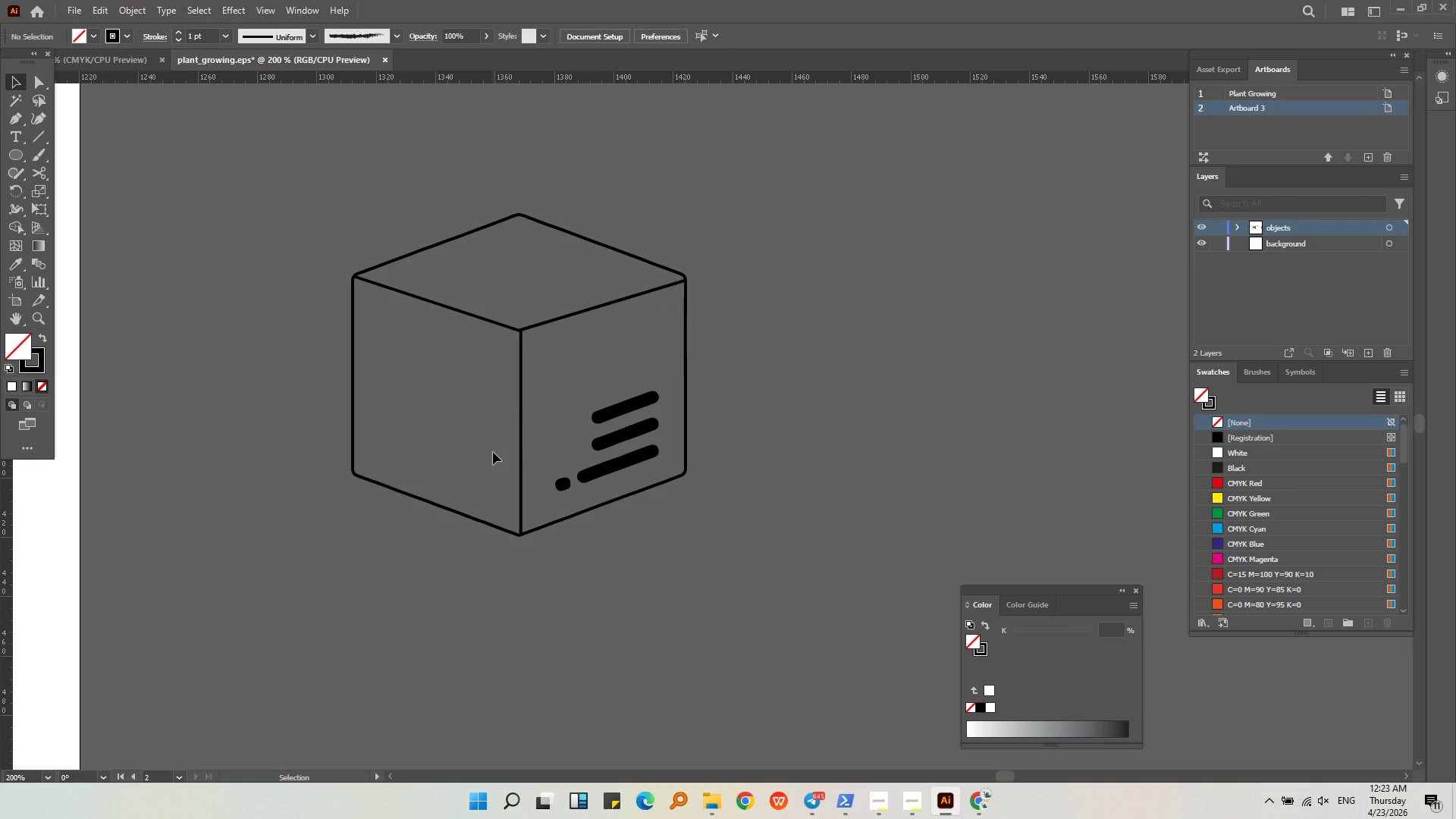 
wait(37.09)
 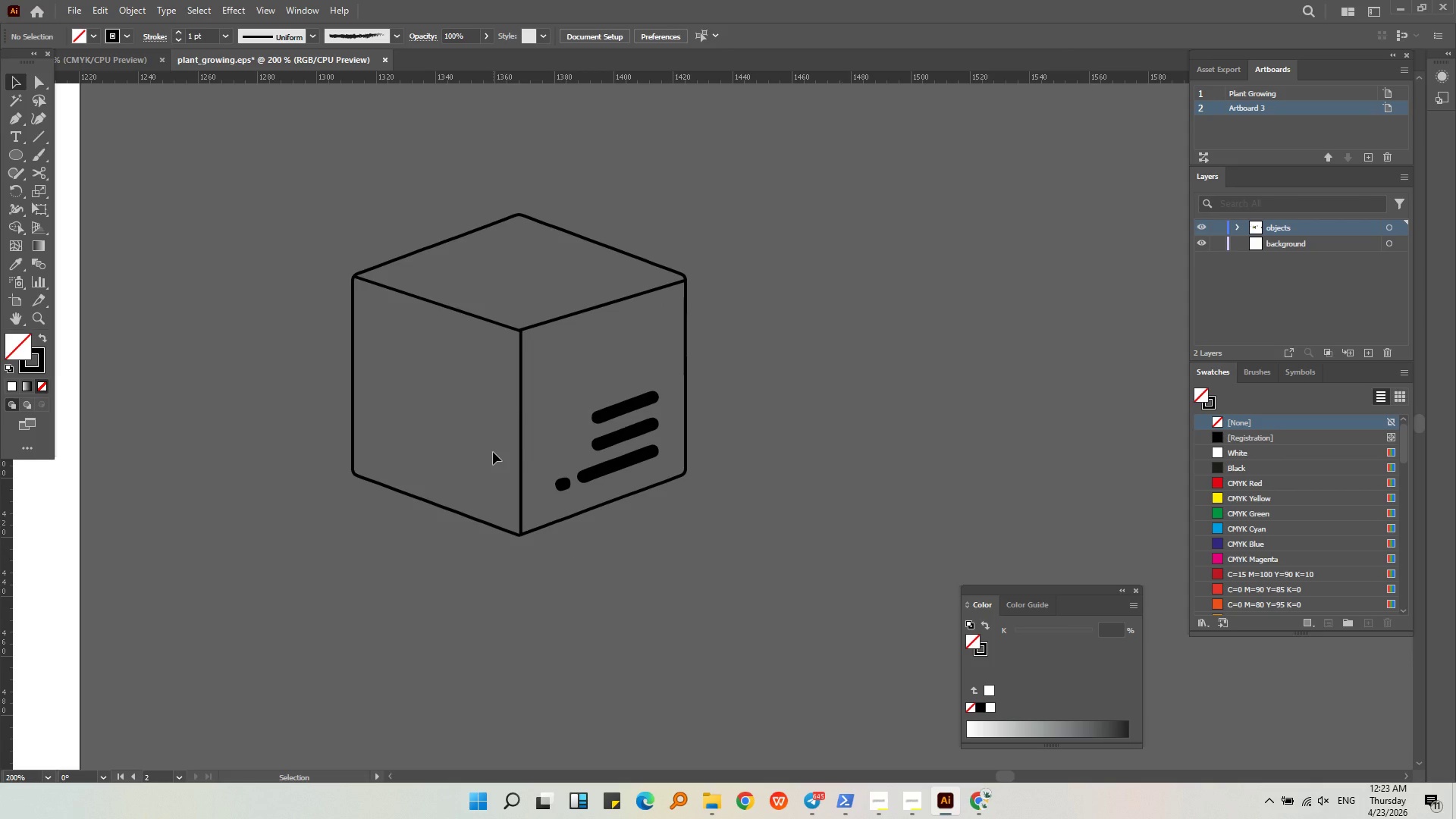 
key(Alt+AltLeft)
 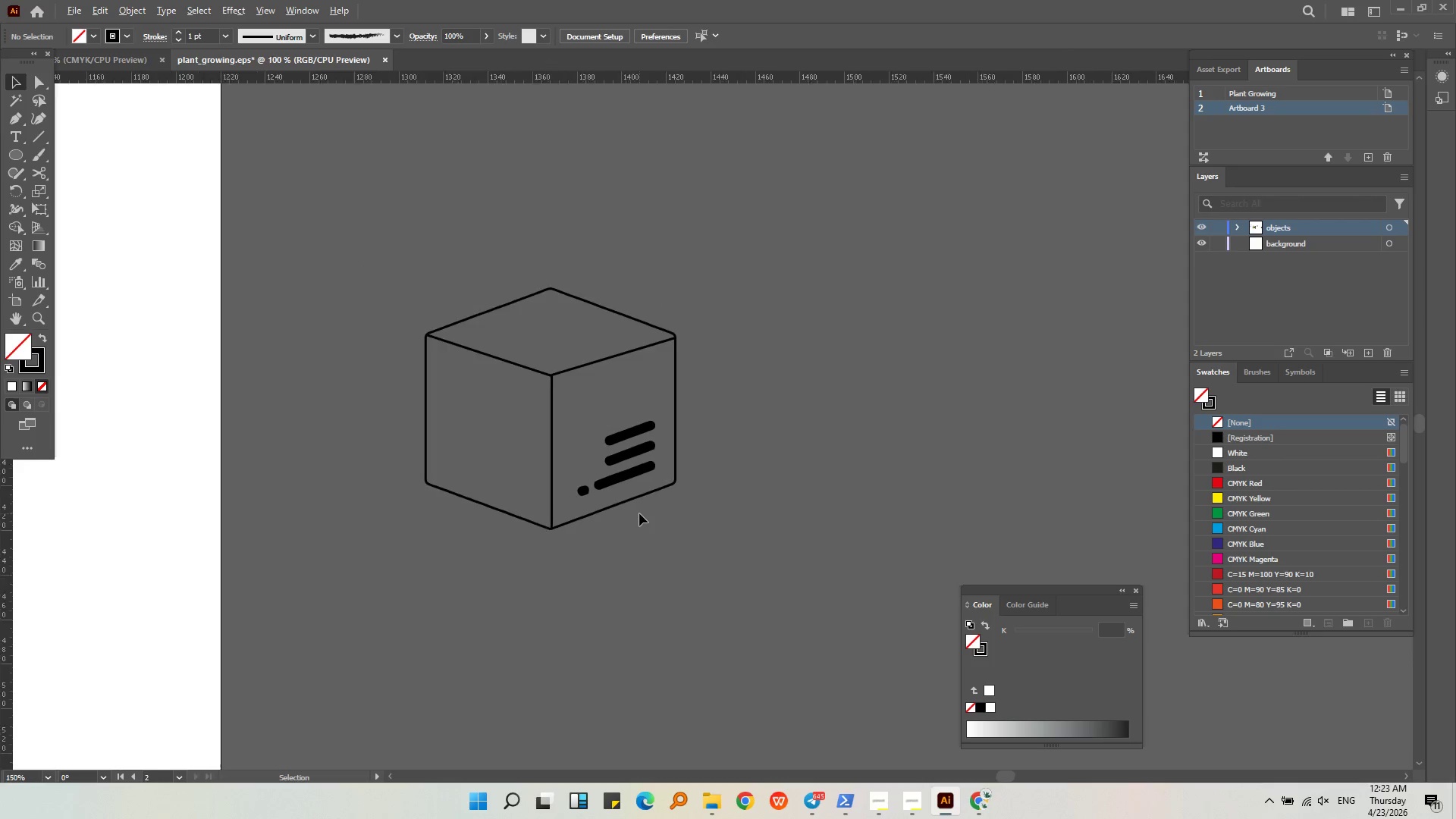 
scroll: coordinate [639, 513], scroll_direction: down, amount: 3.0
 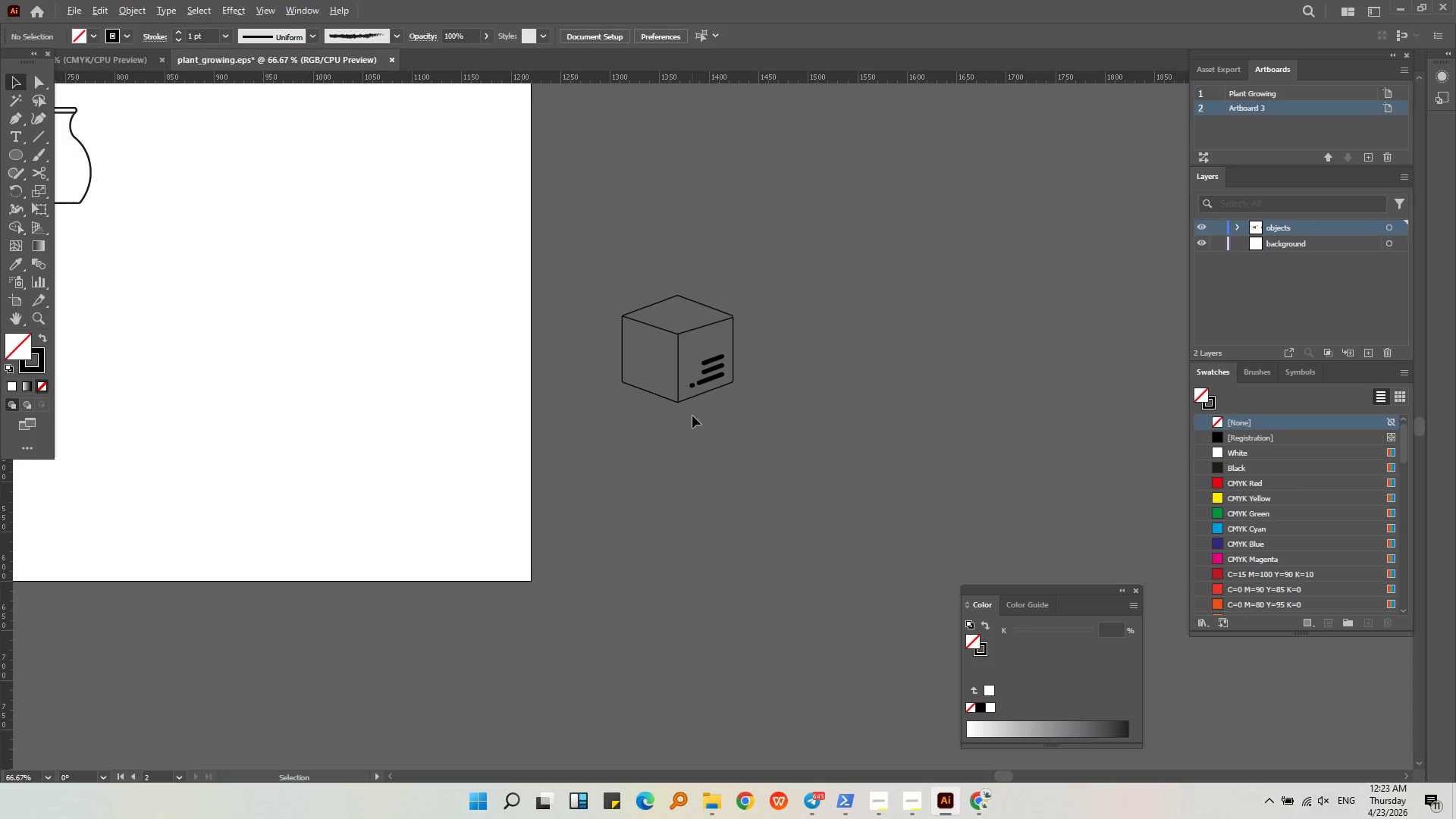 
left_click([684, 403])
 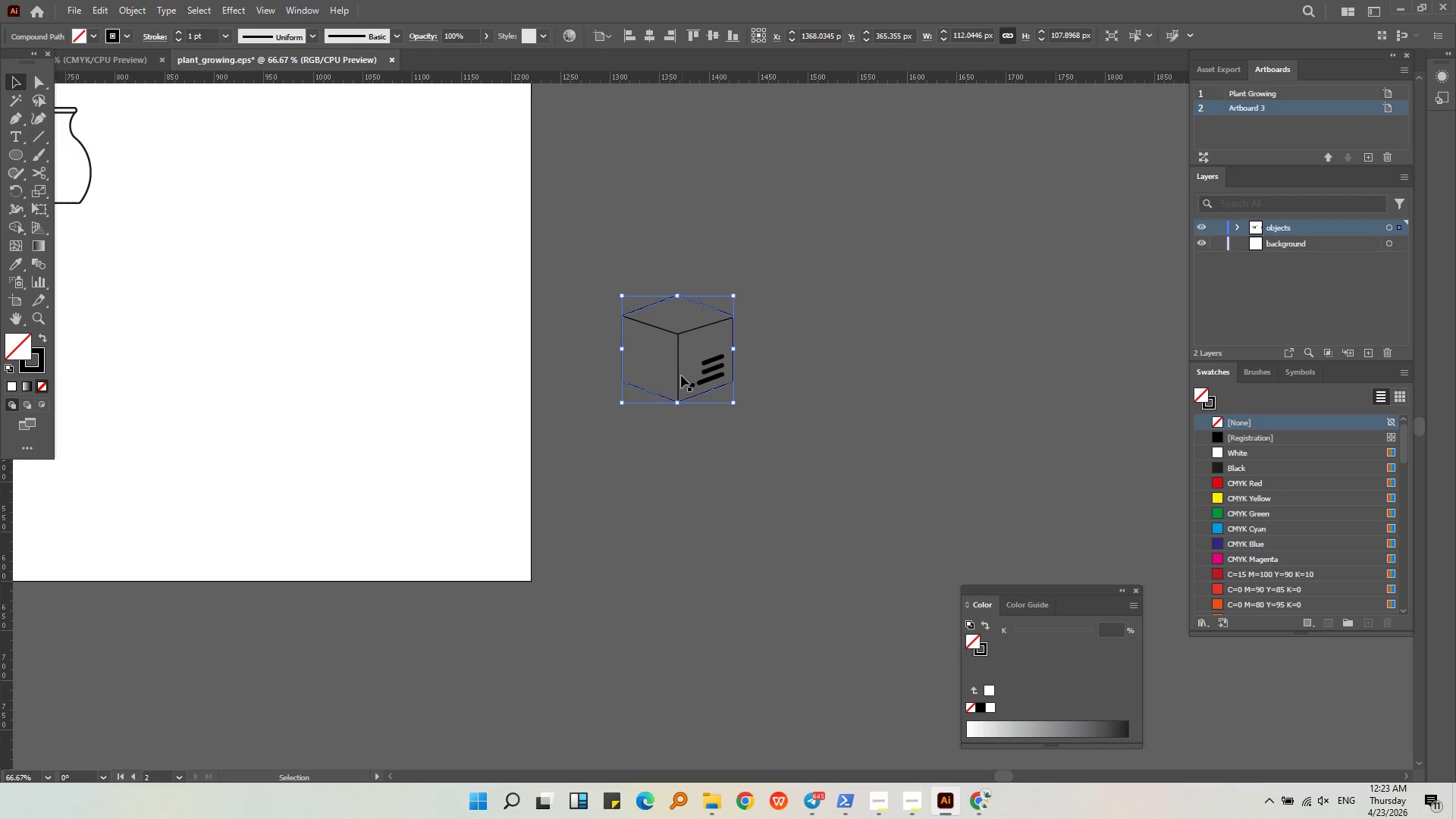 
hold_key(key=ShiftLeft, duration=0.44)
left_click([678, 369])
 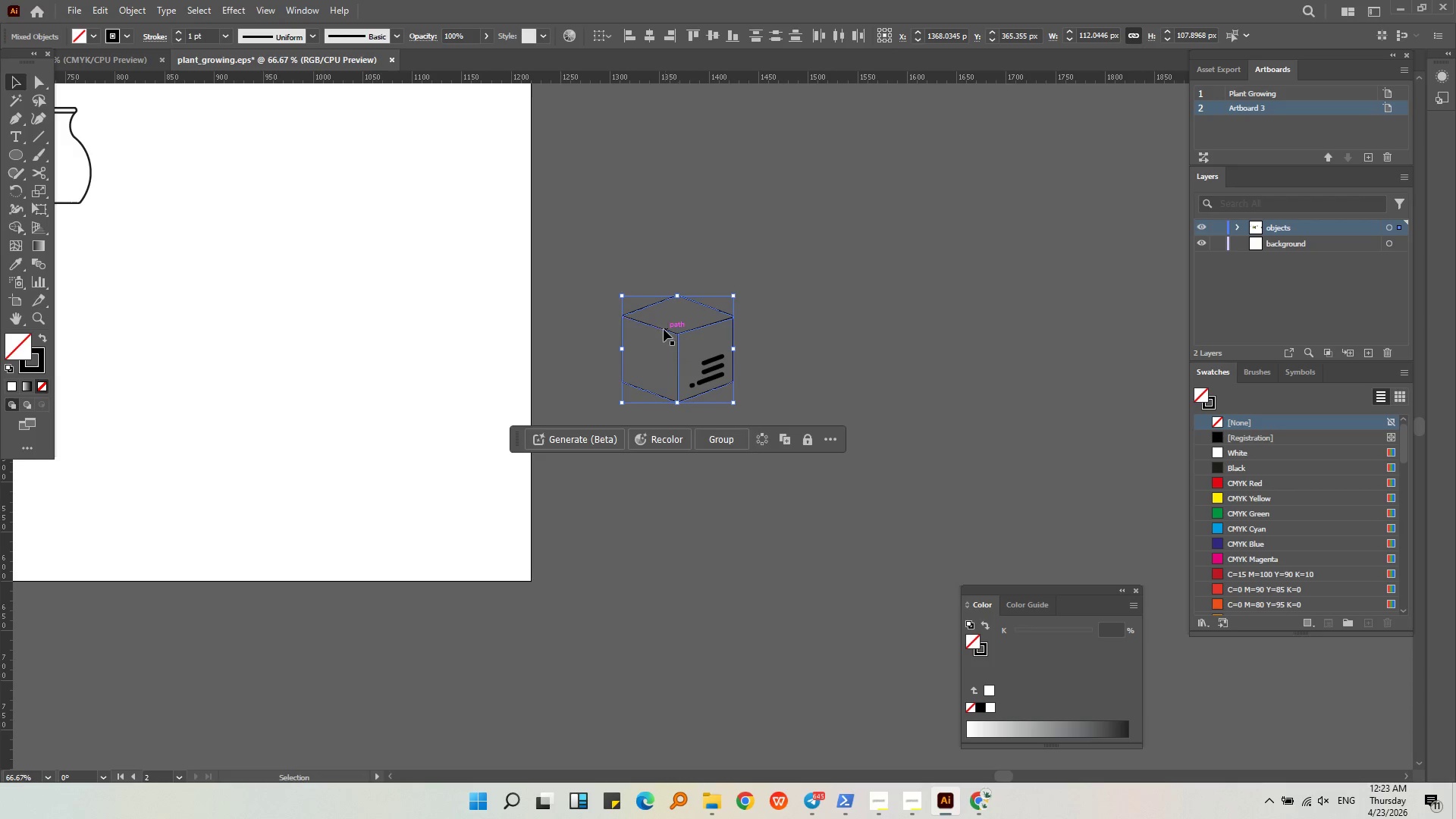 
hold_key(key=ShiftLeft, duration=0.38)
left_click([663, 328])
 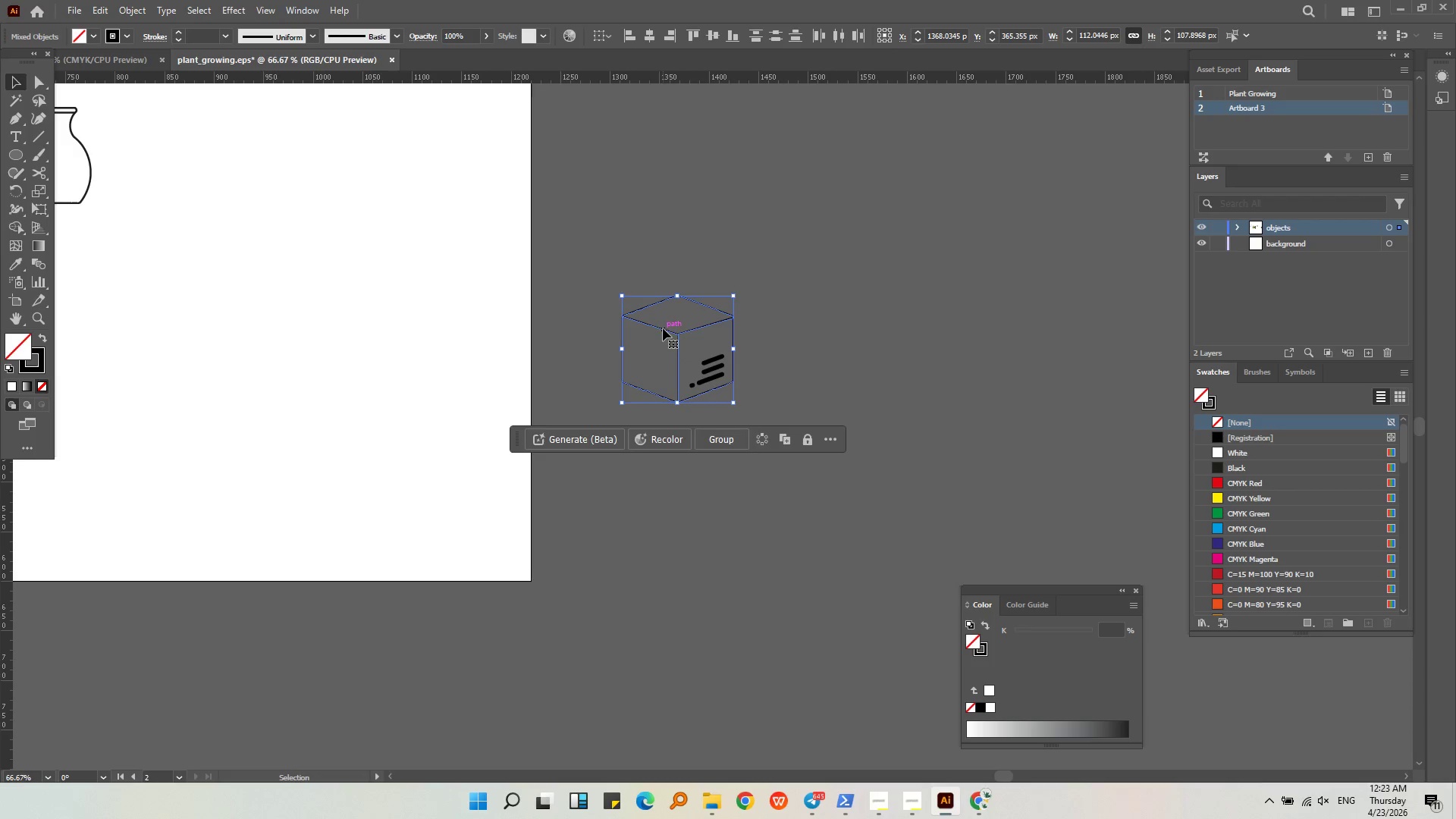 
key(Alt+AltLeft)
 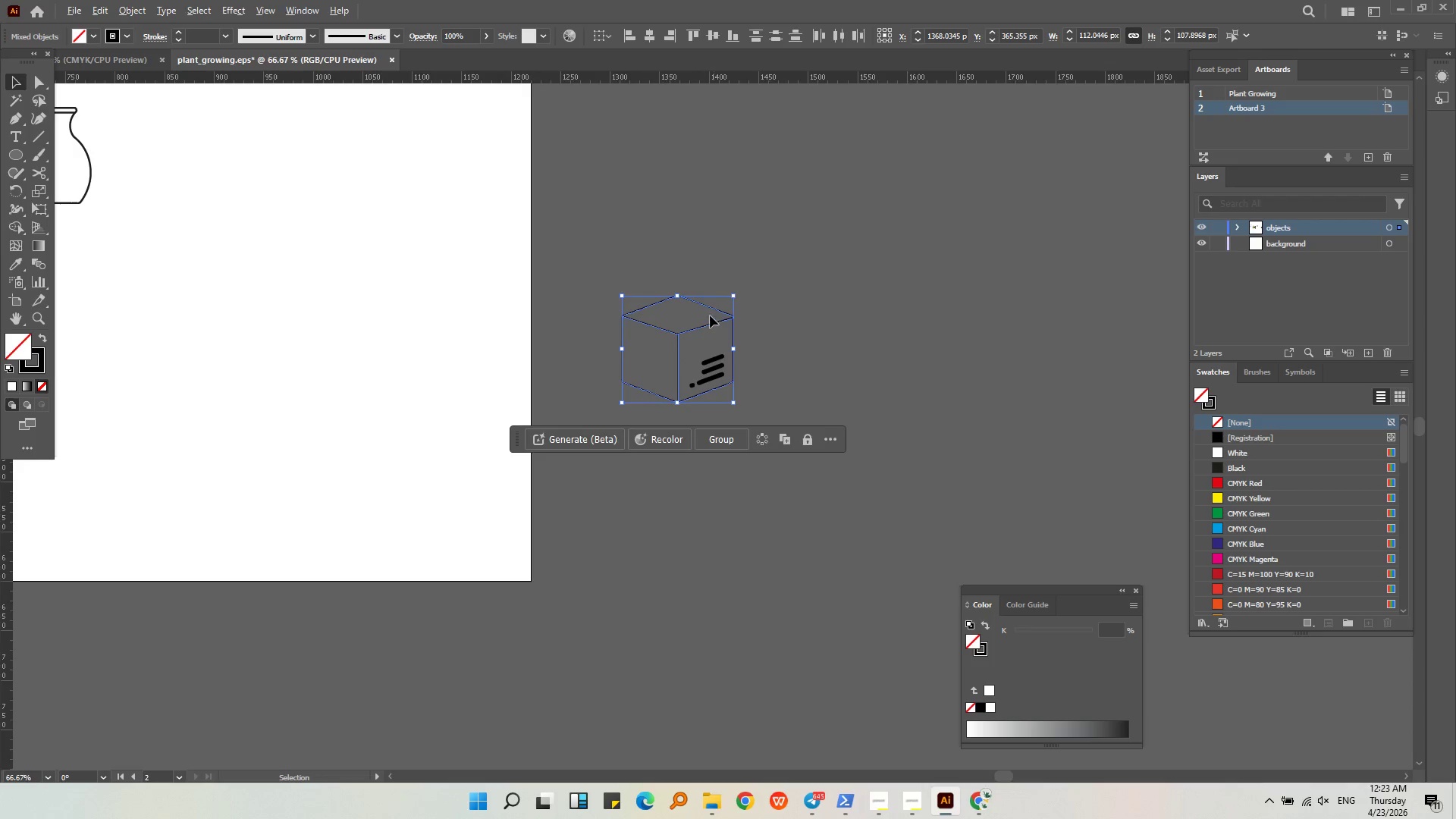 
scroll: coordinate [707, 314], scroll_direction: up, amount: 3.0
 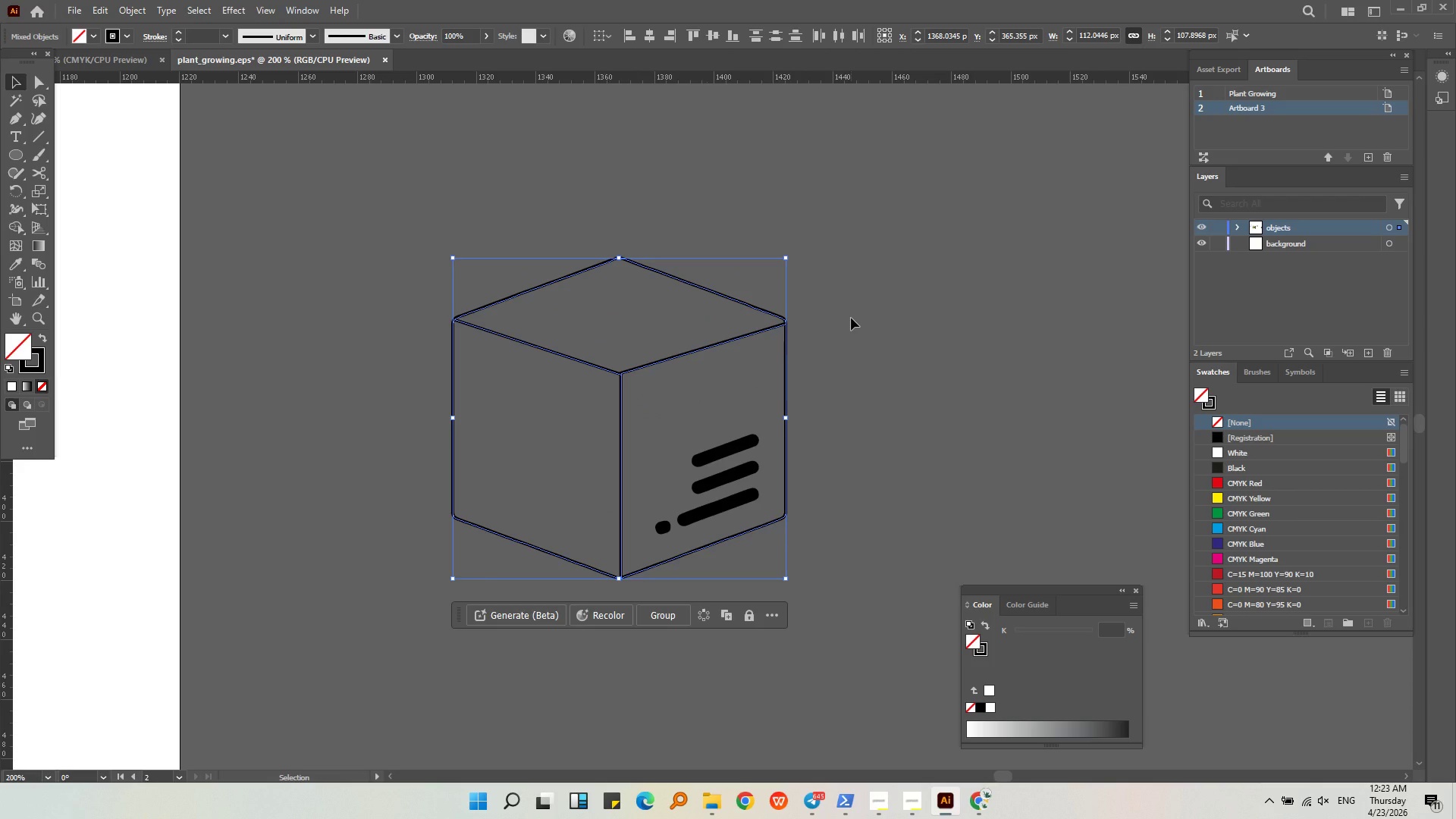 
left_click([851, 318])
 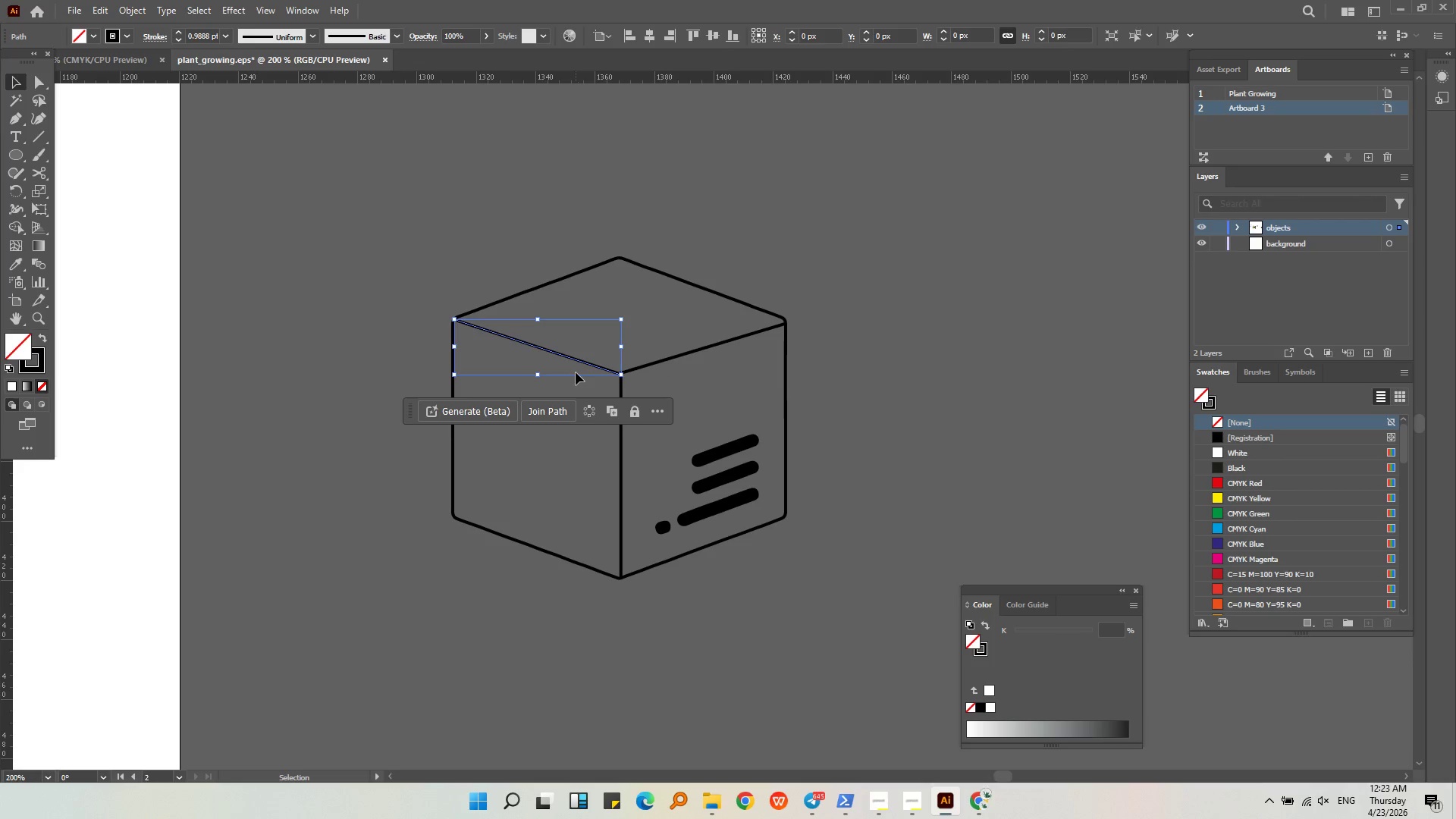 
key(Delete)
 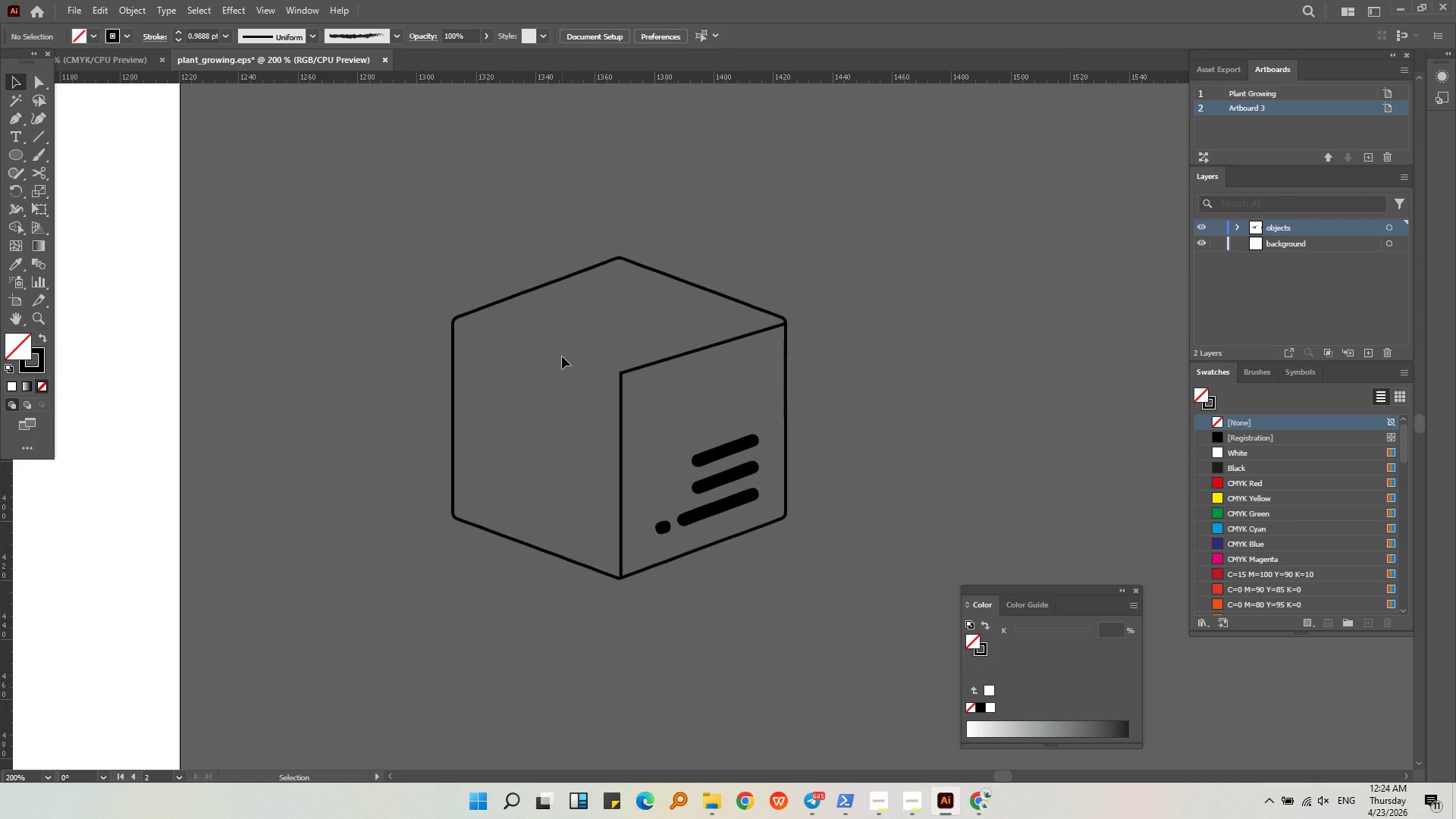 
wait(5.2)
 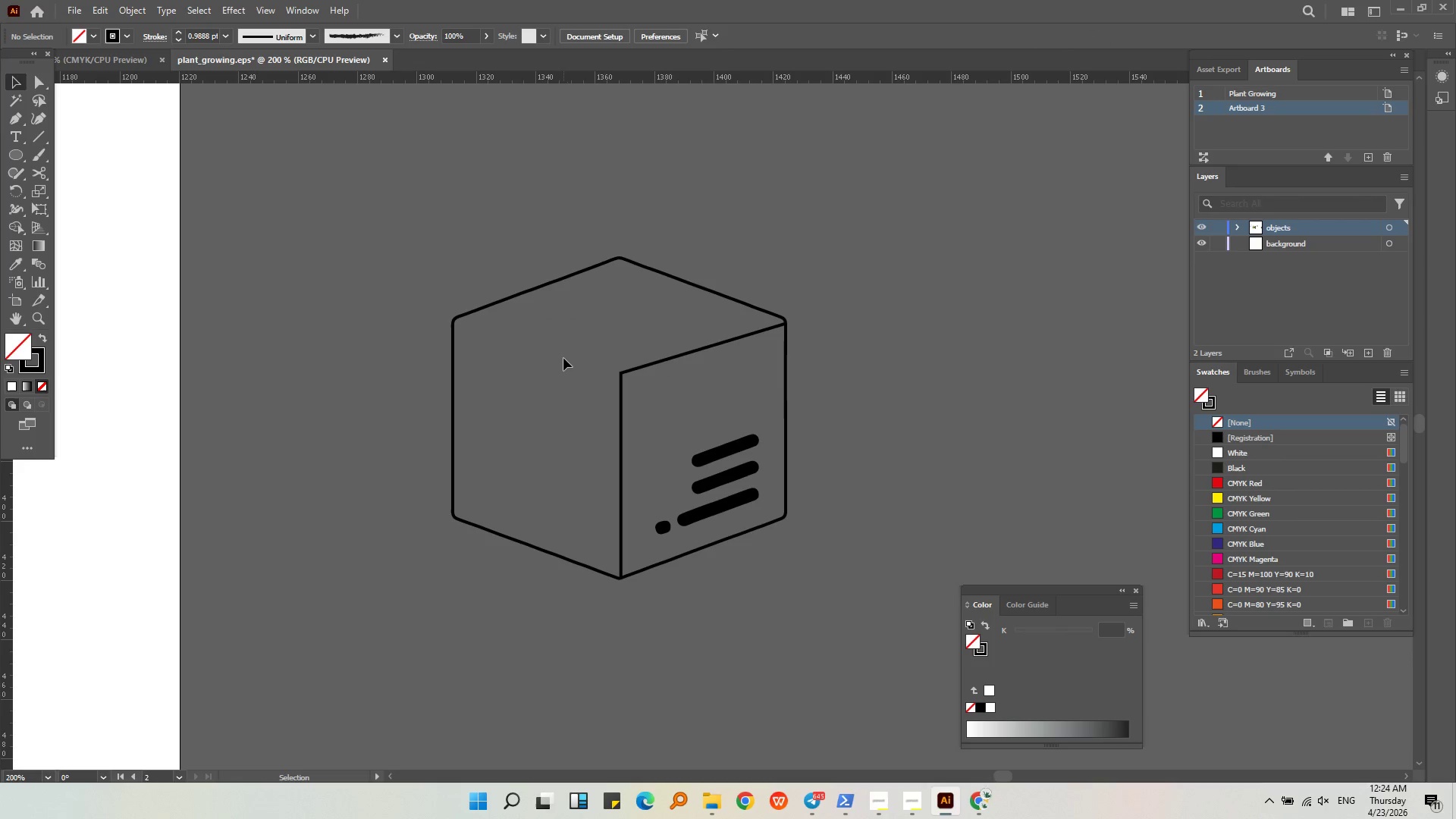 
key(Control+Z)
 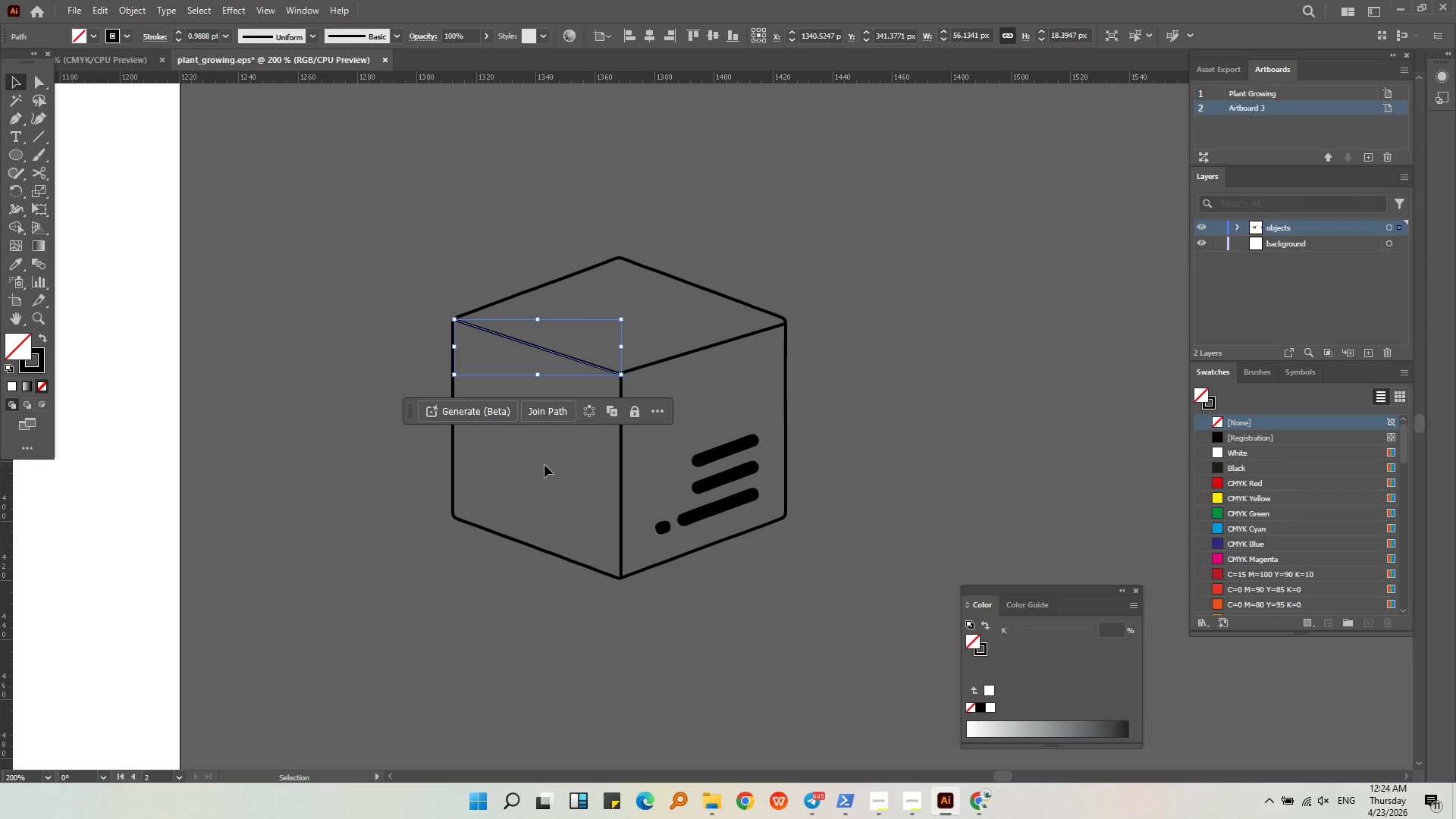 
key(Delete)
 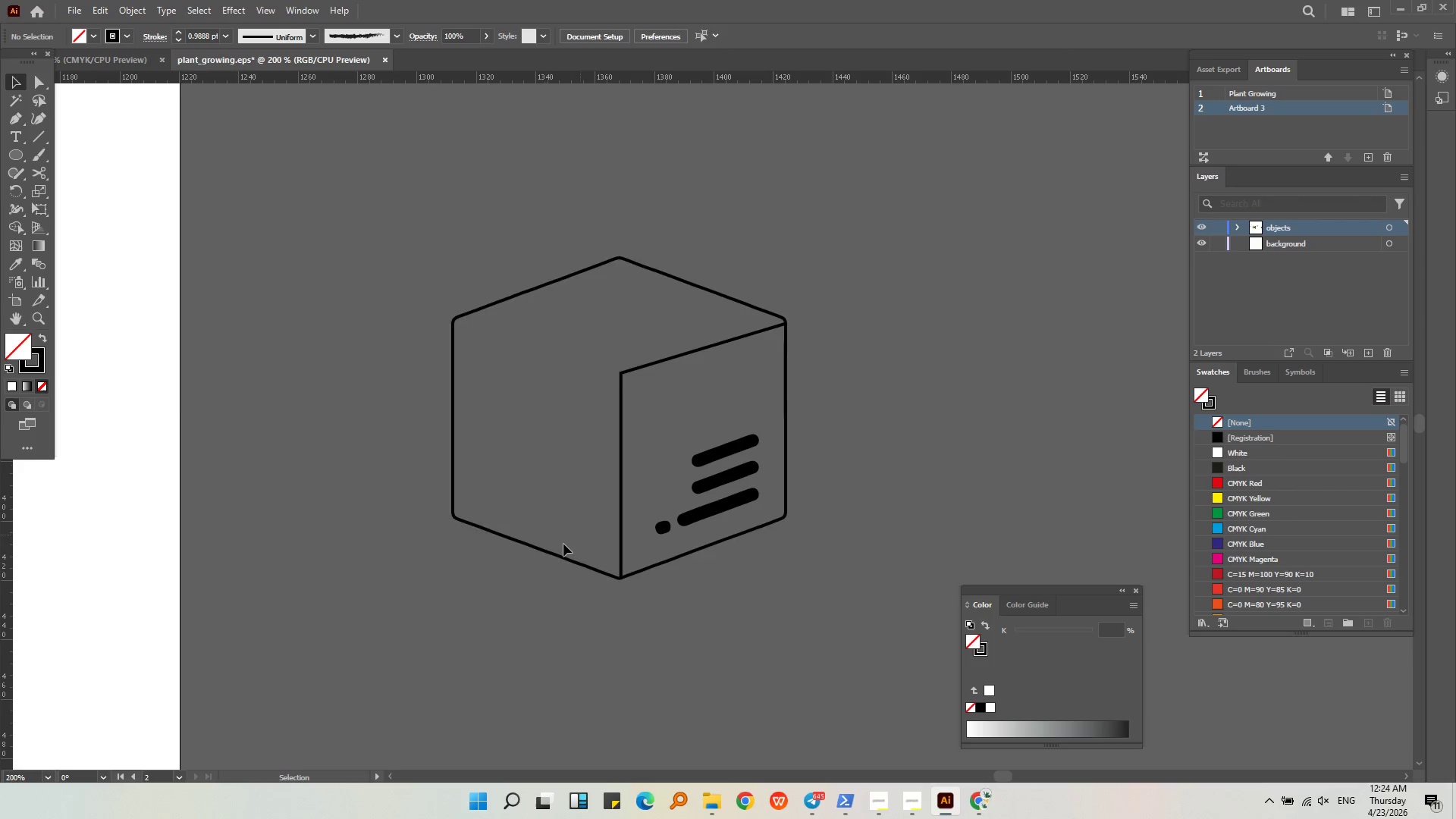 
left_click([558, 557])
 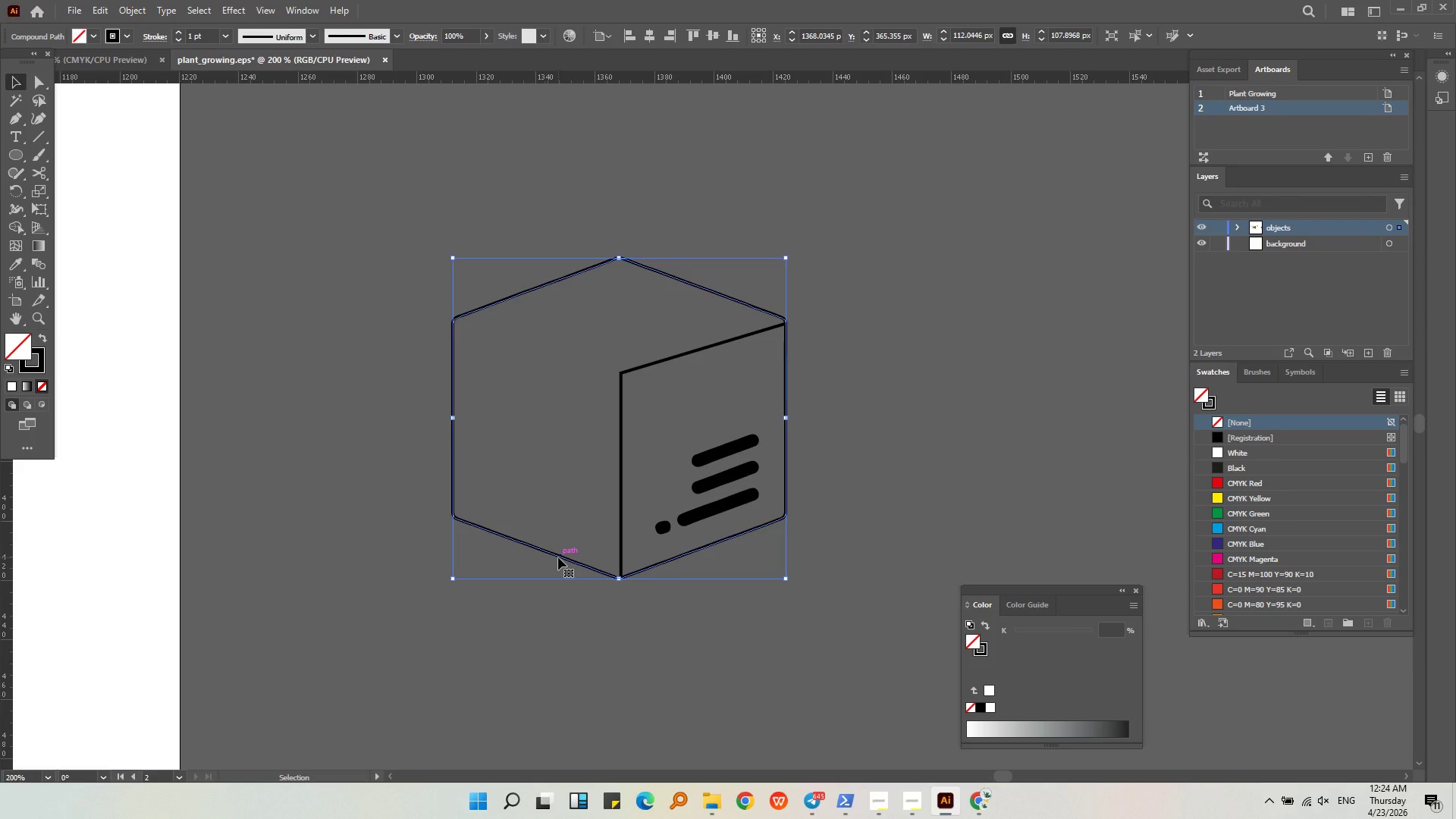 
key(Control+X)
 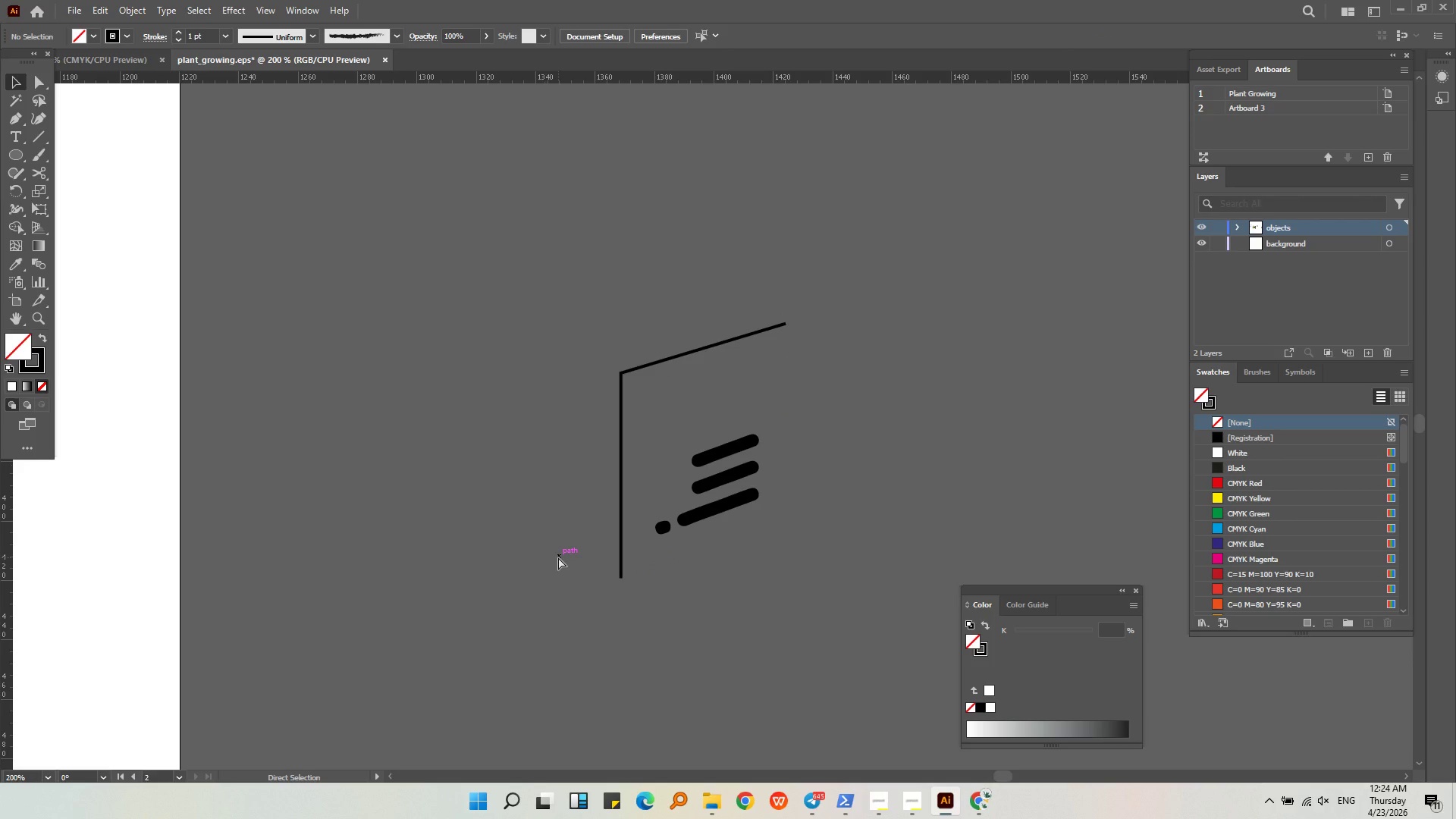 
key(Control+Z)
 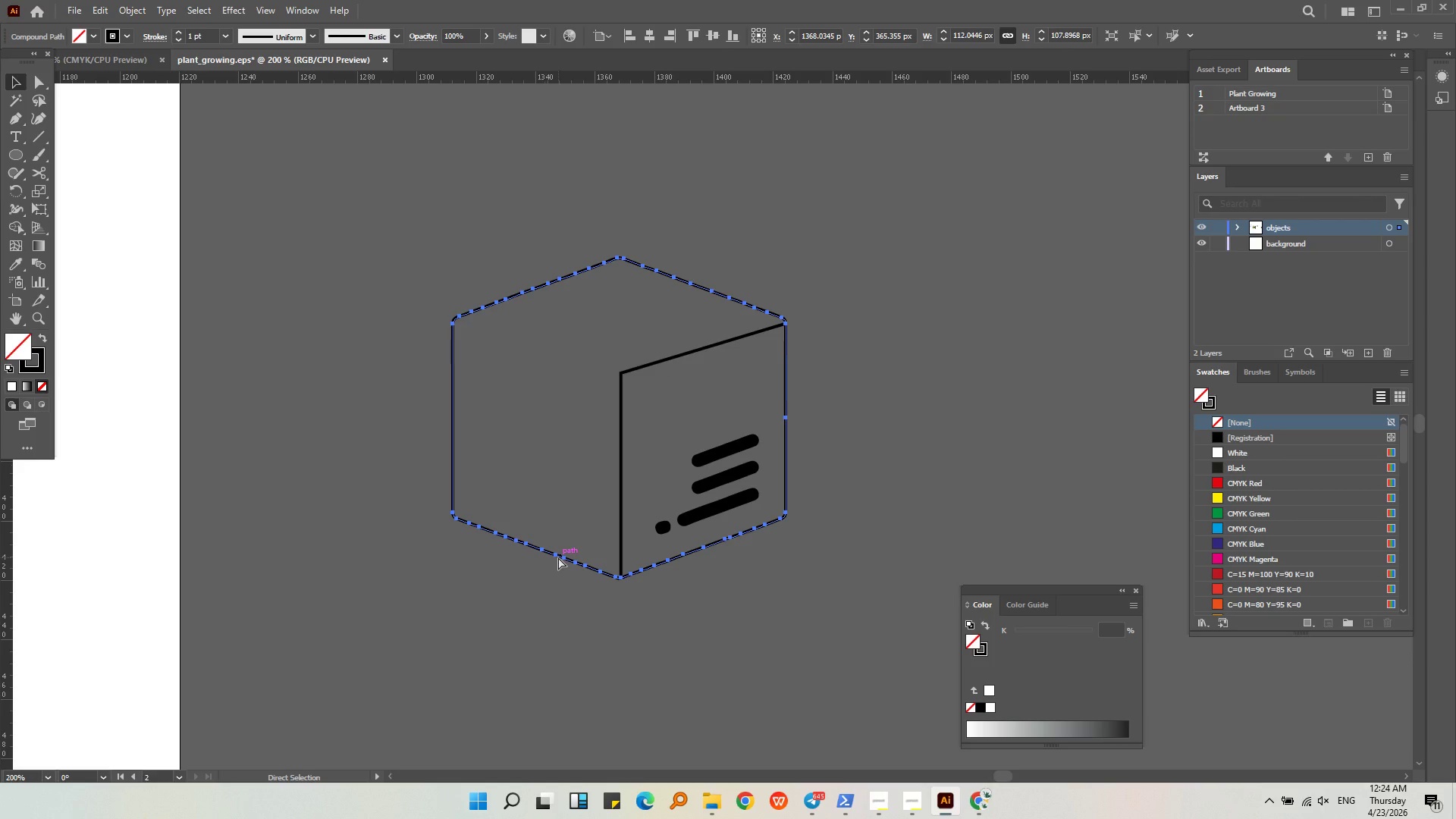 
key(Control+C)
 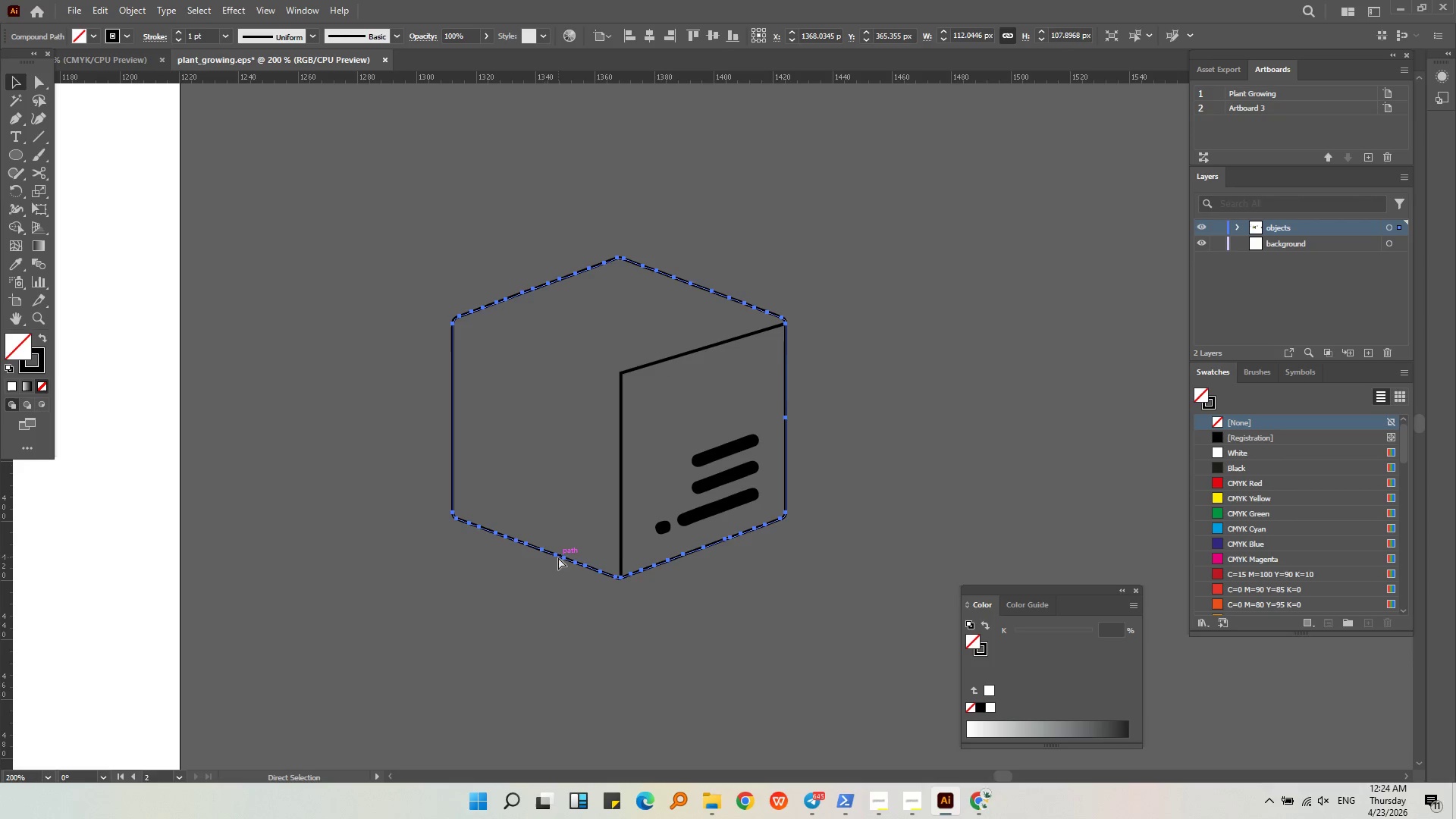 
left_click_drag(start_coordinate=[764, 571], to_coordinate=[669, 366])
 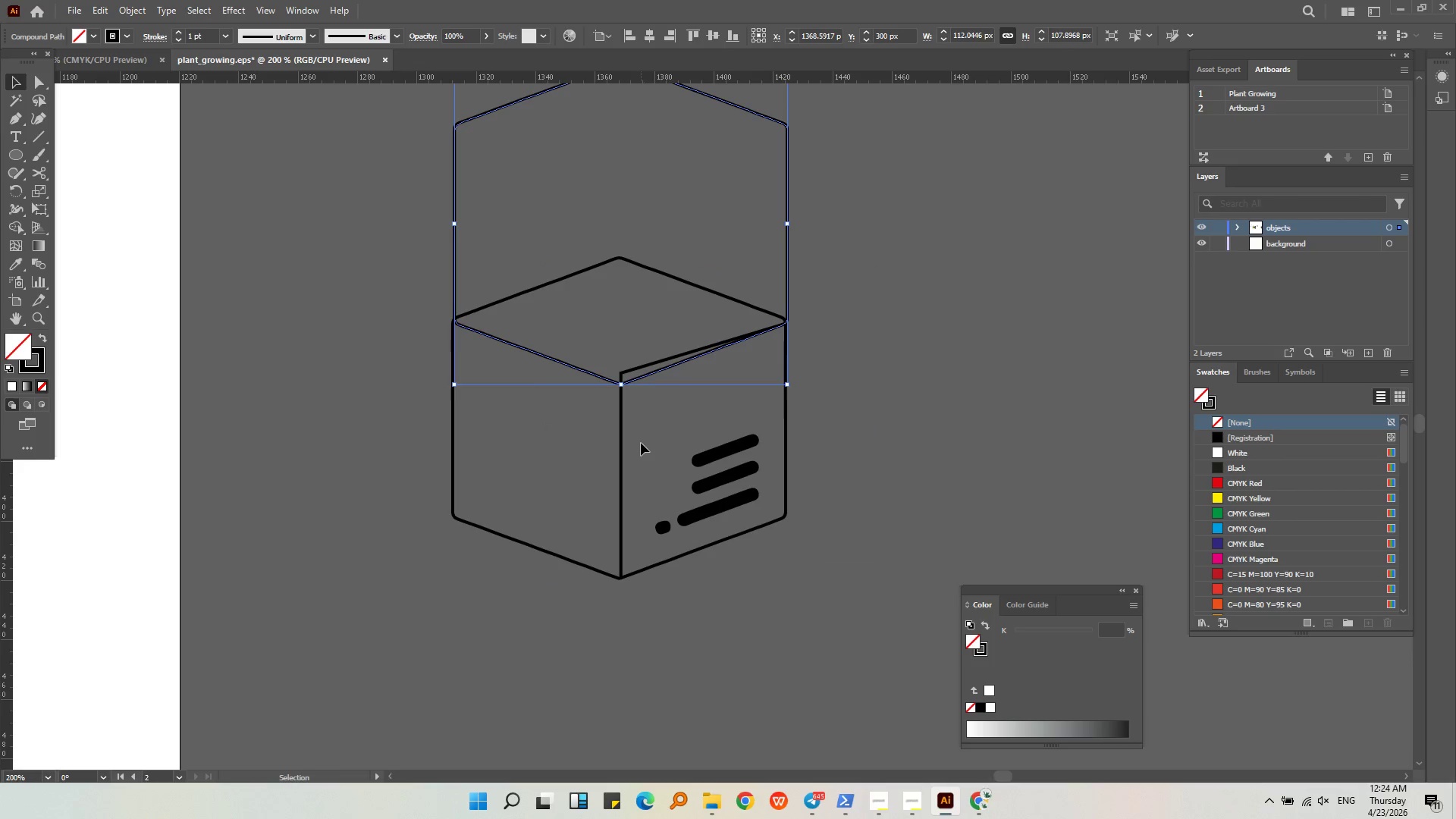 
left_click([641, 443])
 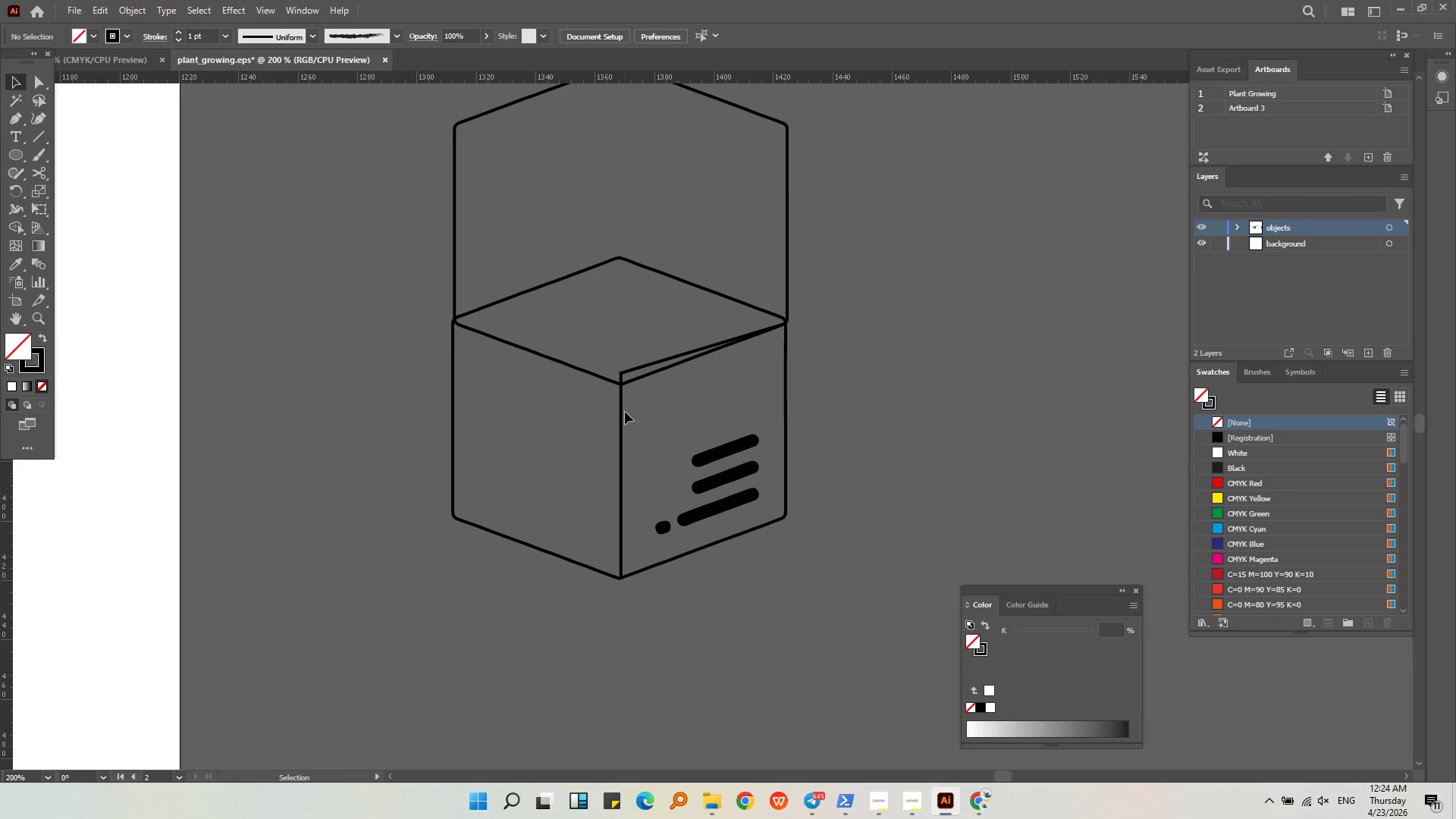 
double_click([617, 406])
 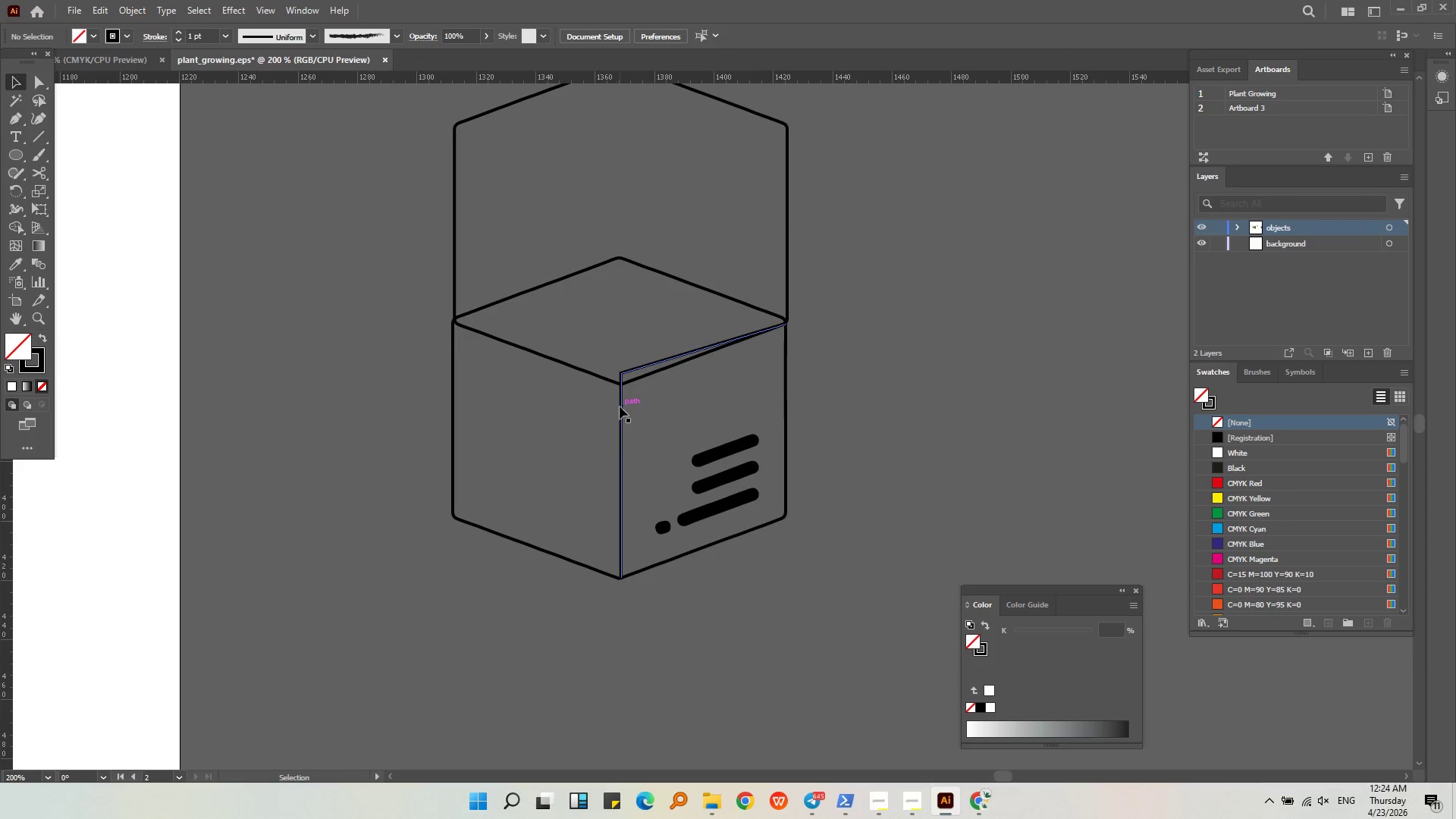 
left_click([620, 406])
 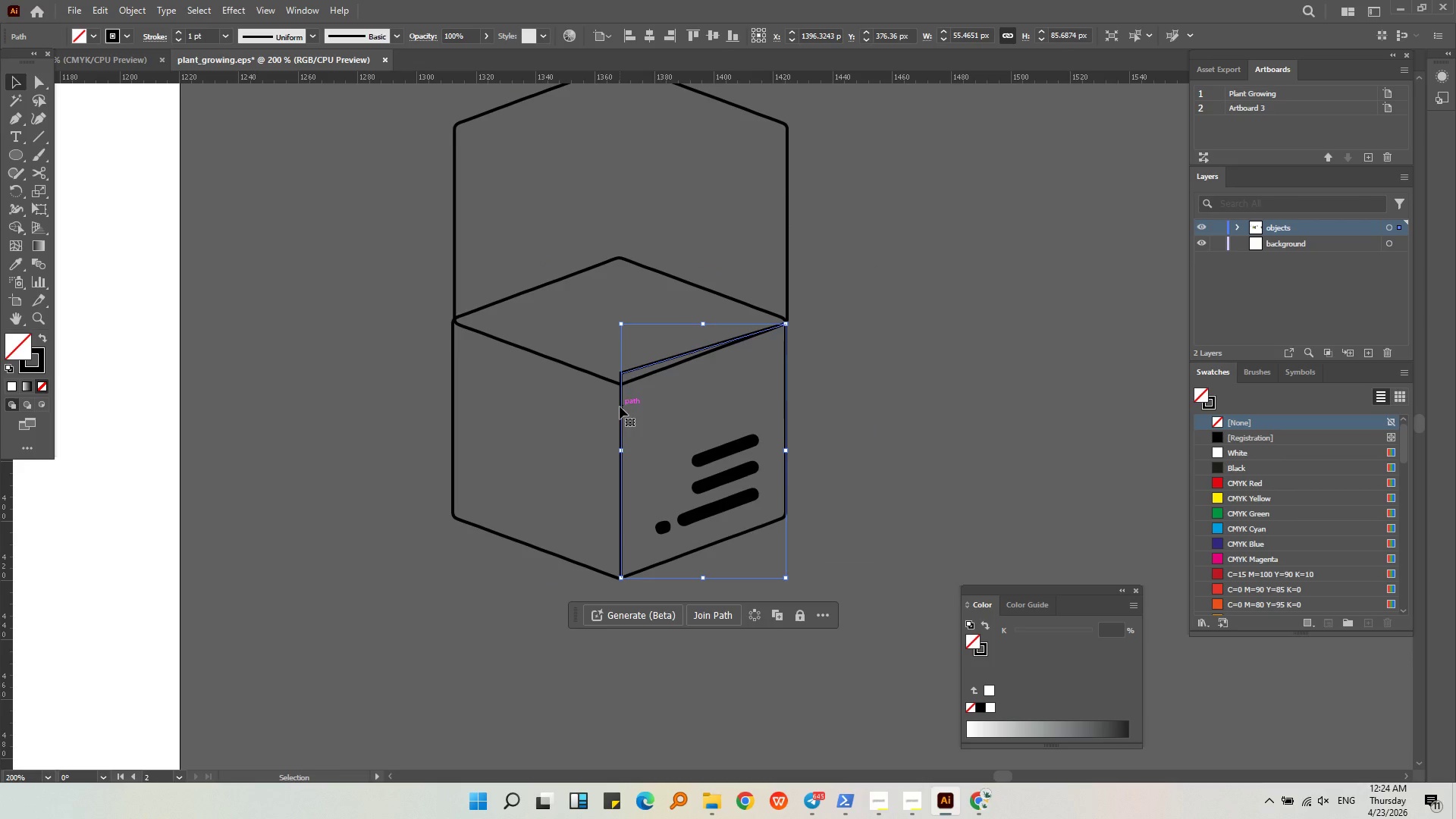 
hold_key(key=AltLeft, duration=0.88)
scroll: coordinate [642, 423], scroll_direction: up, amount: 5.0
 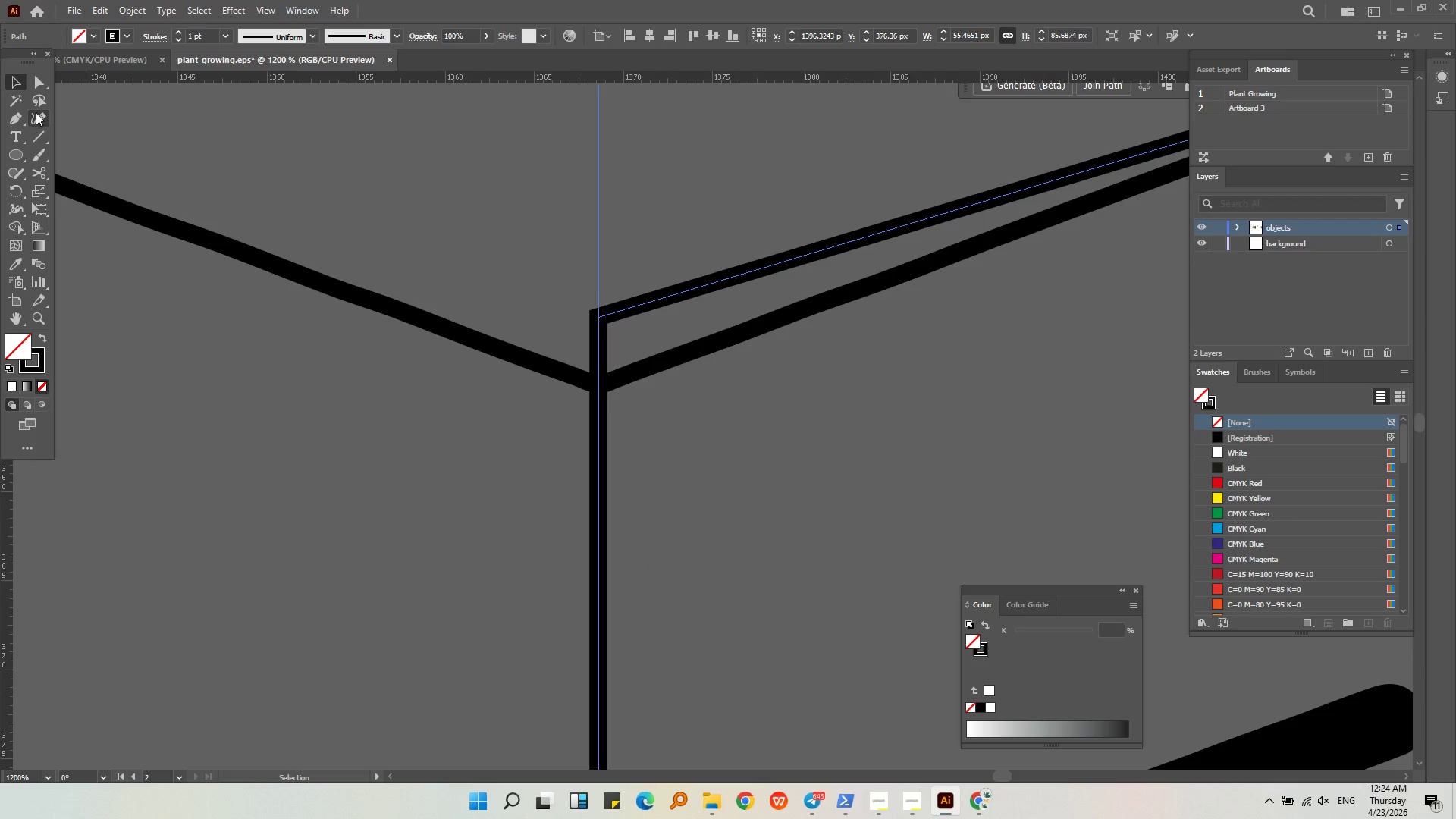 
left_click([42, 111])
 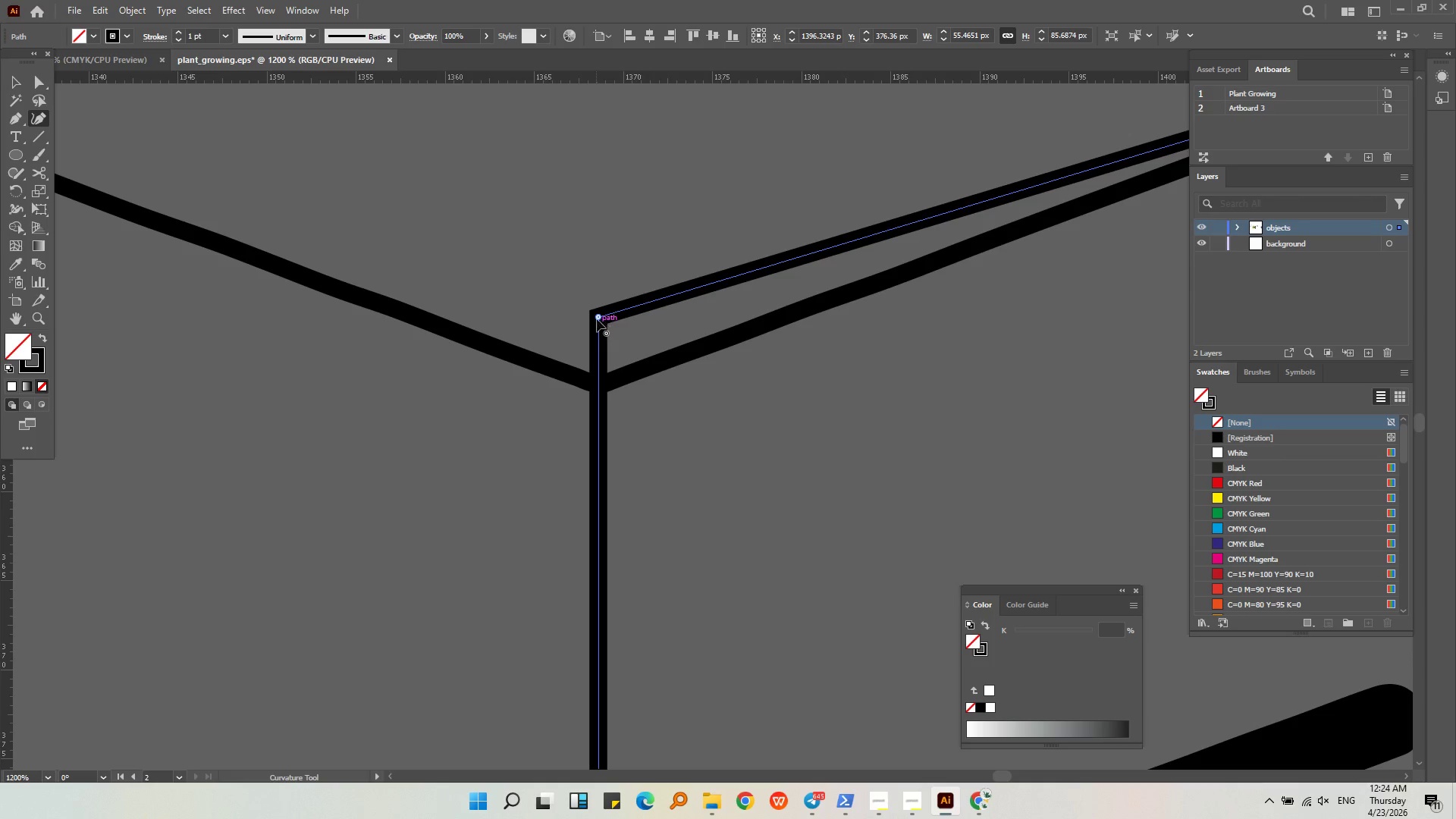 
left_click_drag(start_coordinate=[599, 315], to_coordinate=[598, 384])
 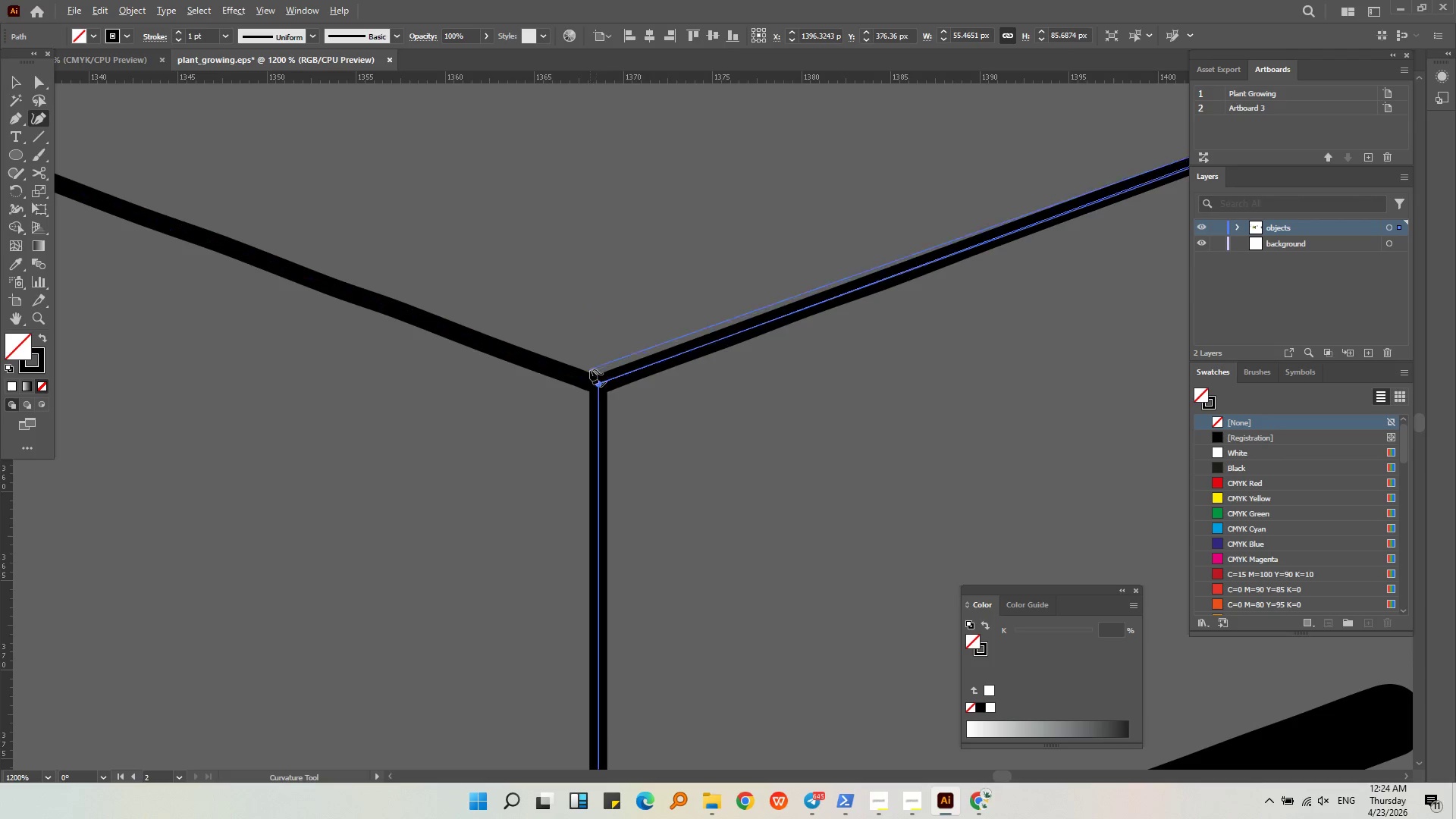 
hold_key(key=ShiftLeft, duration=0.55)
 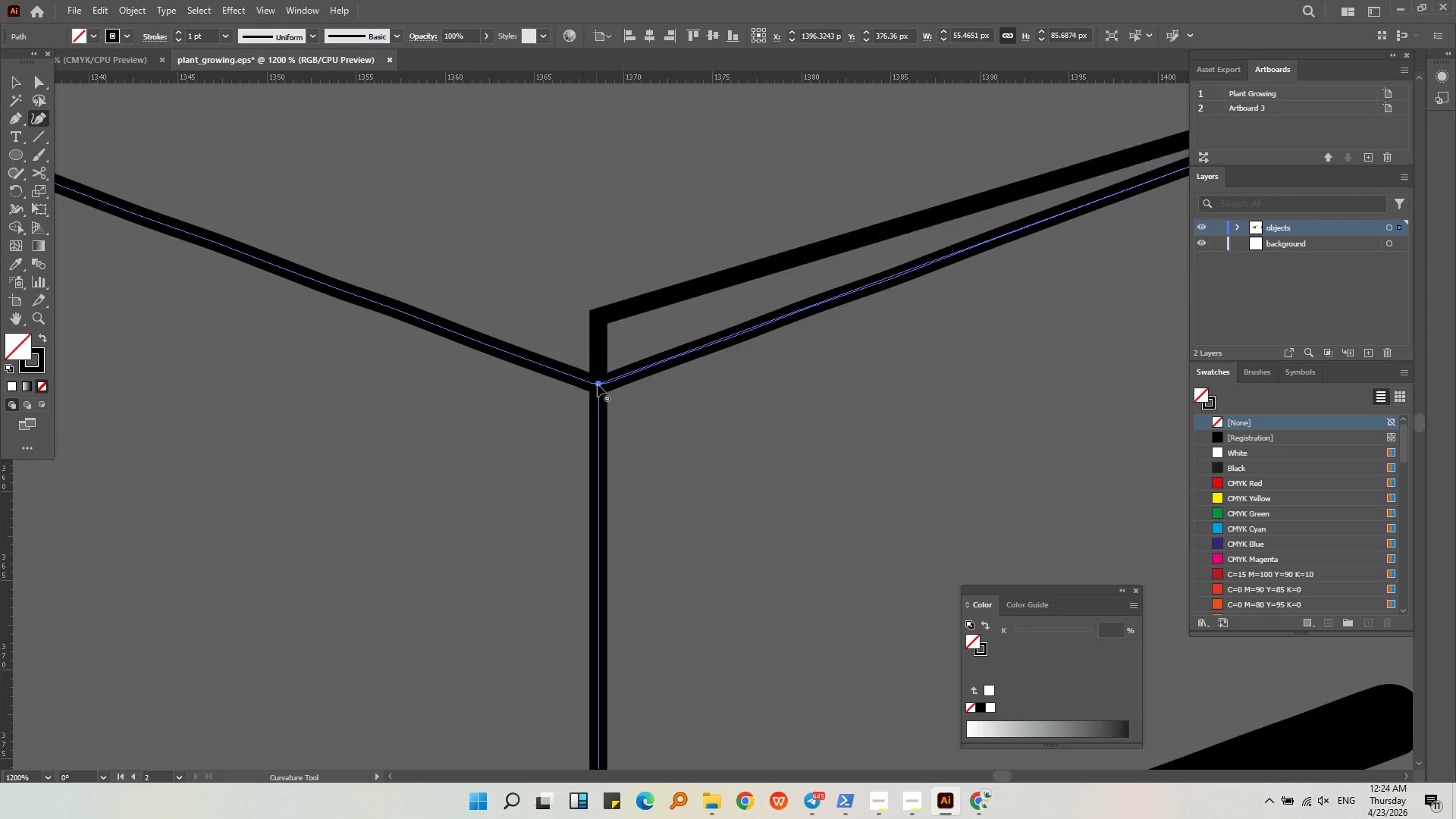 
hold_key(key=AltLeft, duration=0.52)
scroll: coordinate [589, 366], scroll_direction: down, amount: 4.0
 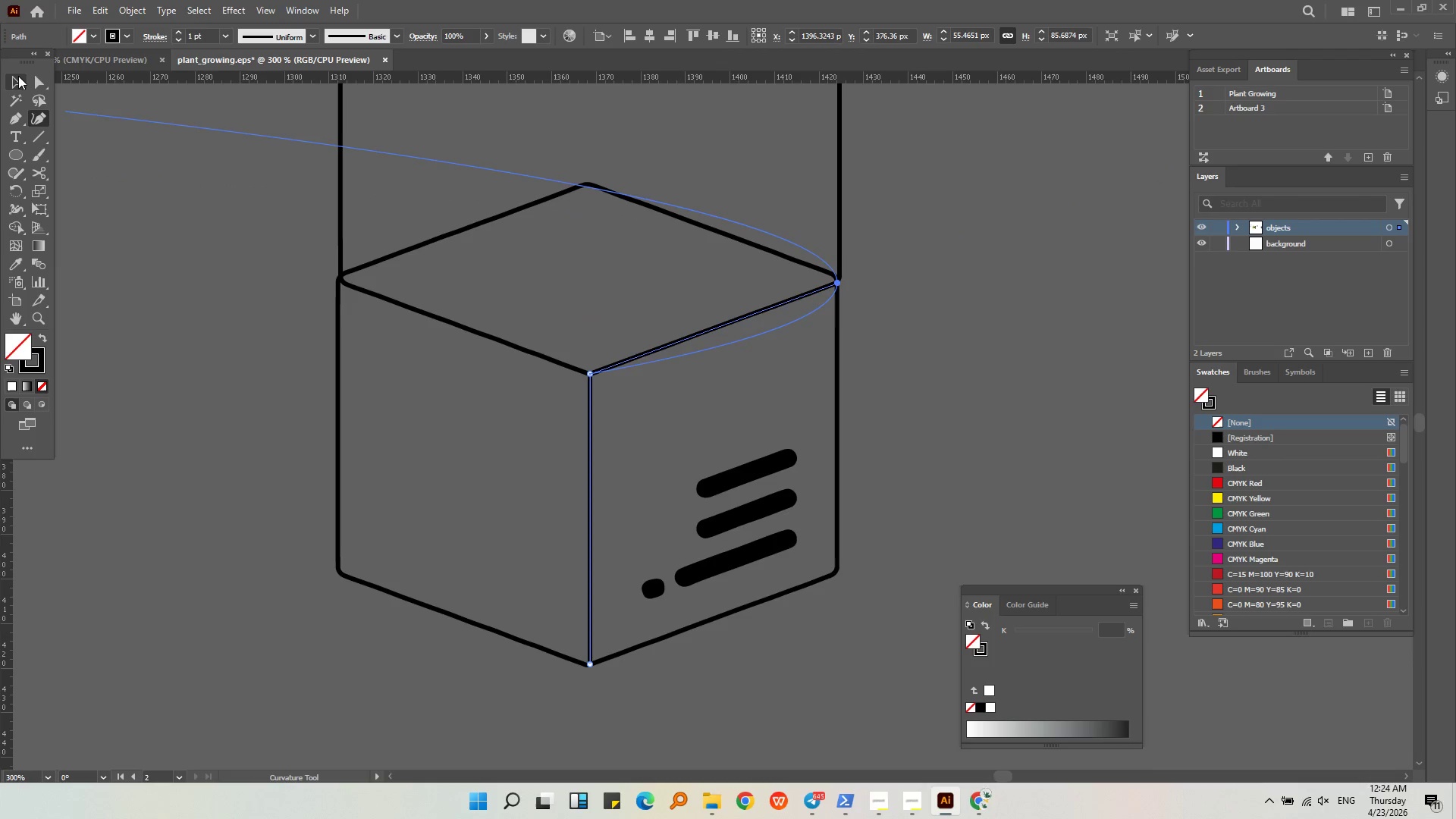 
double_click([125, 173])
 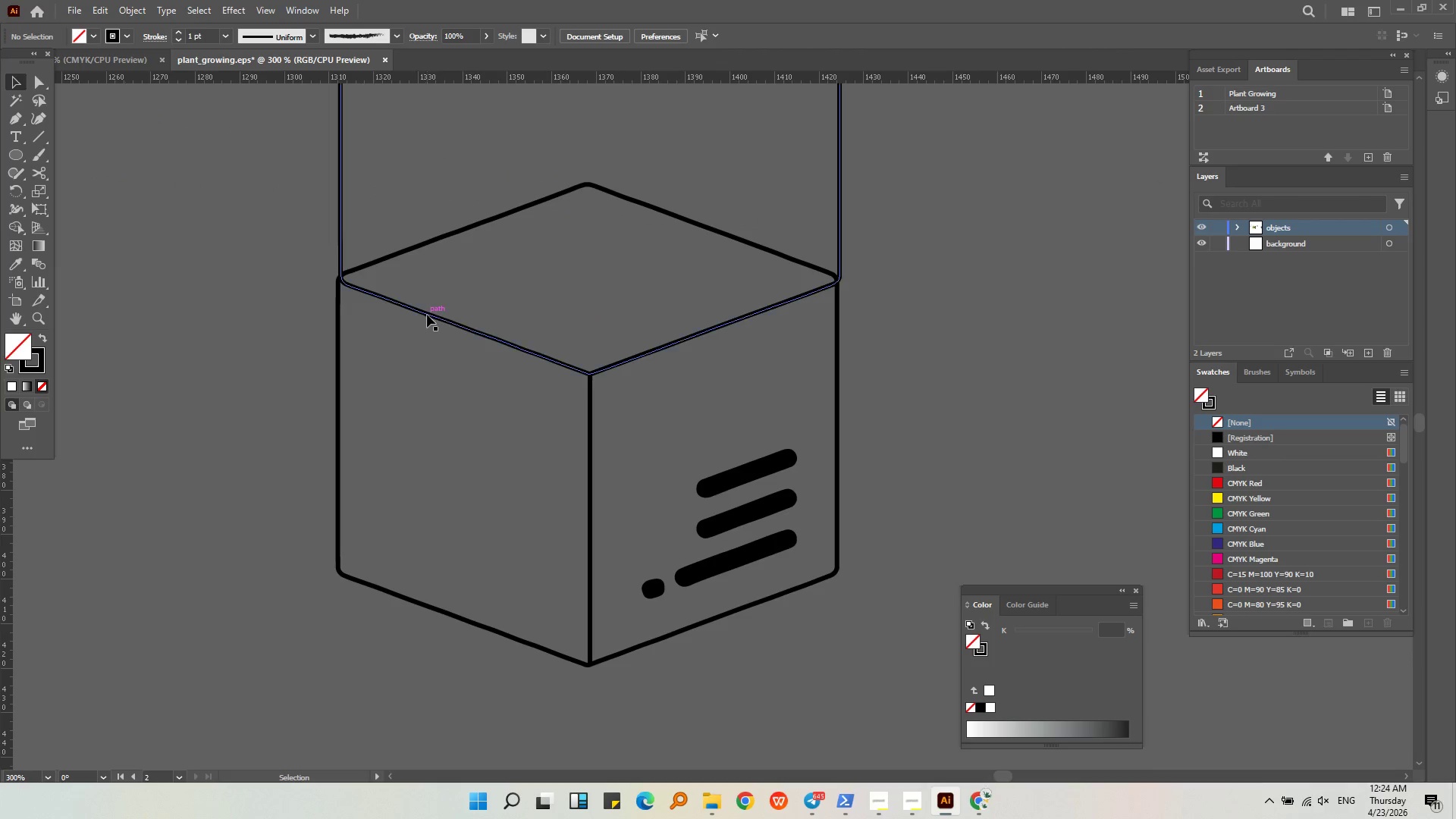 
left_click([427, 315])
 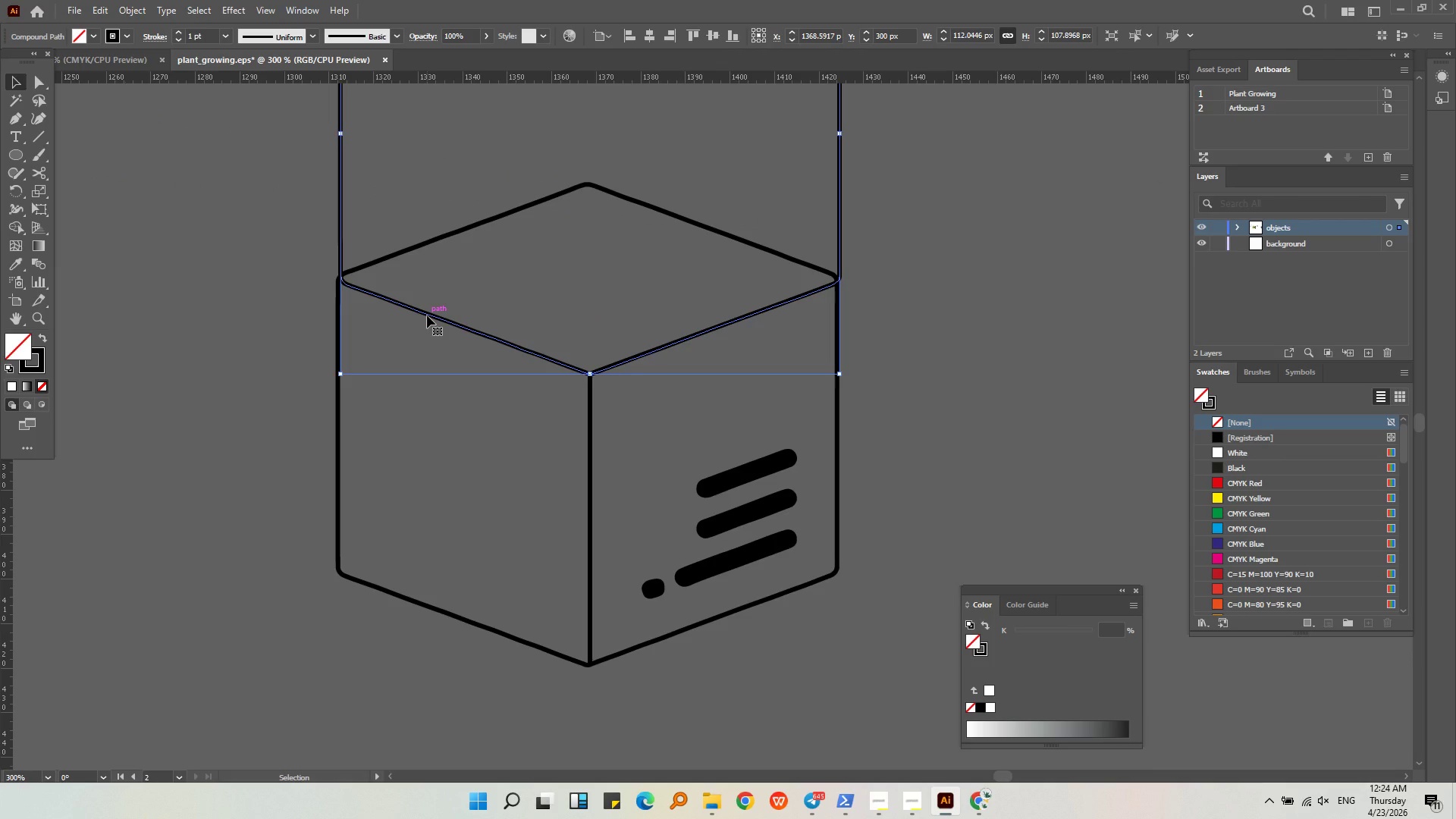 
left_click_drag(start_coordinate=[427, 315], to_coordinate=[440, 266])
 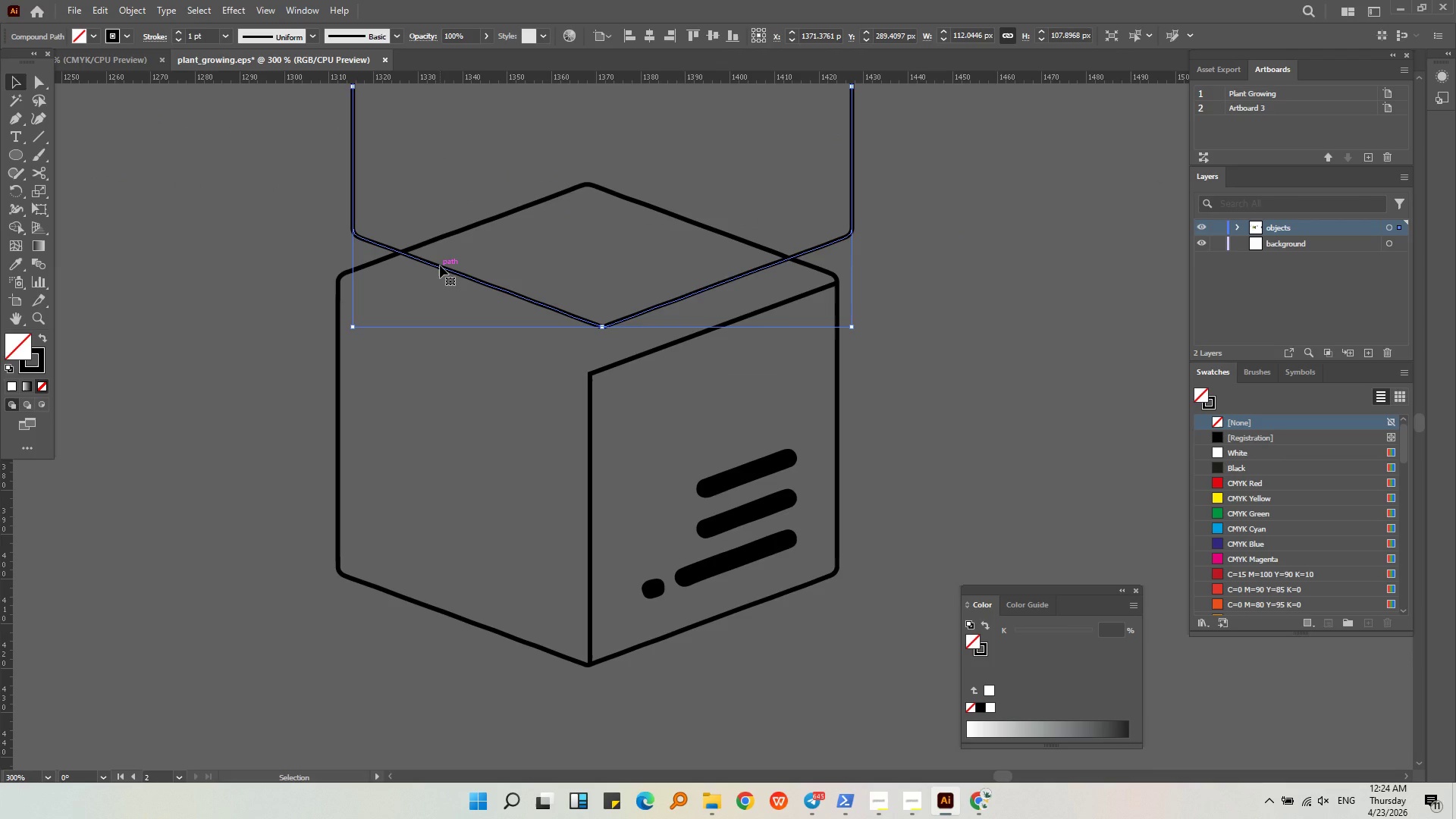 
key(Control+ControlLeft)
 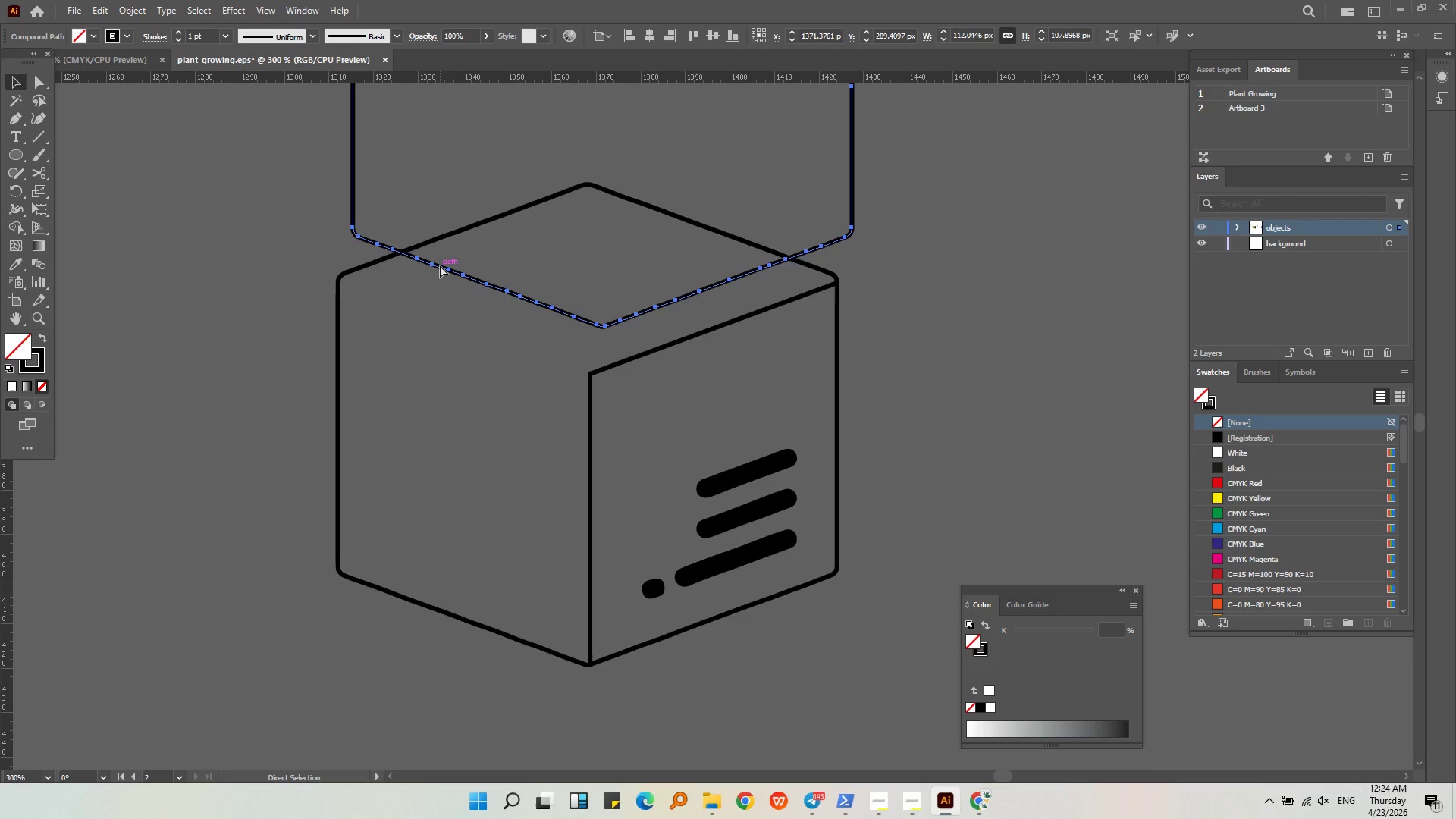 
key(Control+Z)
 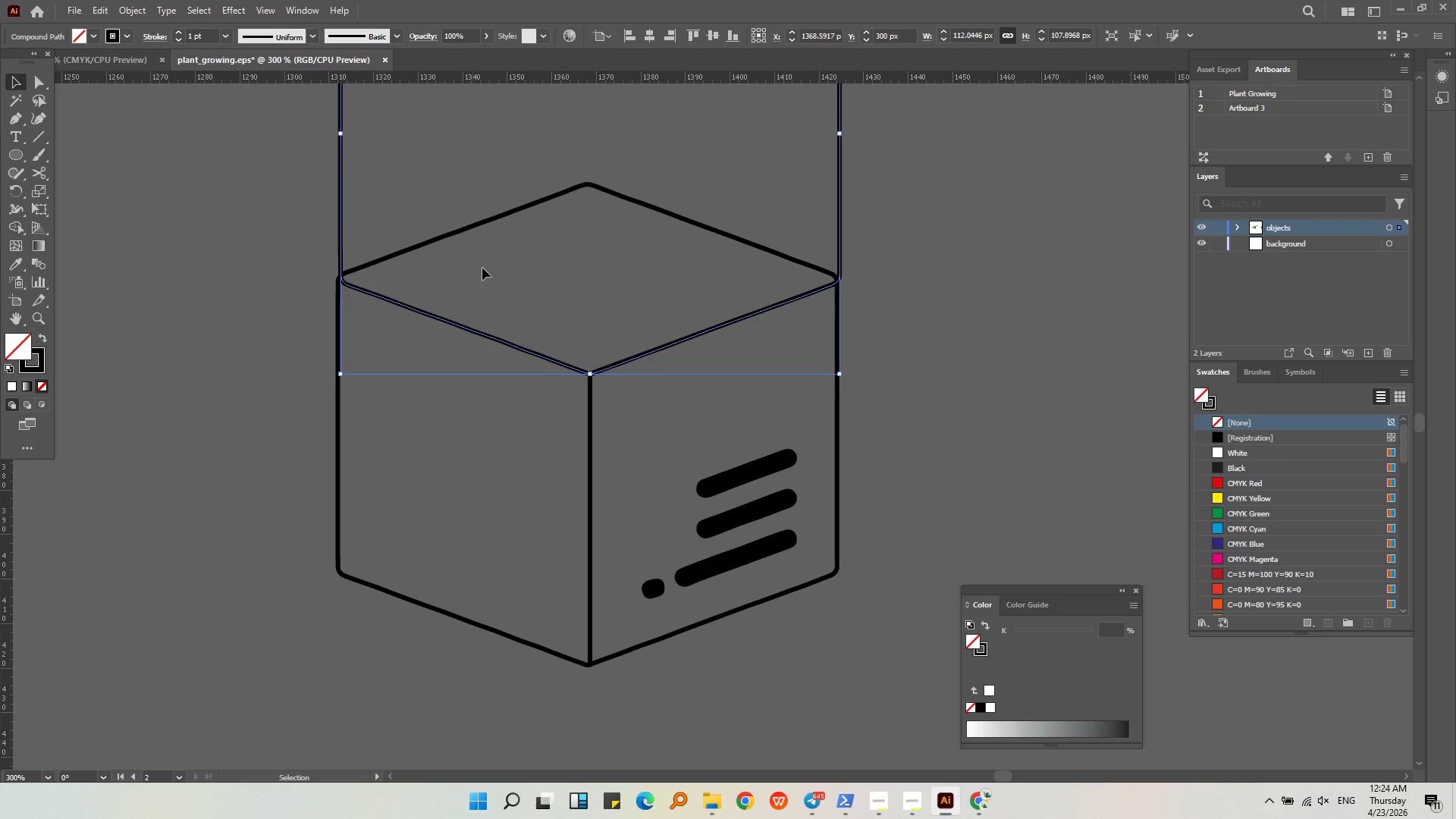 
left_click([484, 268])
 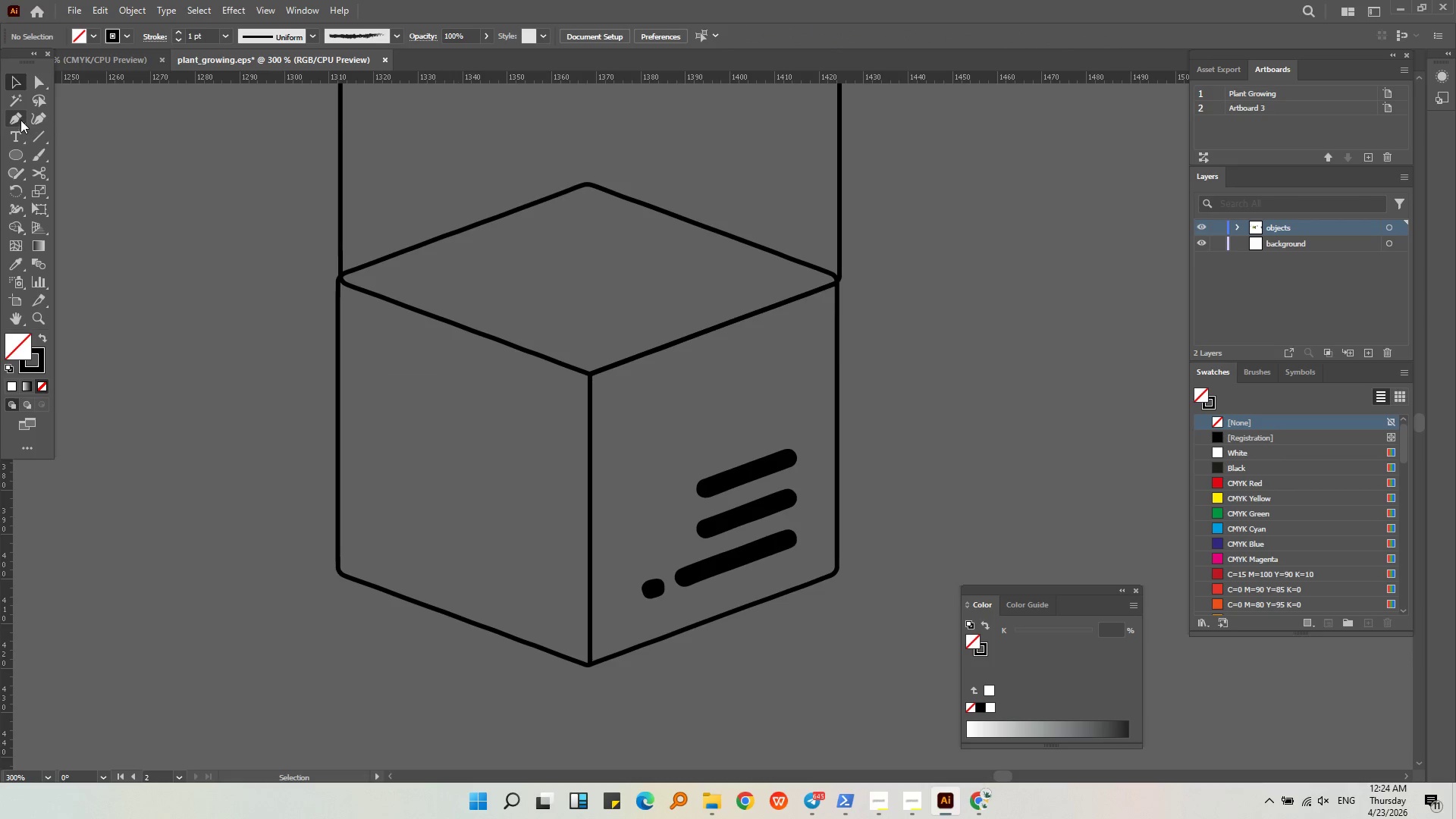 
left_click([42, 118])
 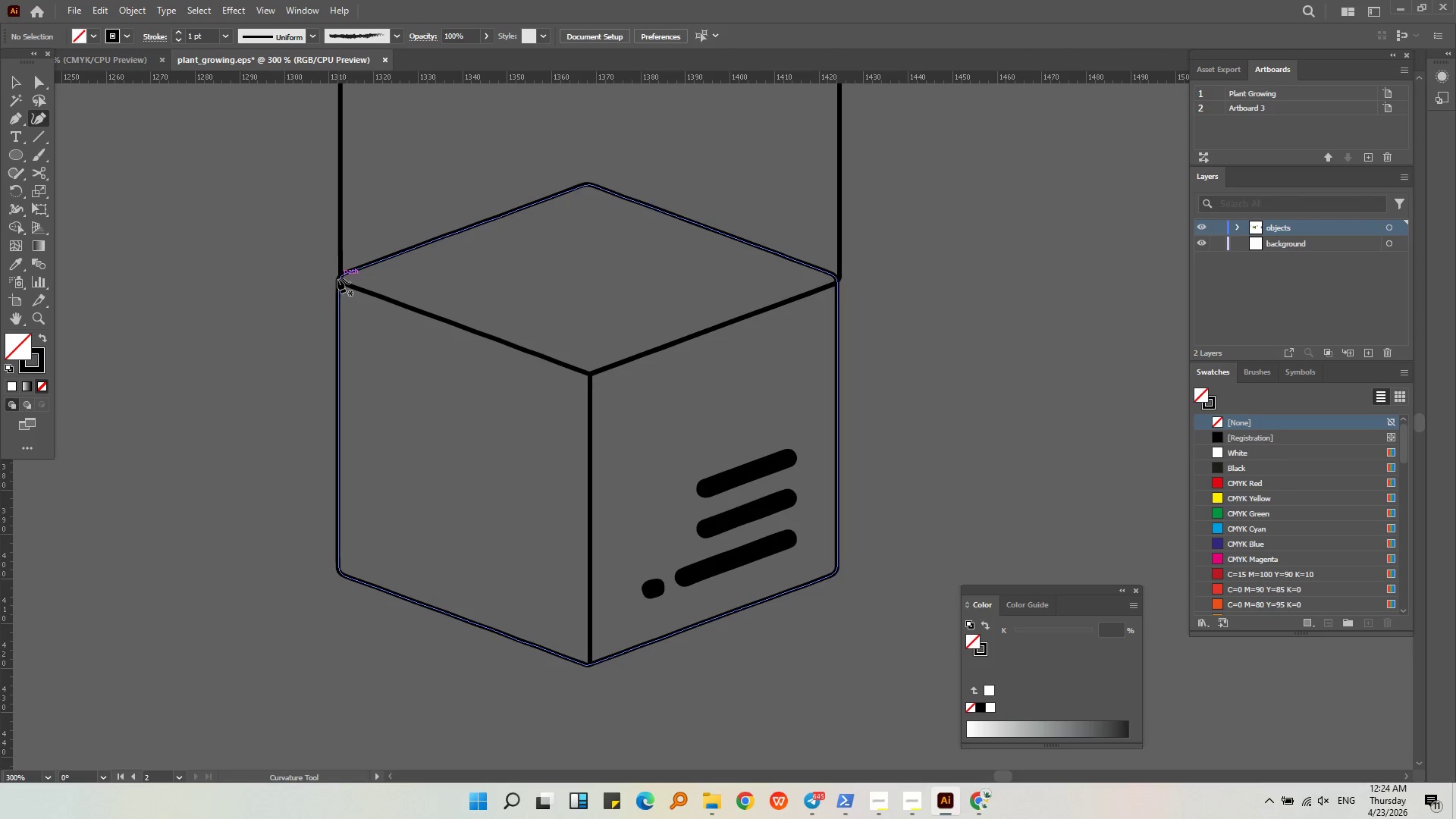 
left_click([337, 278])
 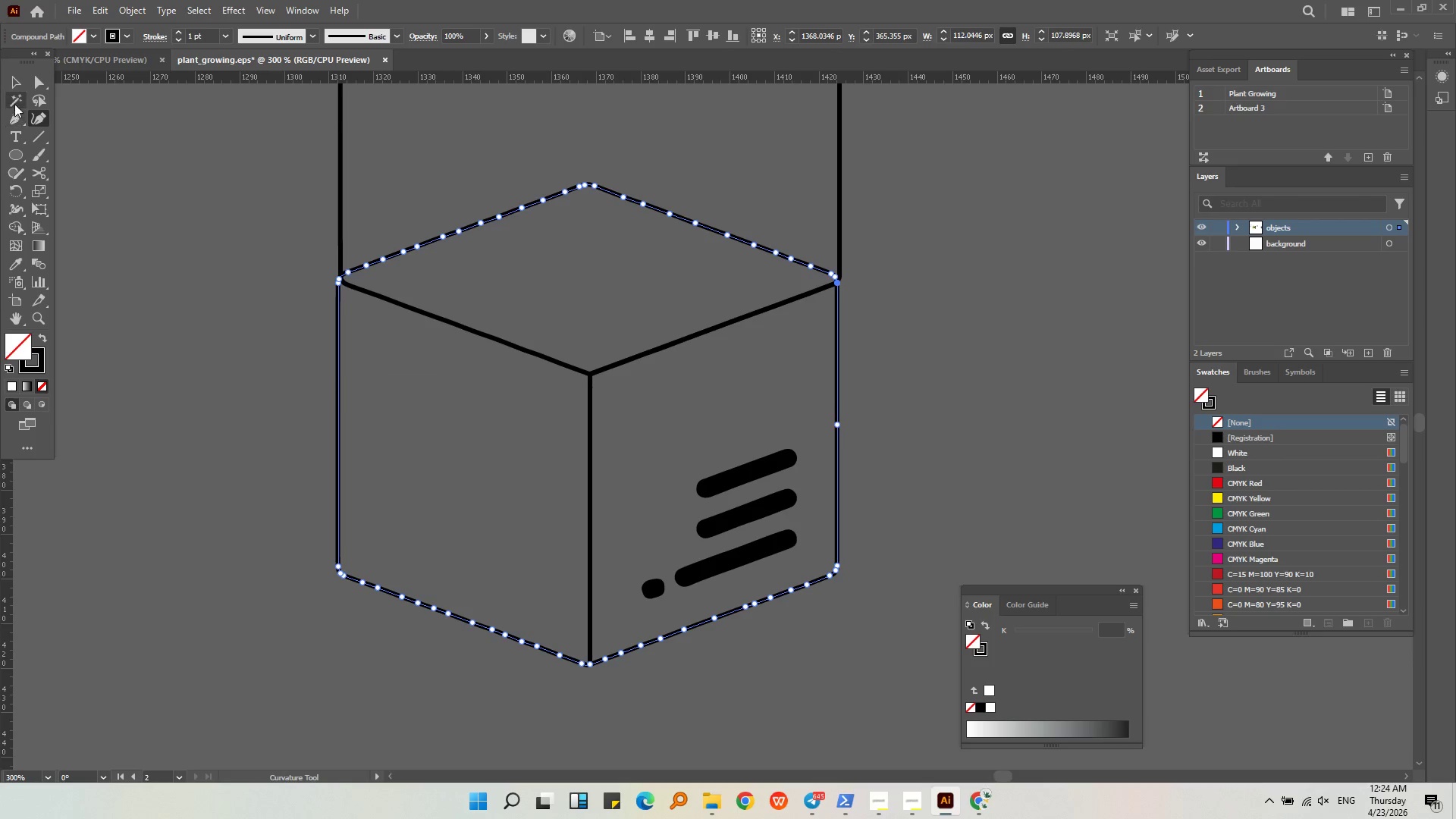 
double_click([131, 202])
 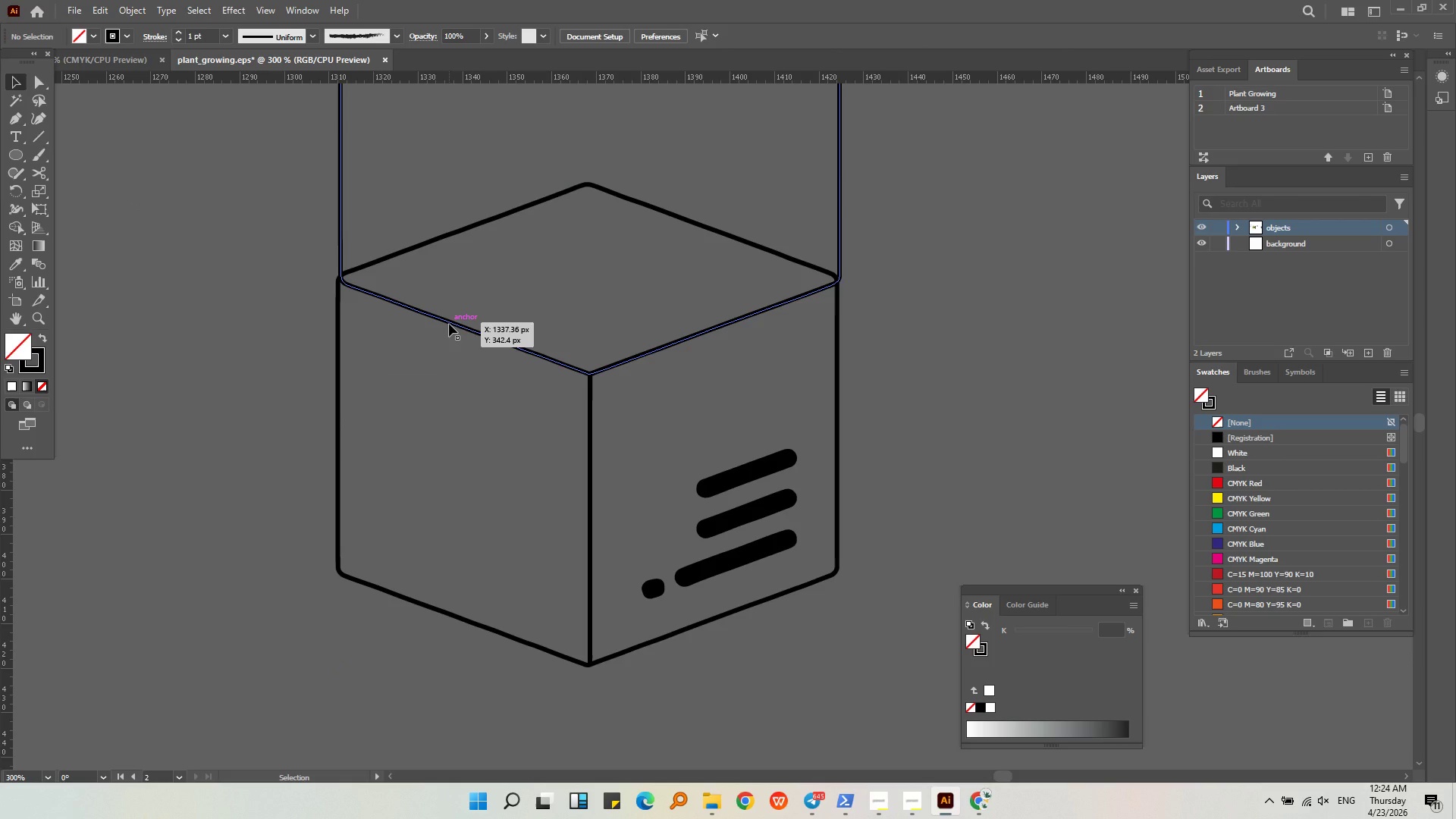 
left_click([449, 324])
 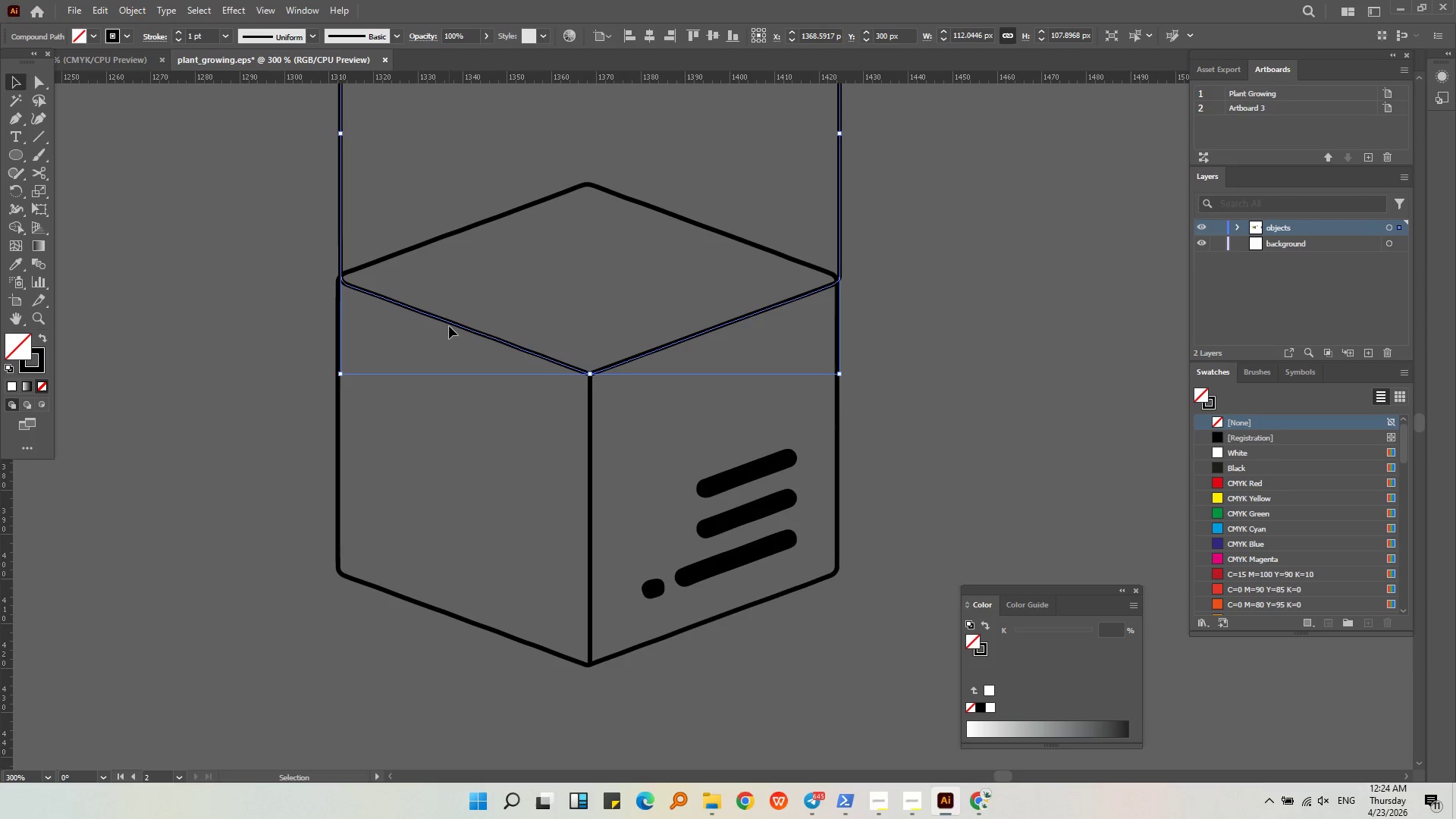 
left_click_drag(start_coordinate=[449, 326], to_coordinate=[674, 288])
 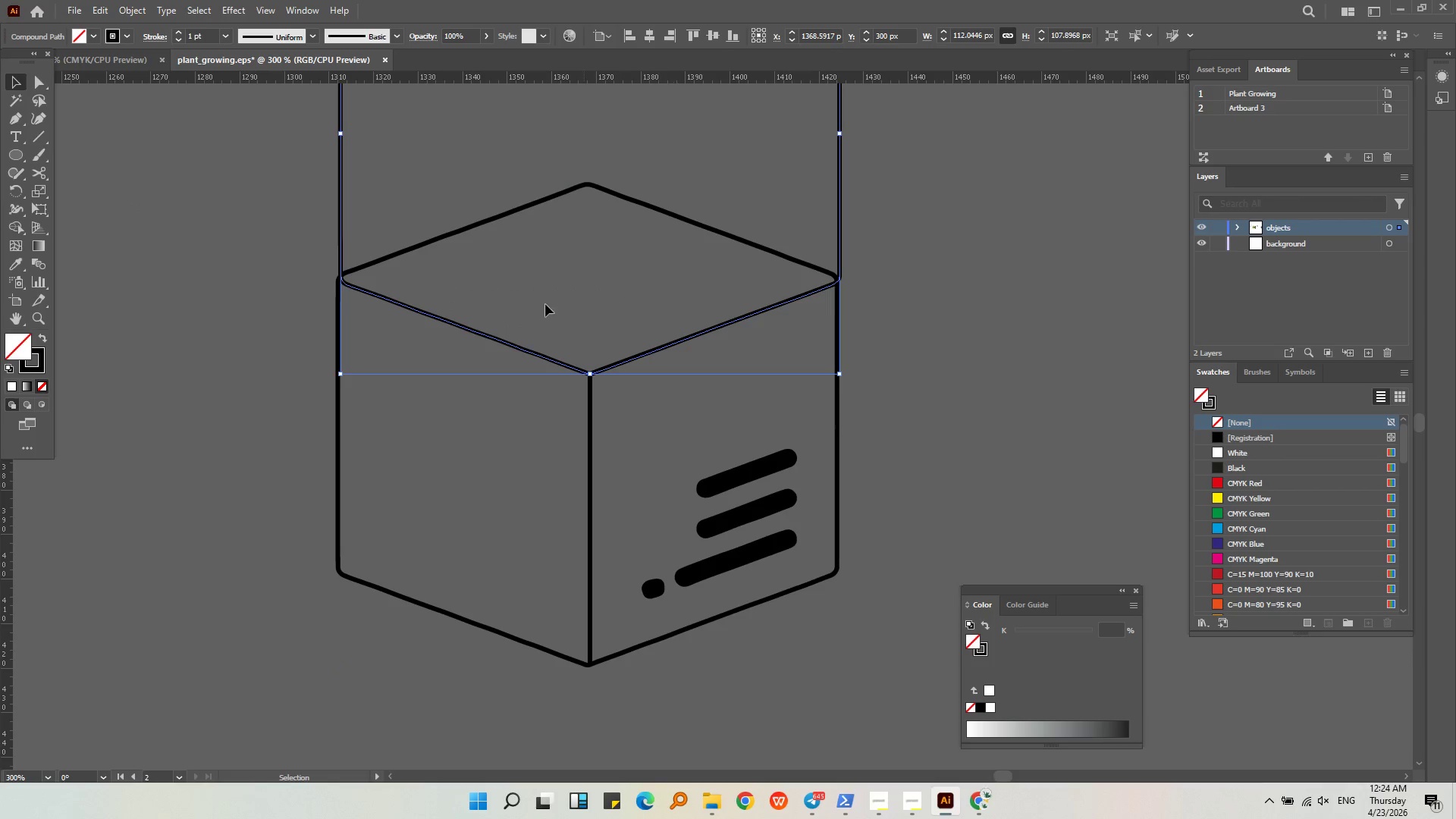 
left_click([528, 304])
 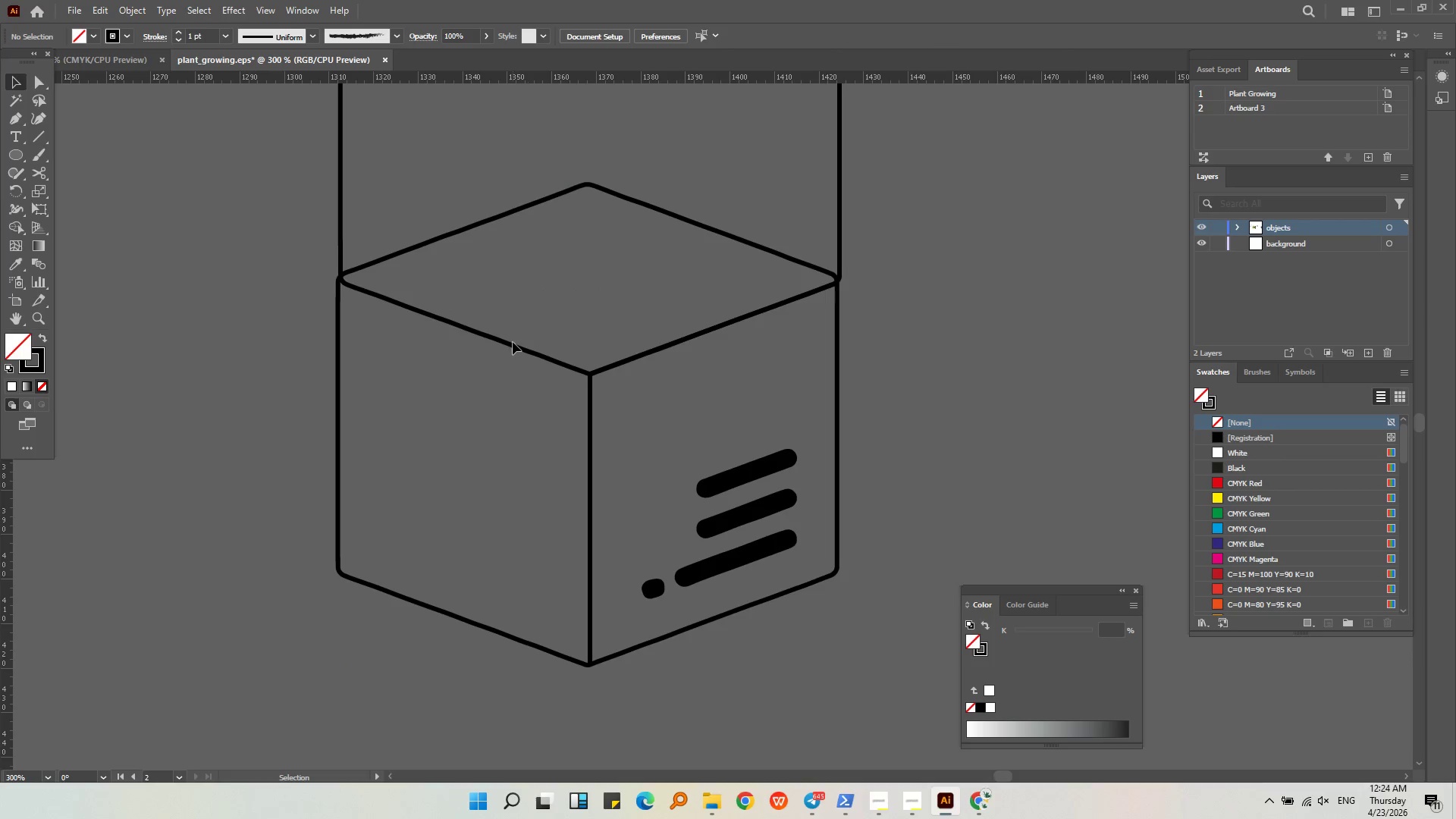 
left_click([511, 345])
 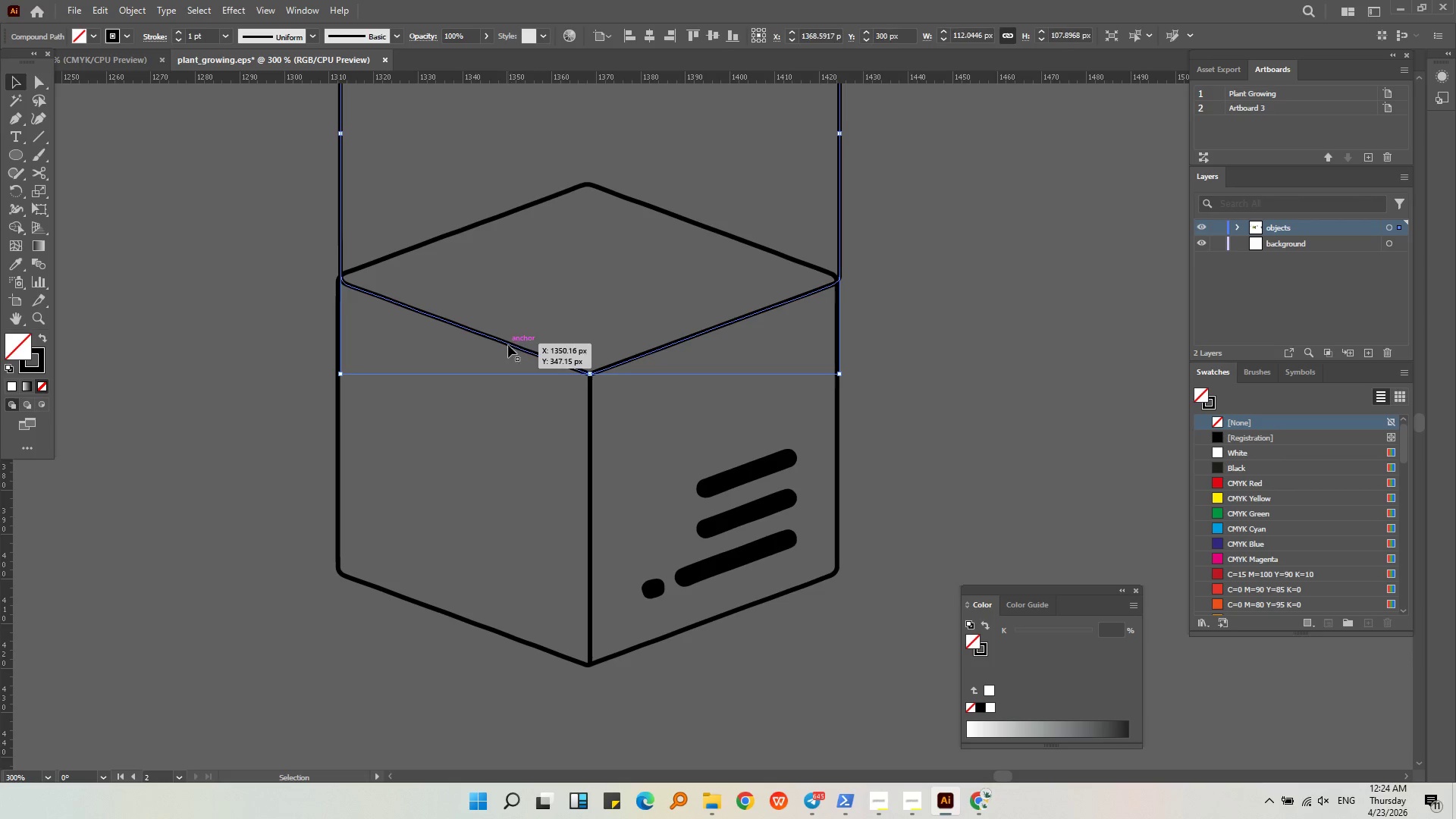 
left_click_drag(start_coordinate=[508, 345], to_coordinate=[999, 325])
 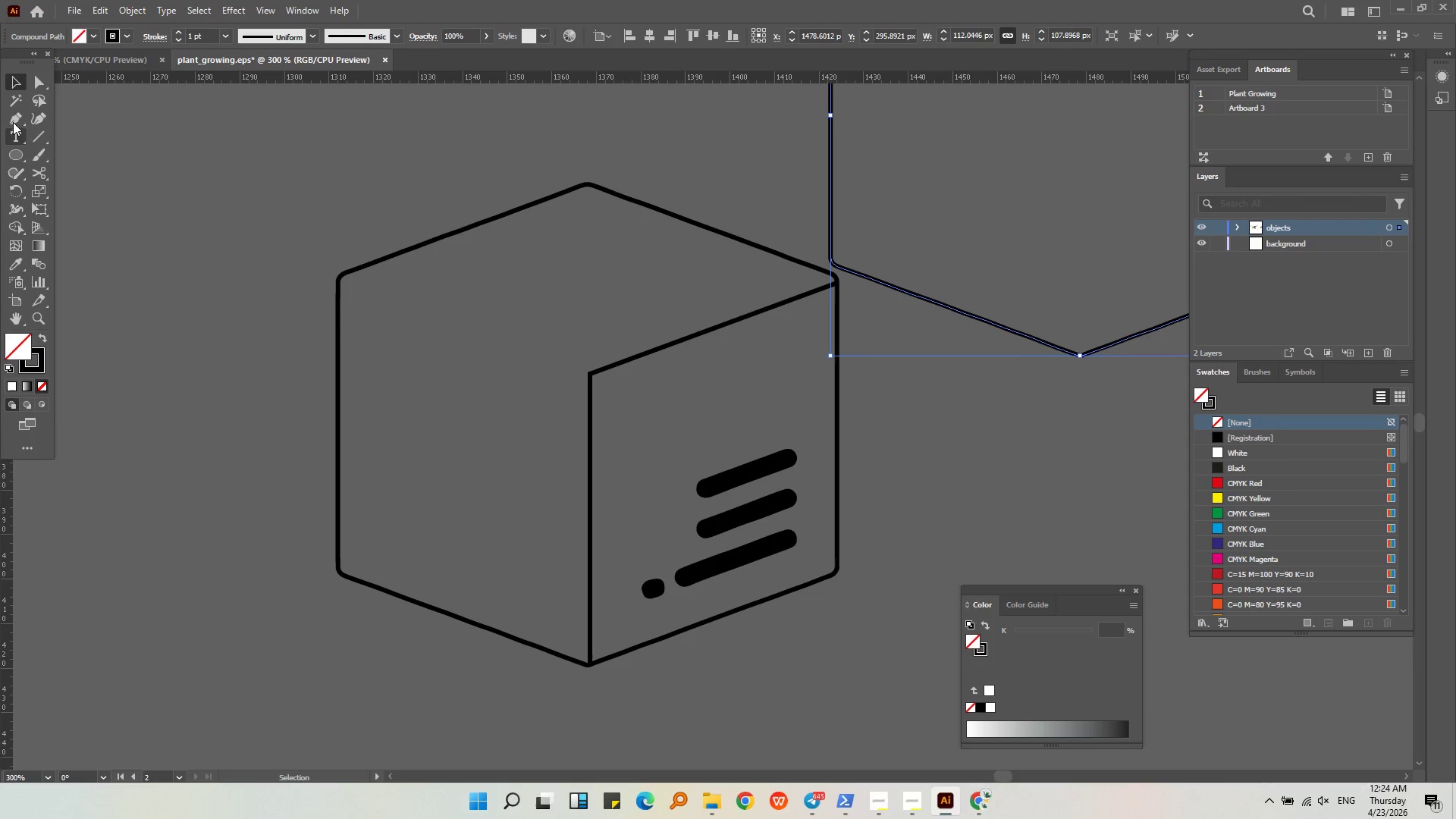 
left_click([35, 121])
 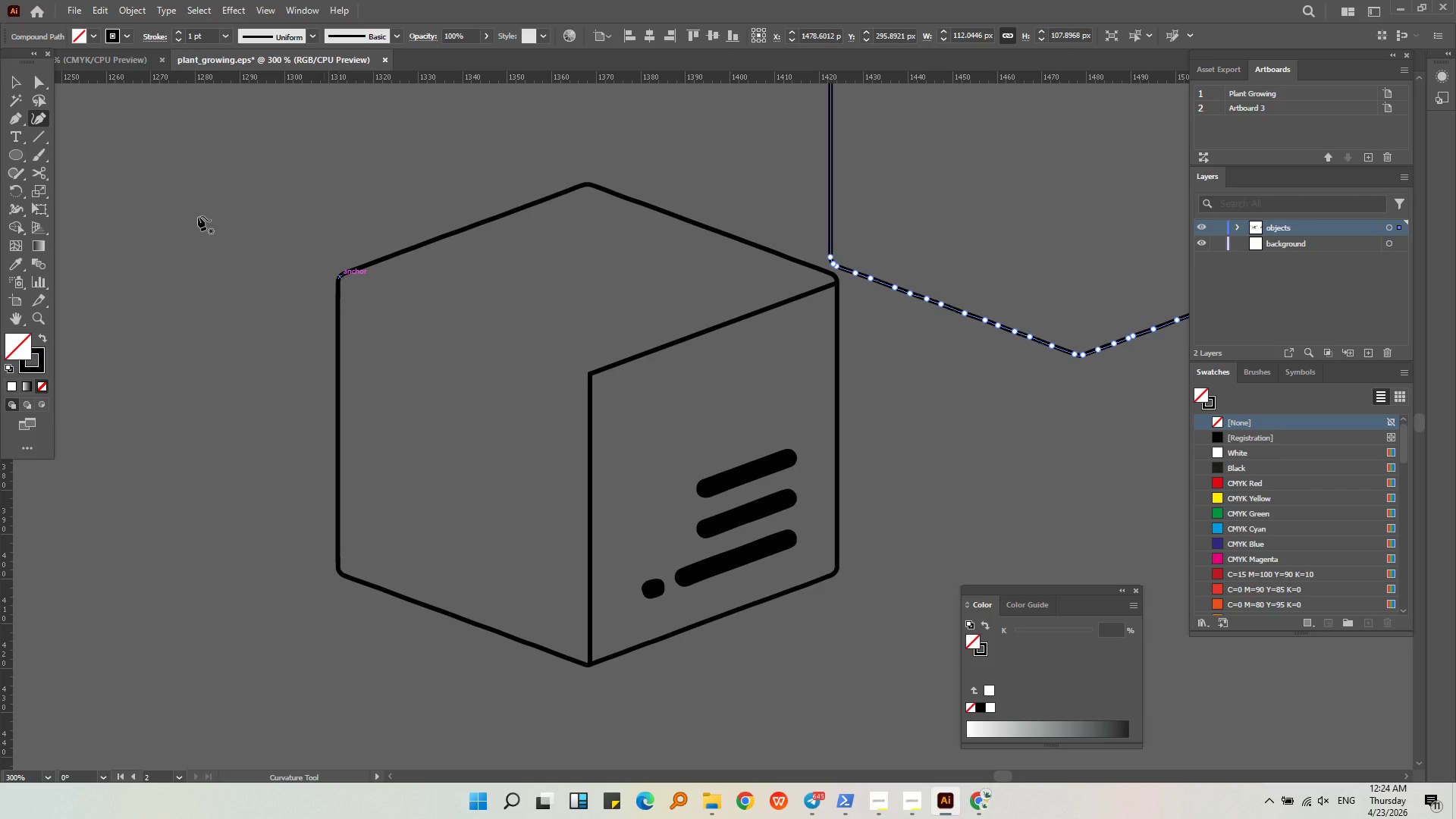 
left_click([13, 124])
 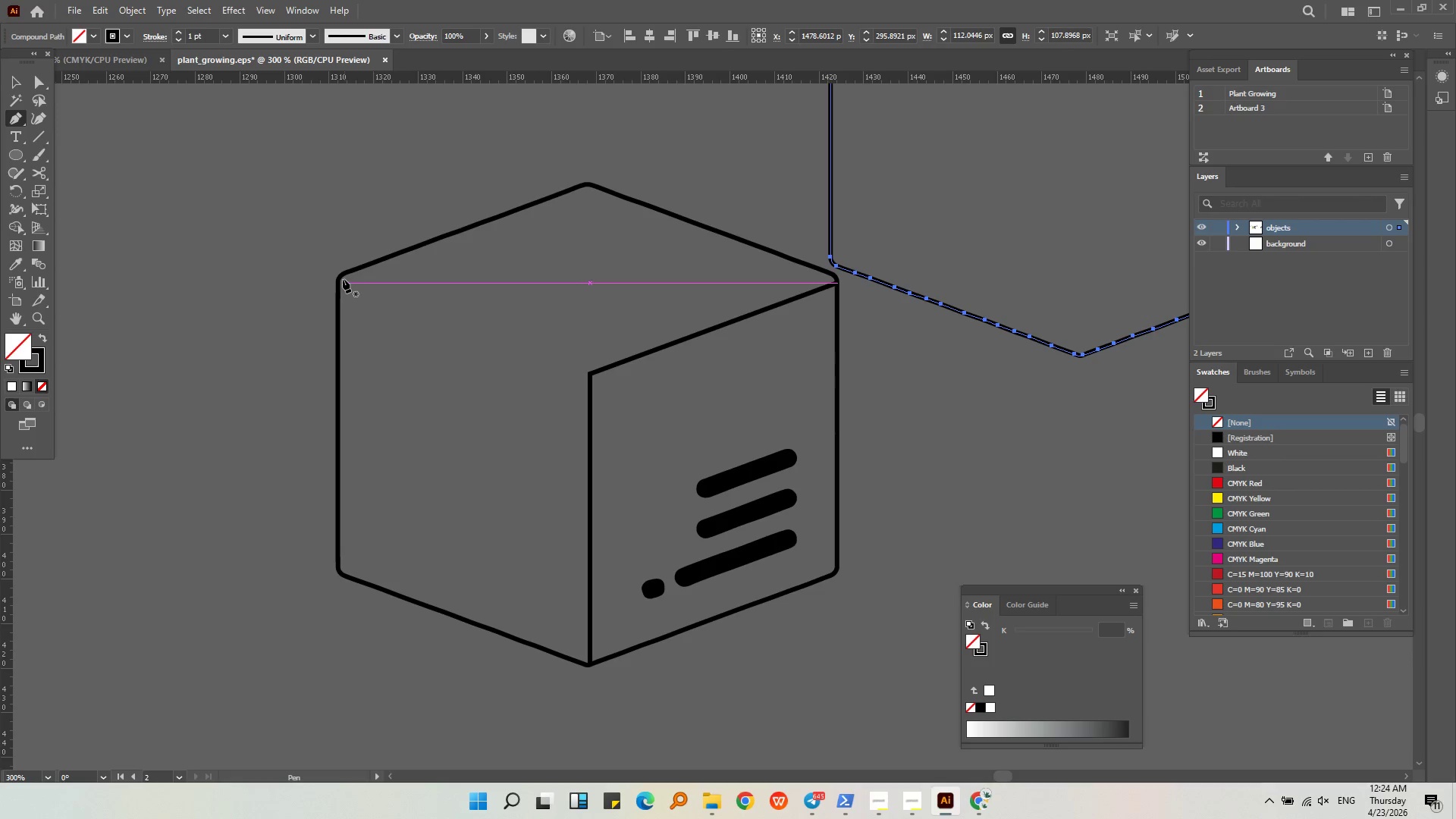 
left_click([339, 276])
 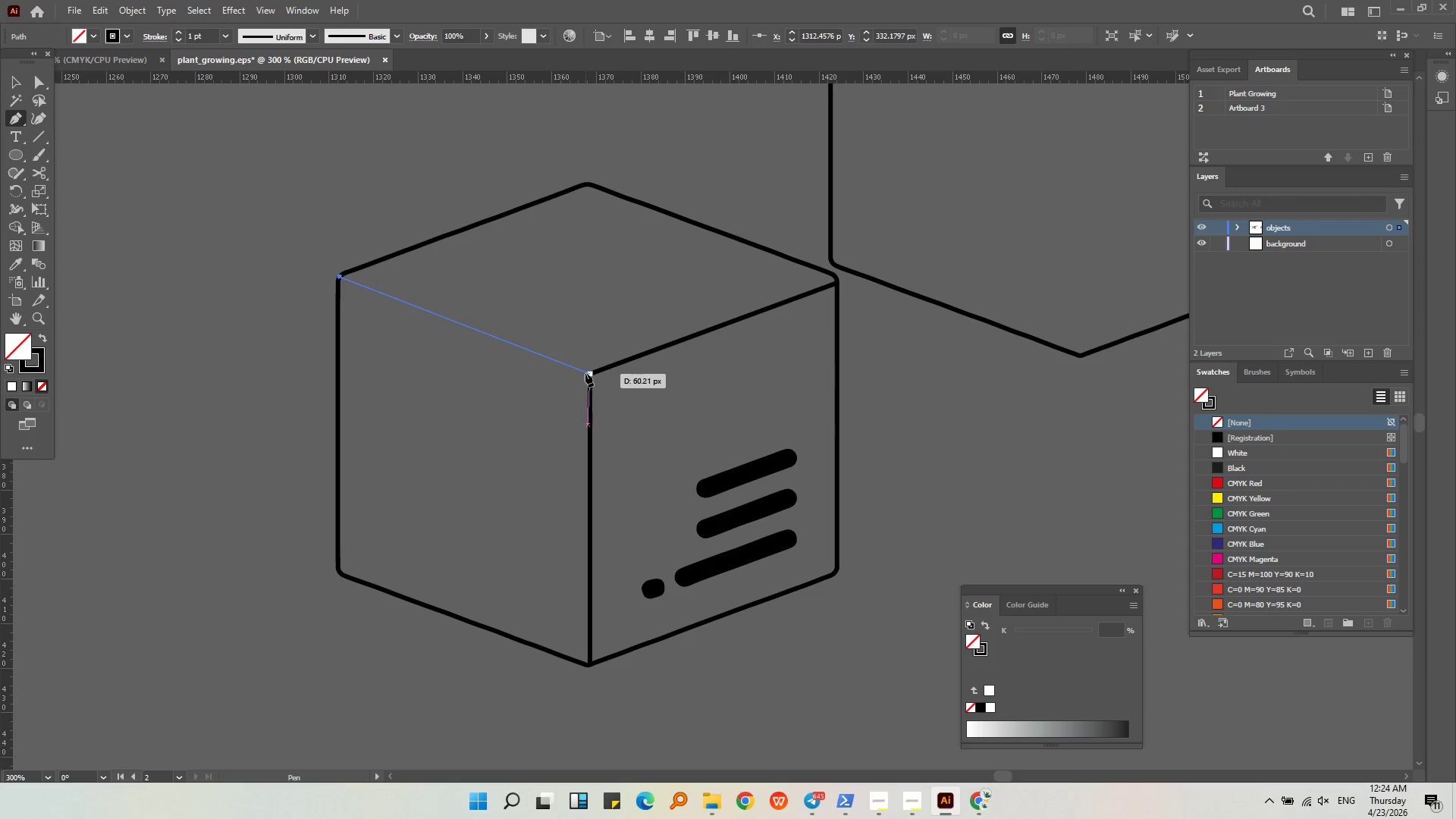 
left_click([589, 373])
 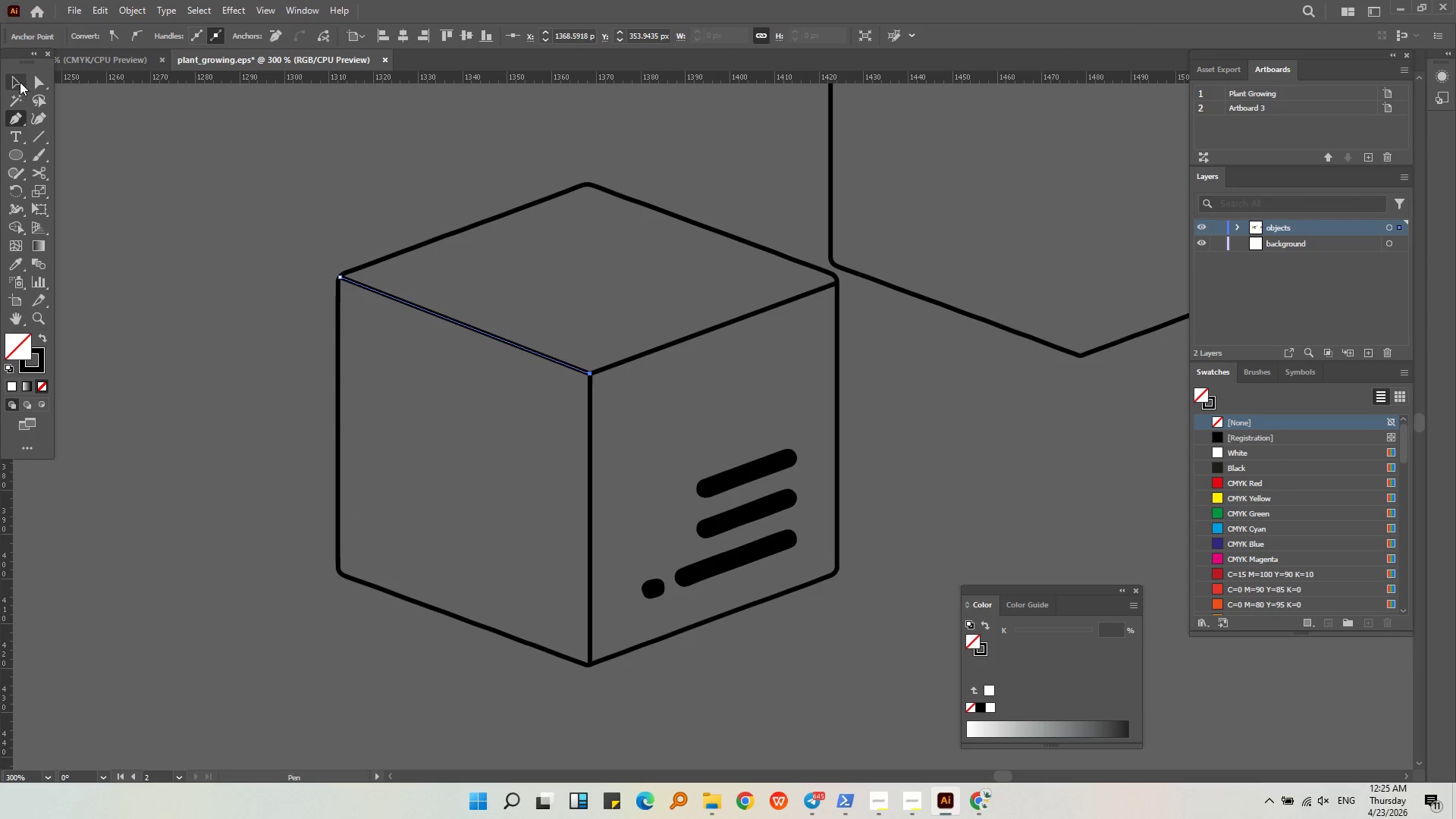 
double_click([265, 256])
 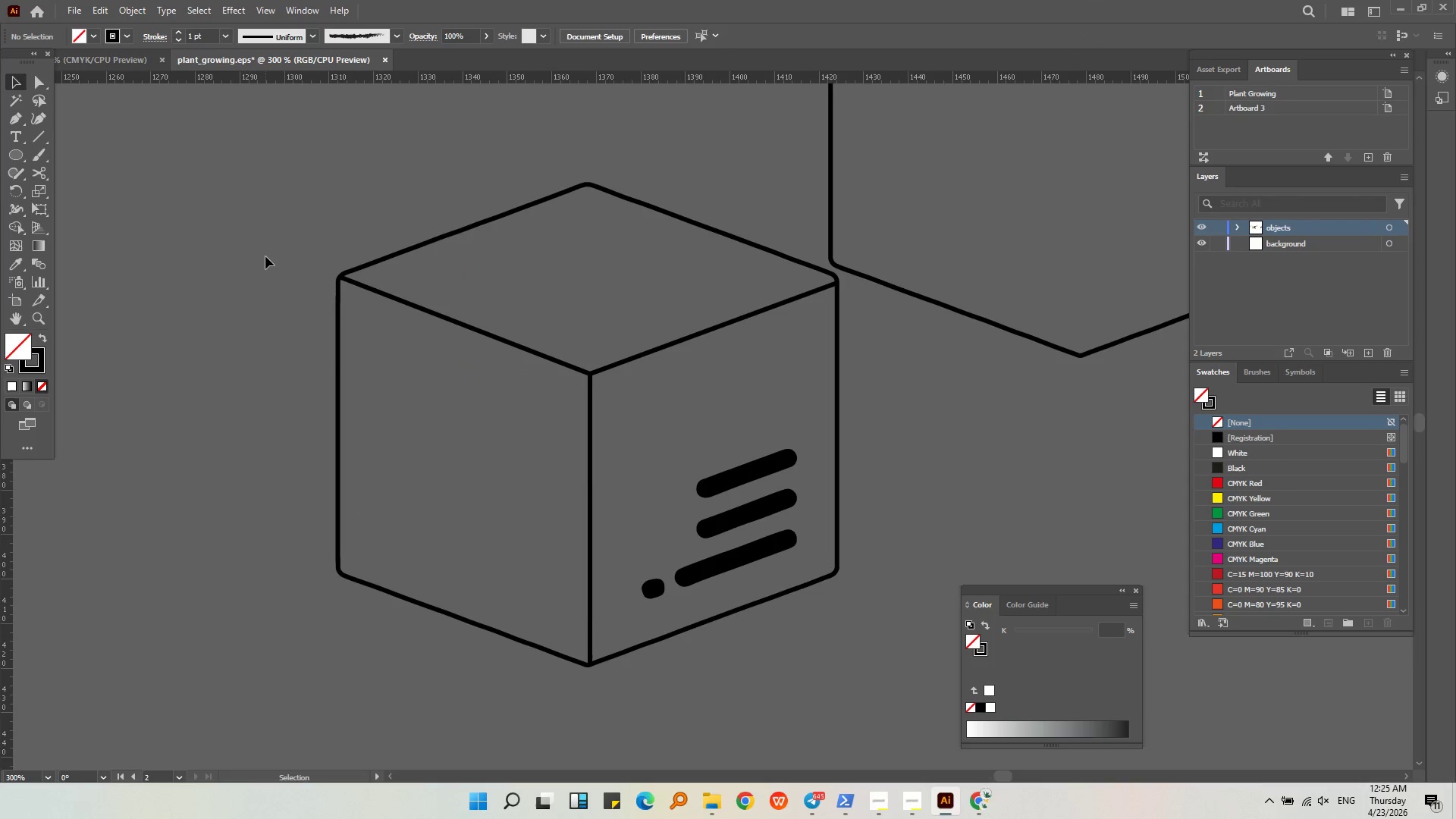 
hold_key(key=AltLeft, duration=0.48)
scroll: coordinate [265, 256], scroll_direction: down, amount: 2.0
 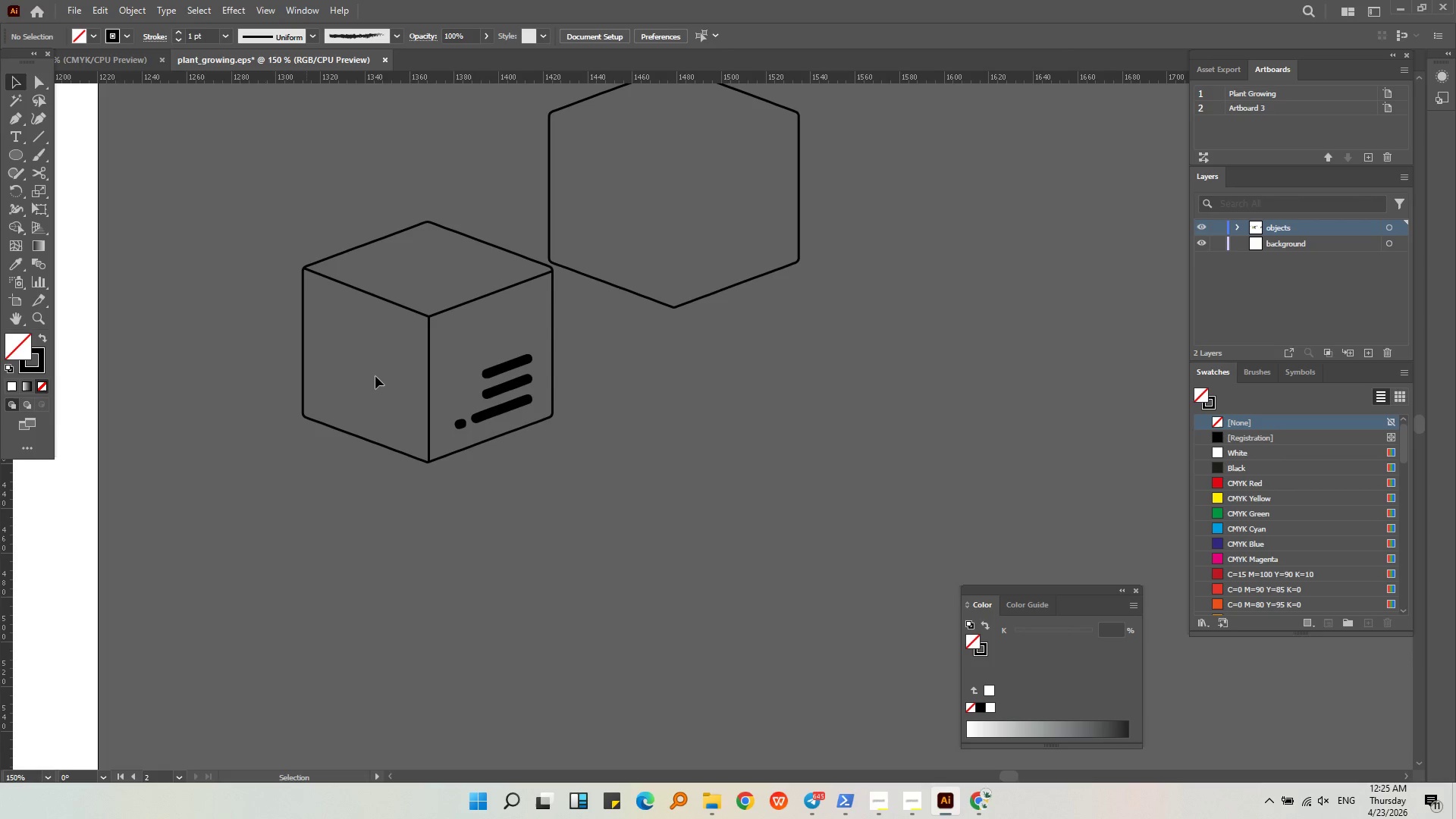 
left_click([509, 406])
 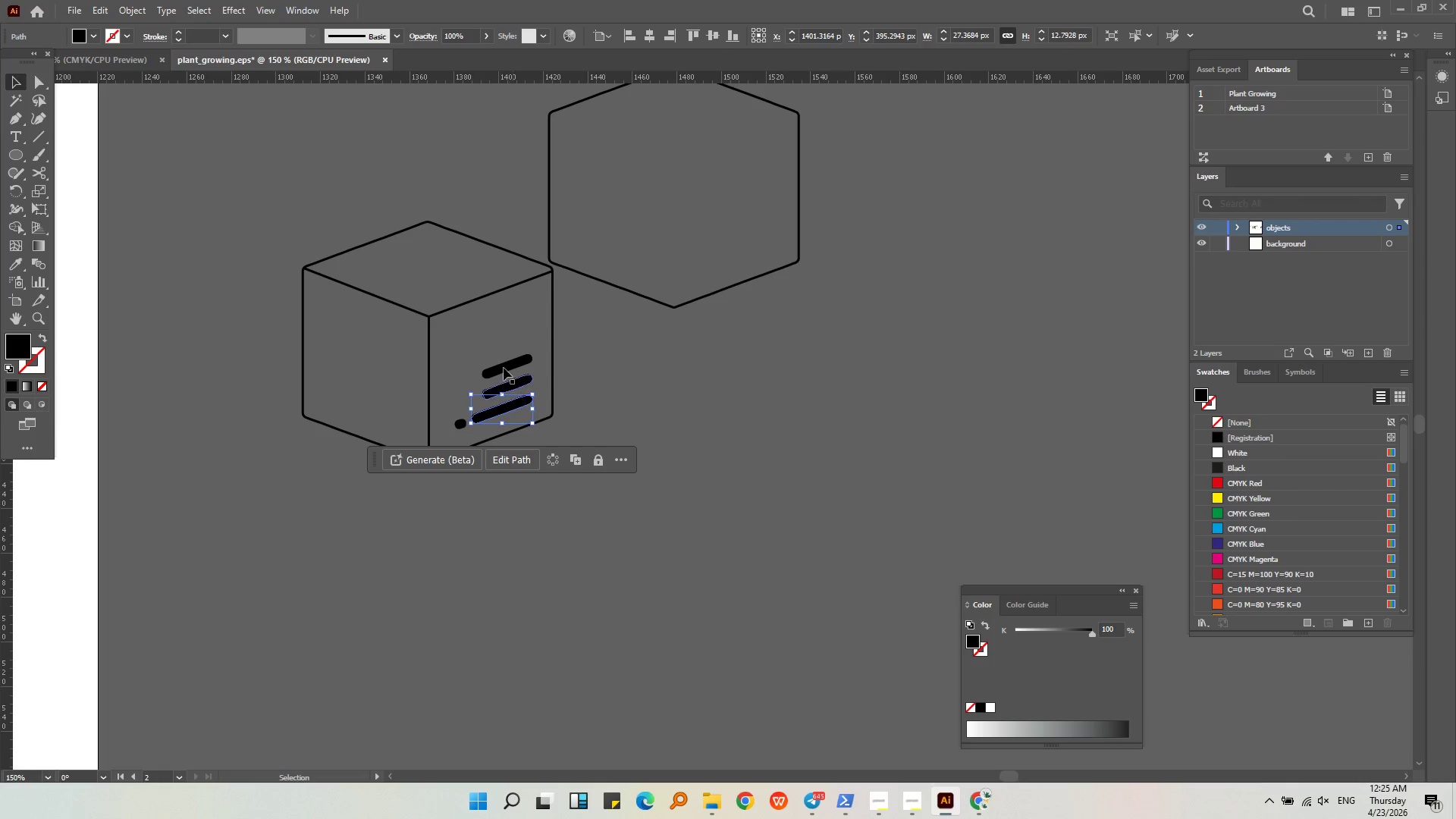 
left_click([479, 354])
 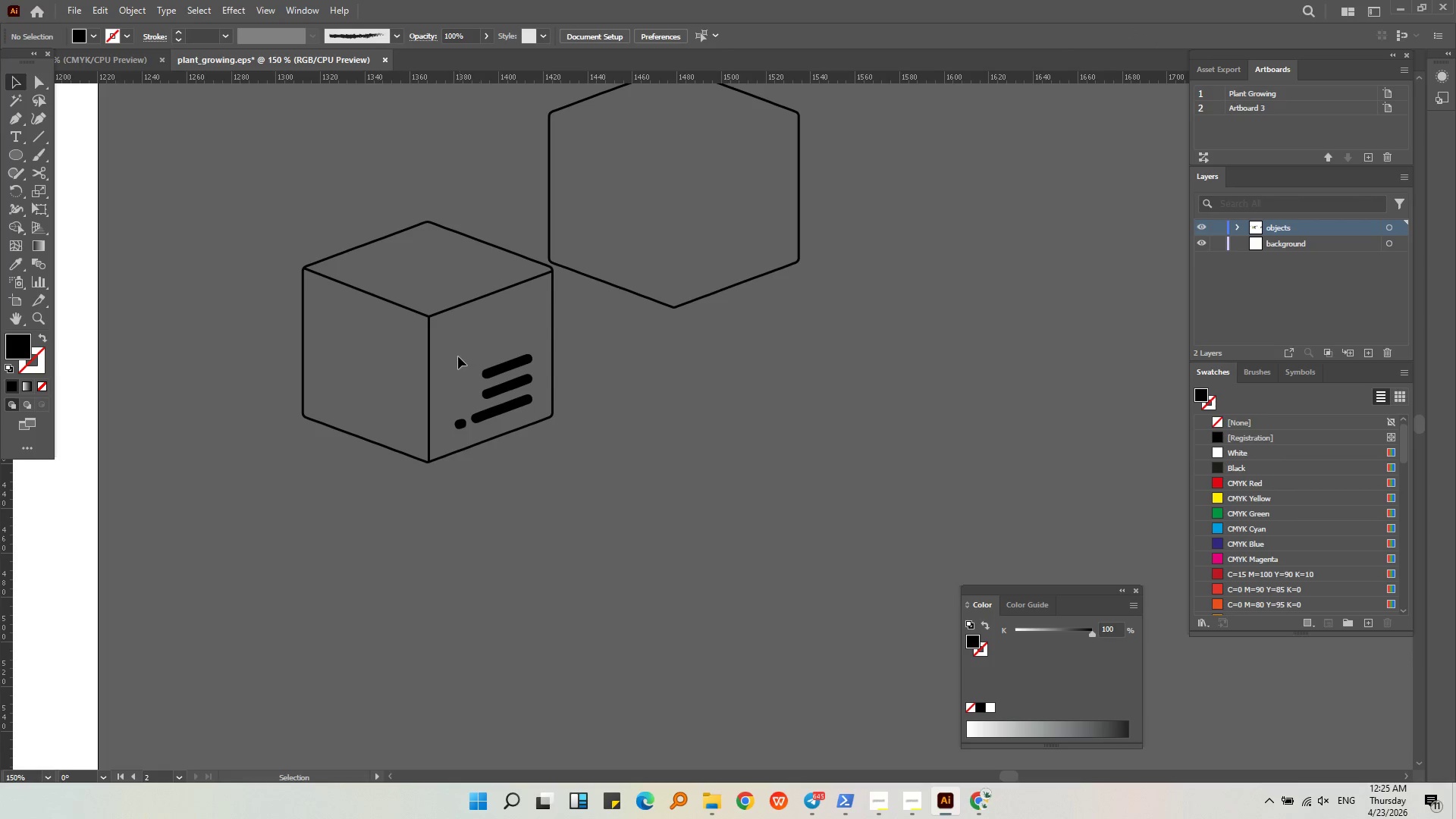 
left_click_drag(start_coordinate=[450, 361], to_coordinate=[528, 411])
 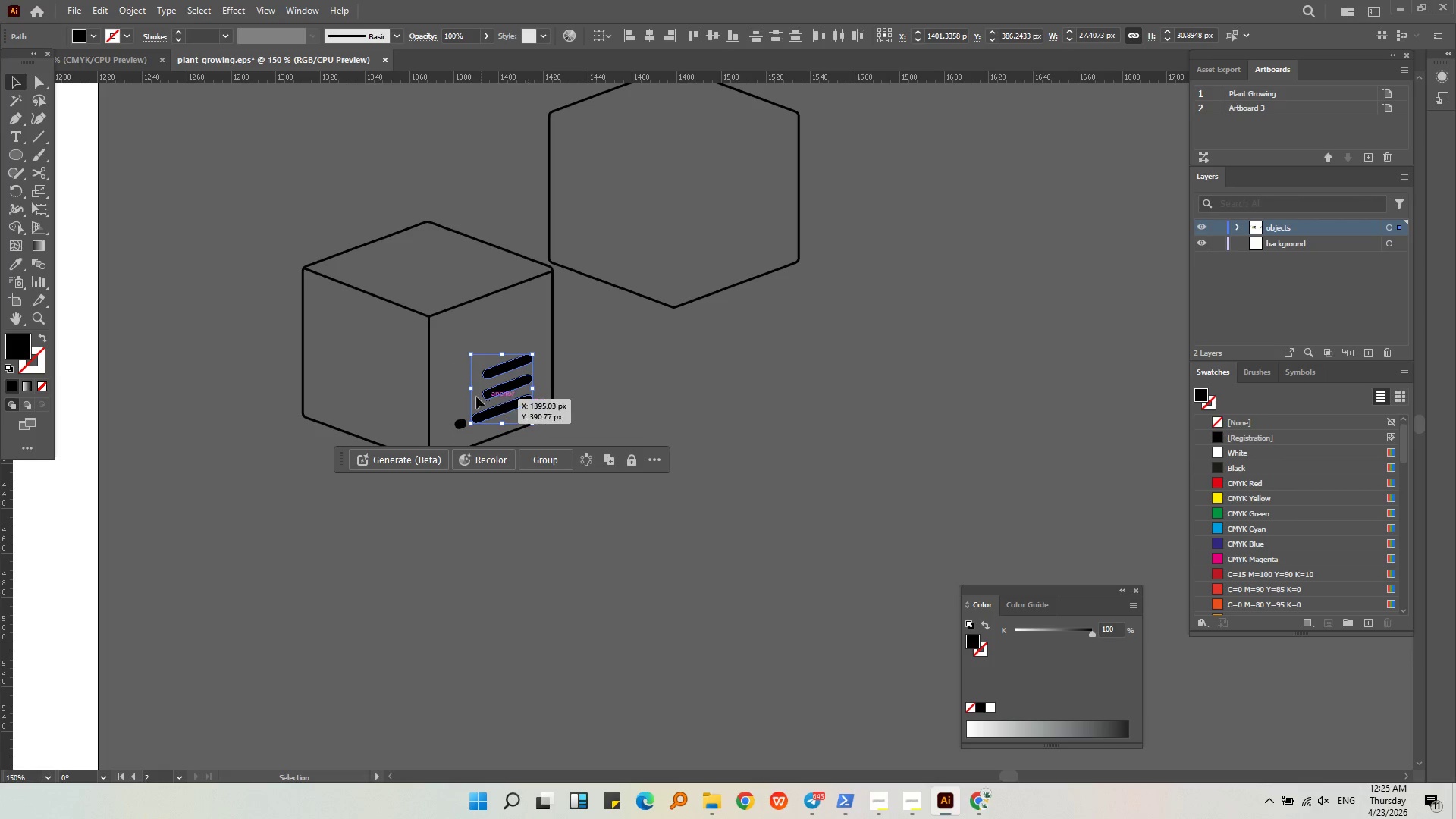 
key(Delete)
 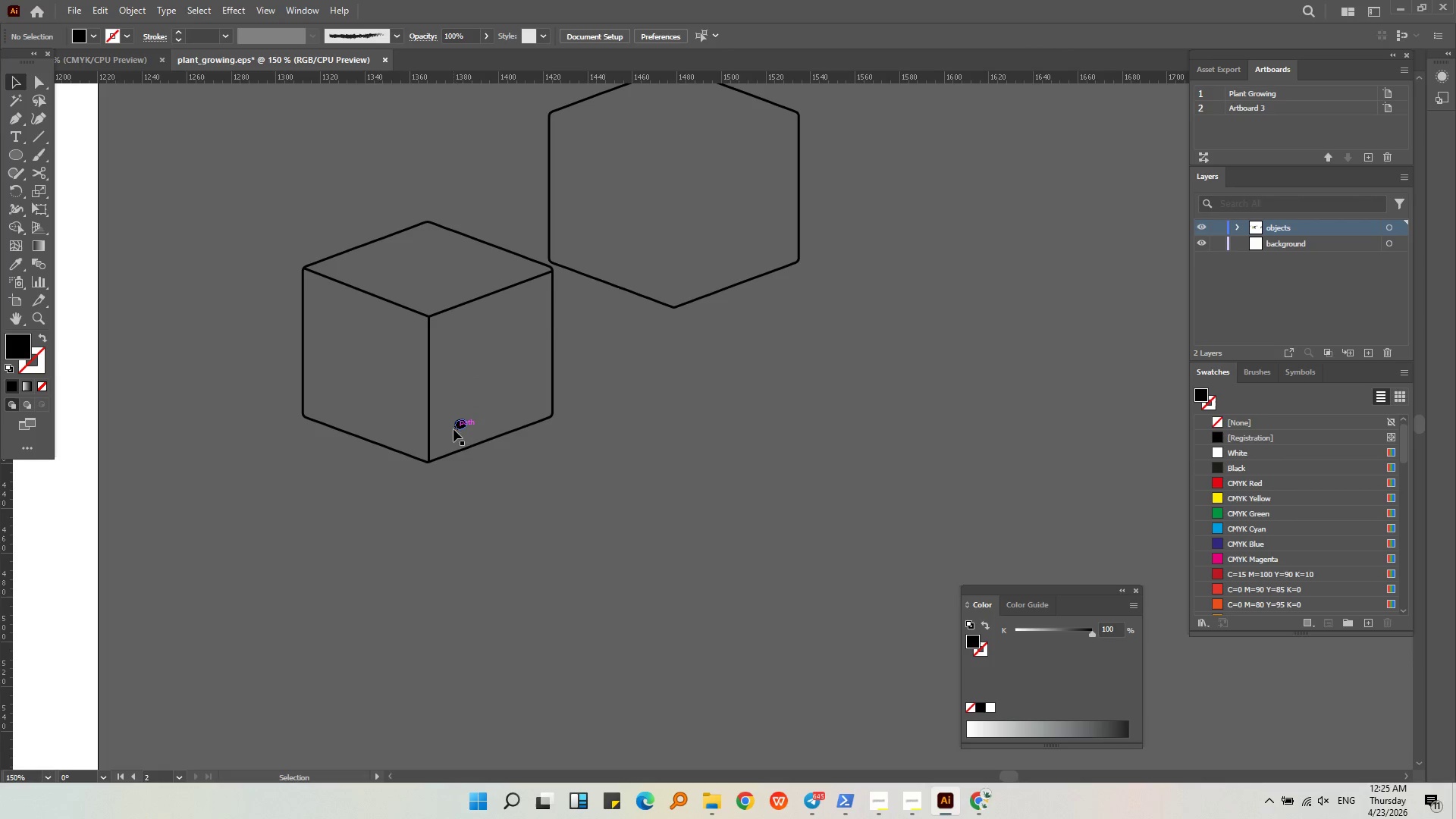 
left_click([461, 426])
 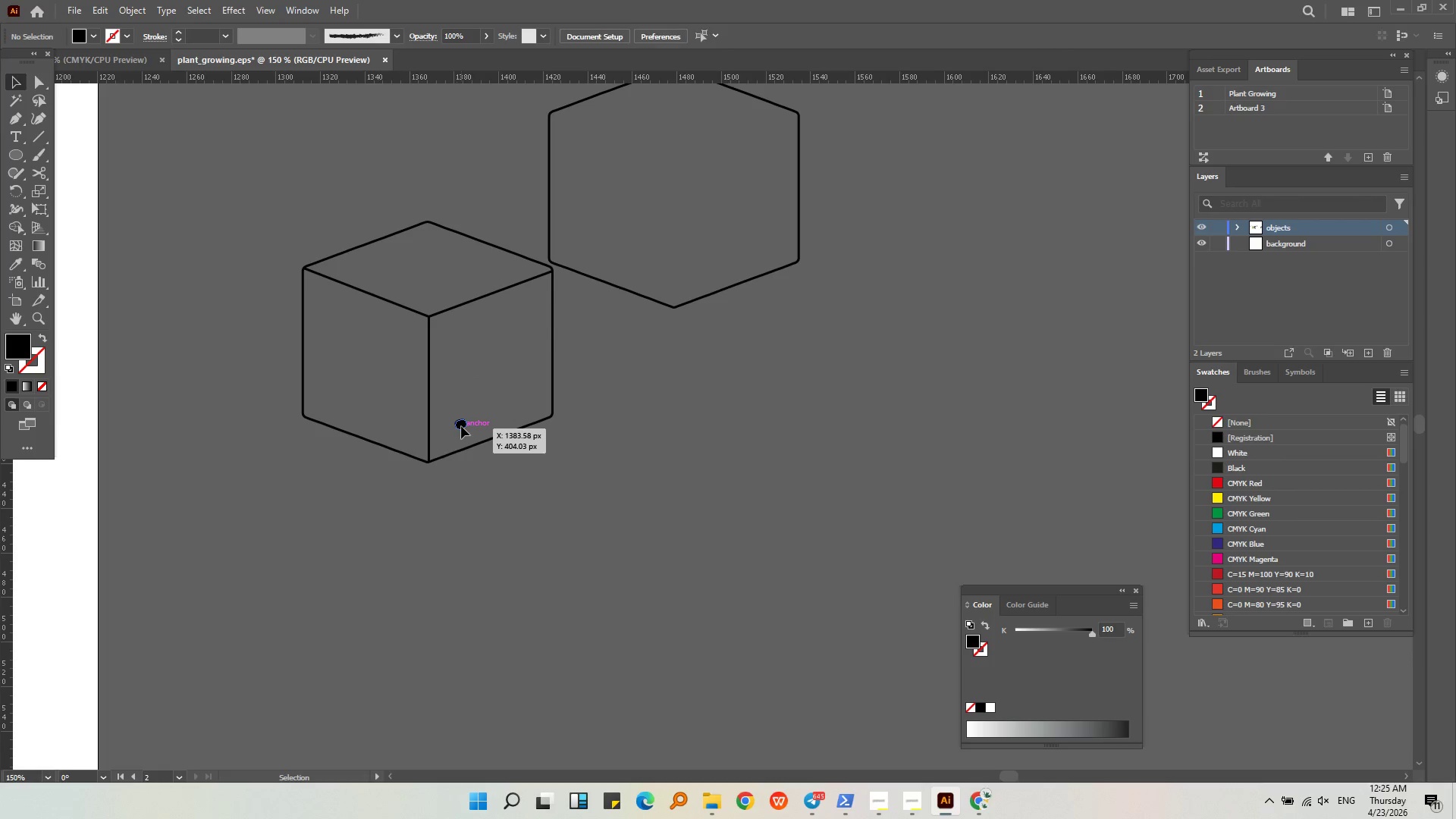 
key(Delete)
 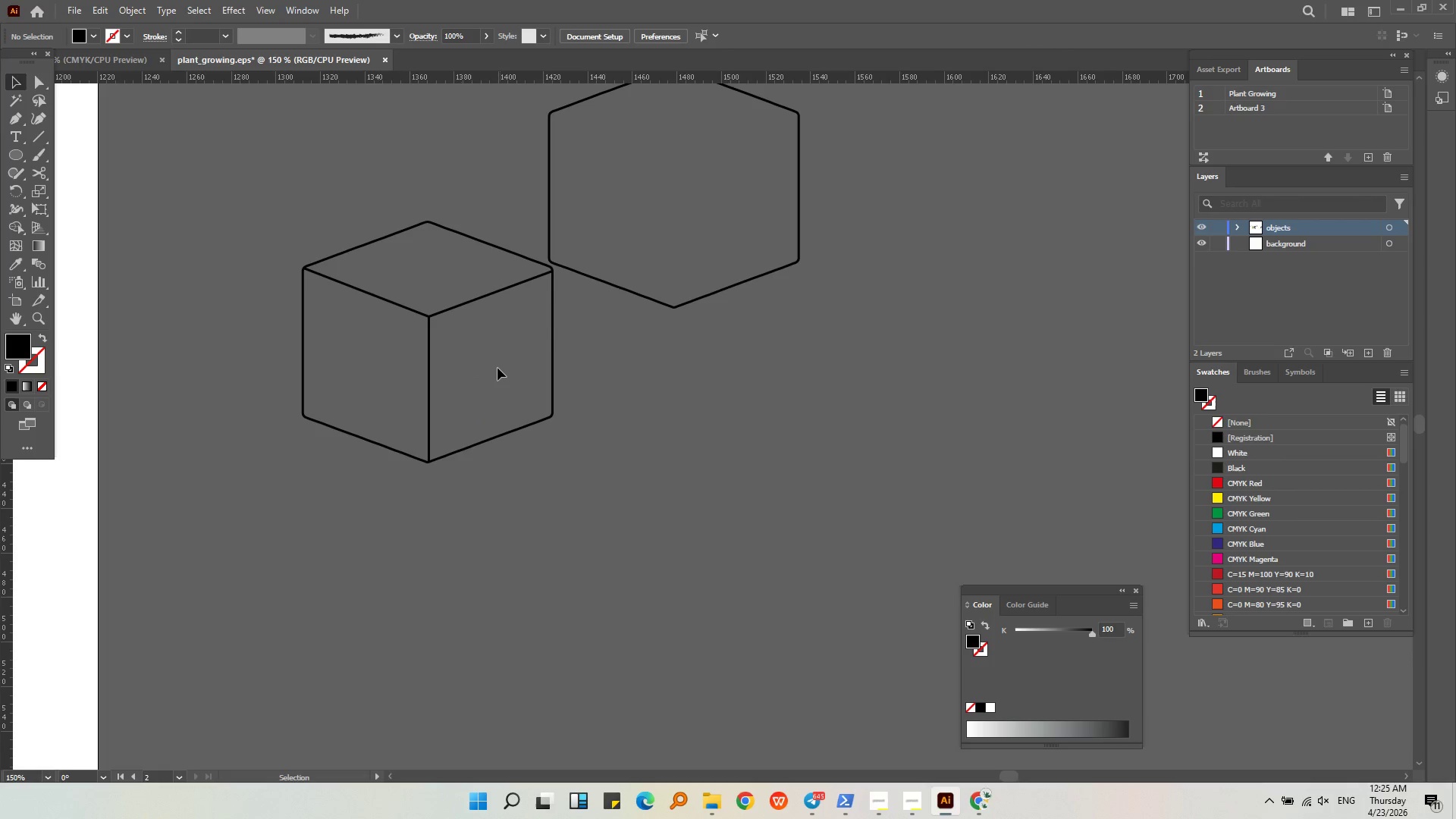 
double_click([497, 368])
 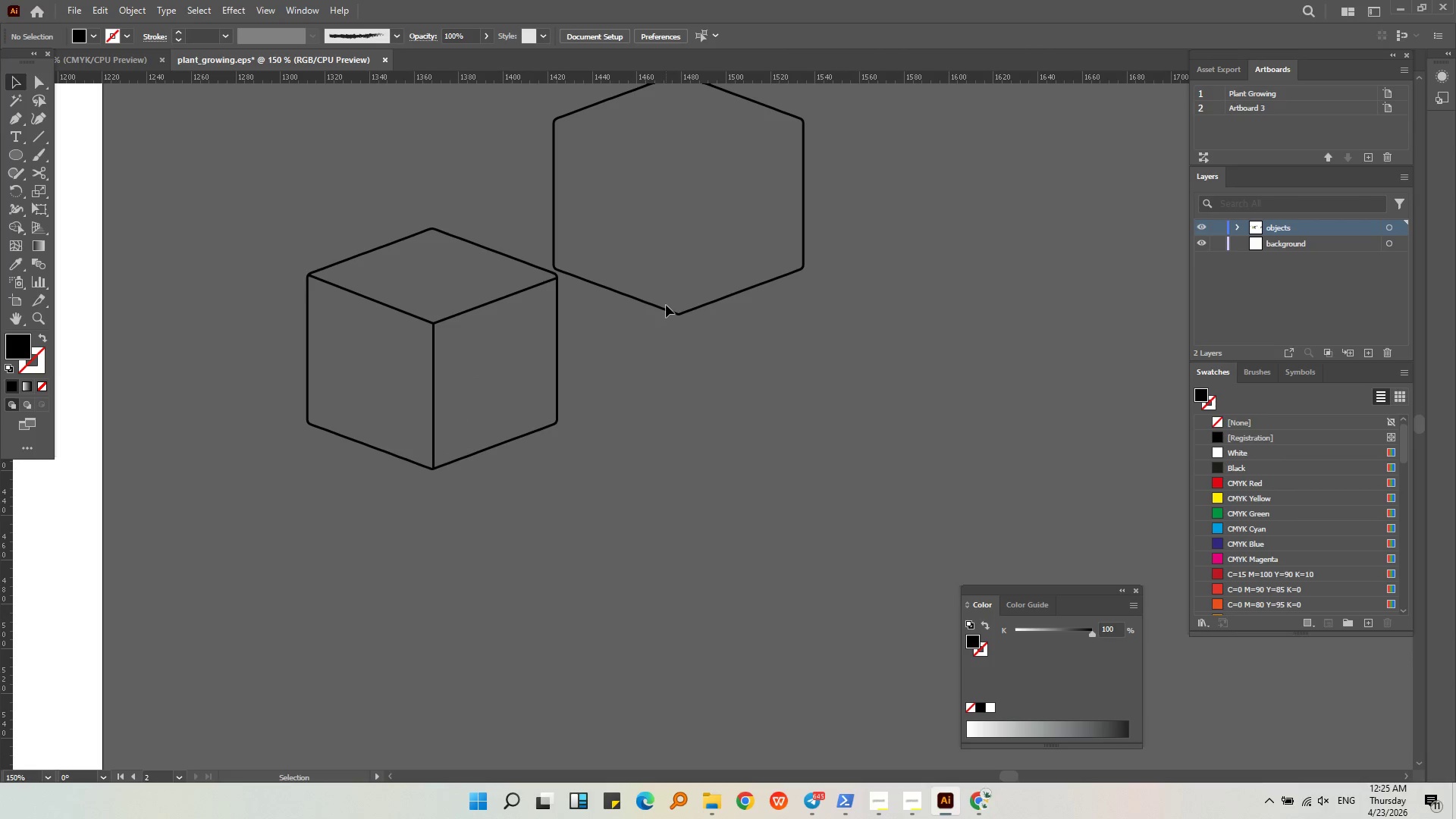 
double_click([666, 312])
 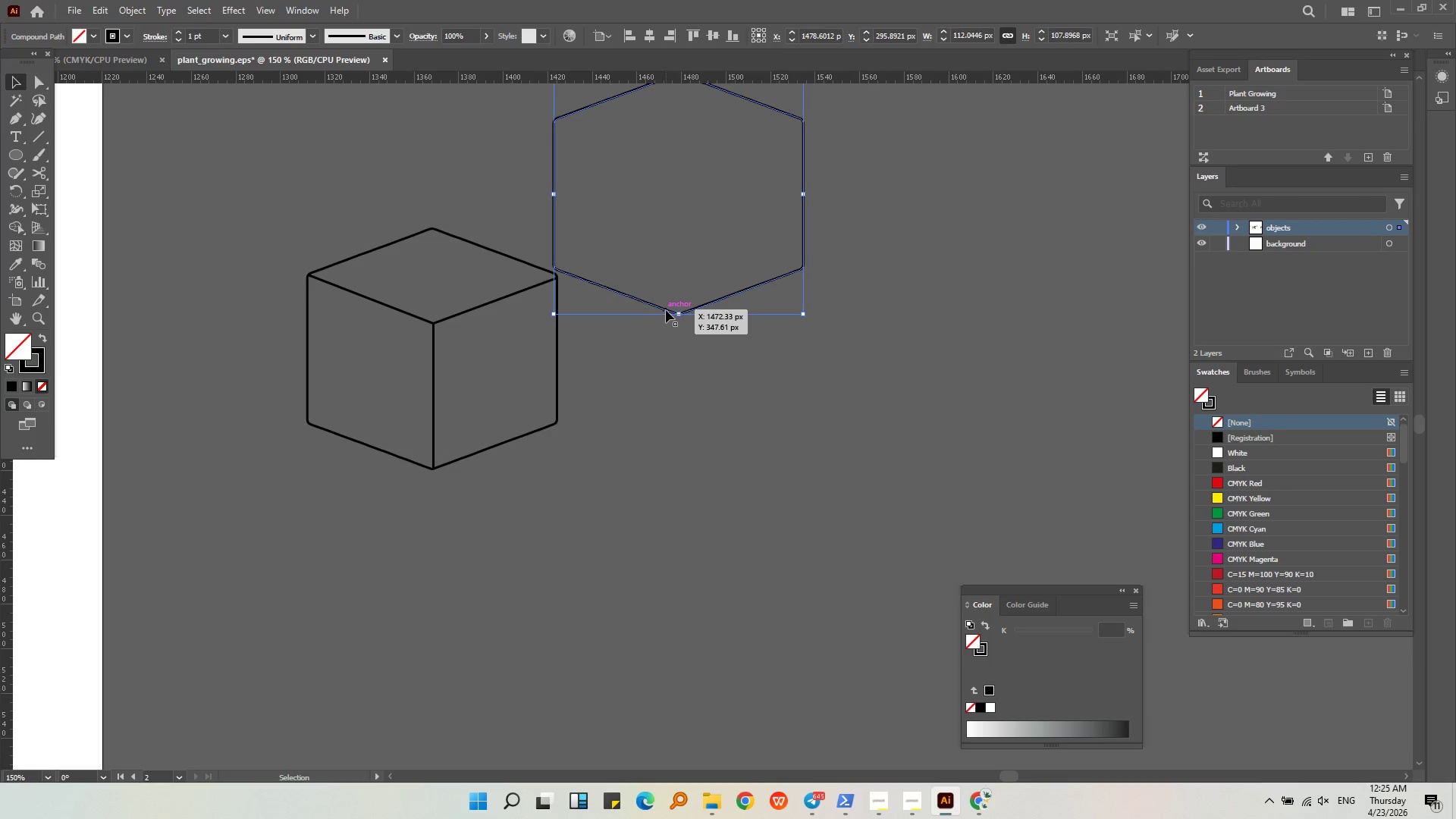 
left_click_drag(start_coordinate=[666, 310], to_coordinate=[419, 463])
 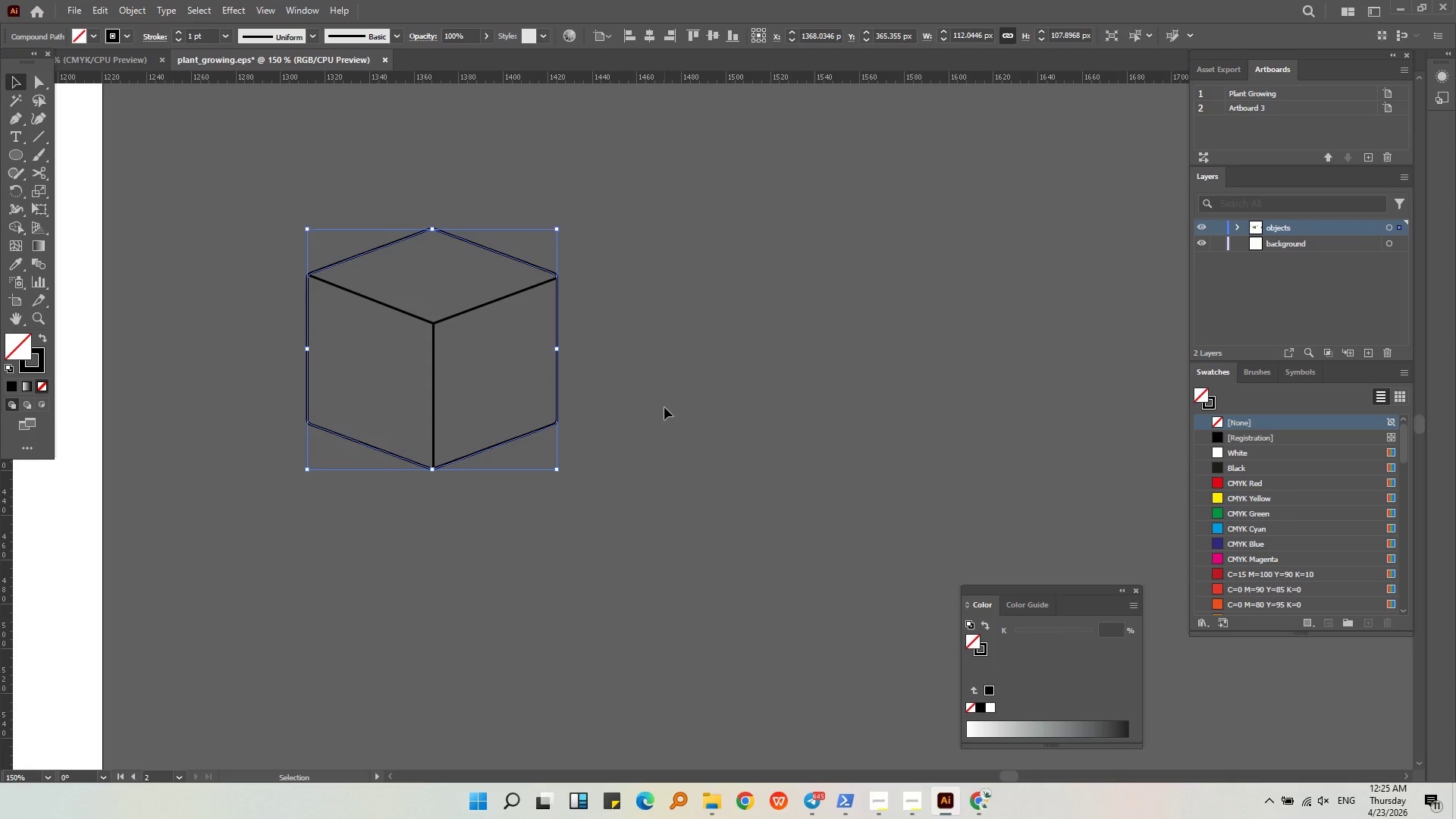 
key(Backspace)
 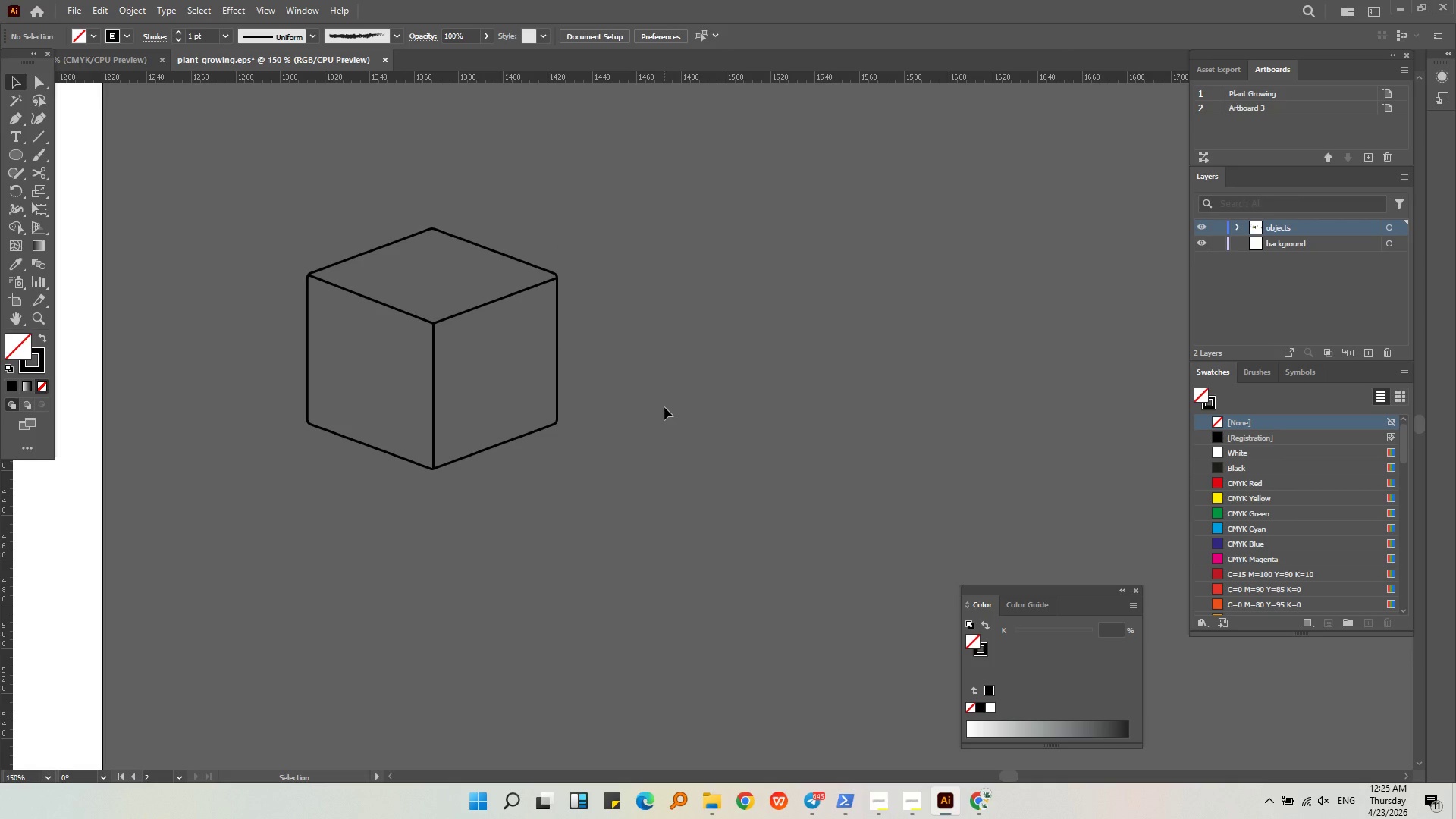 
wait(7.38)
 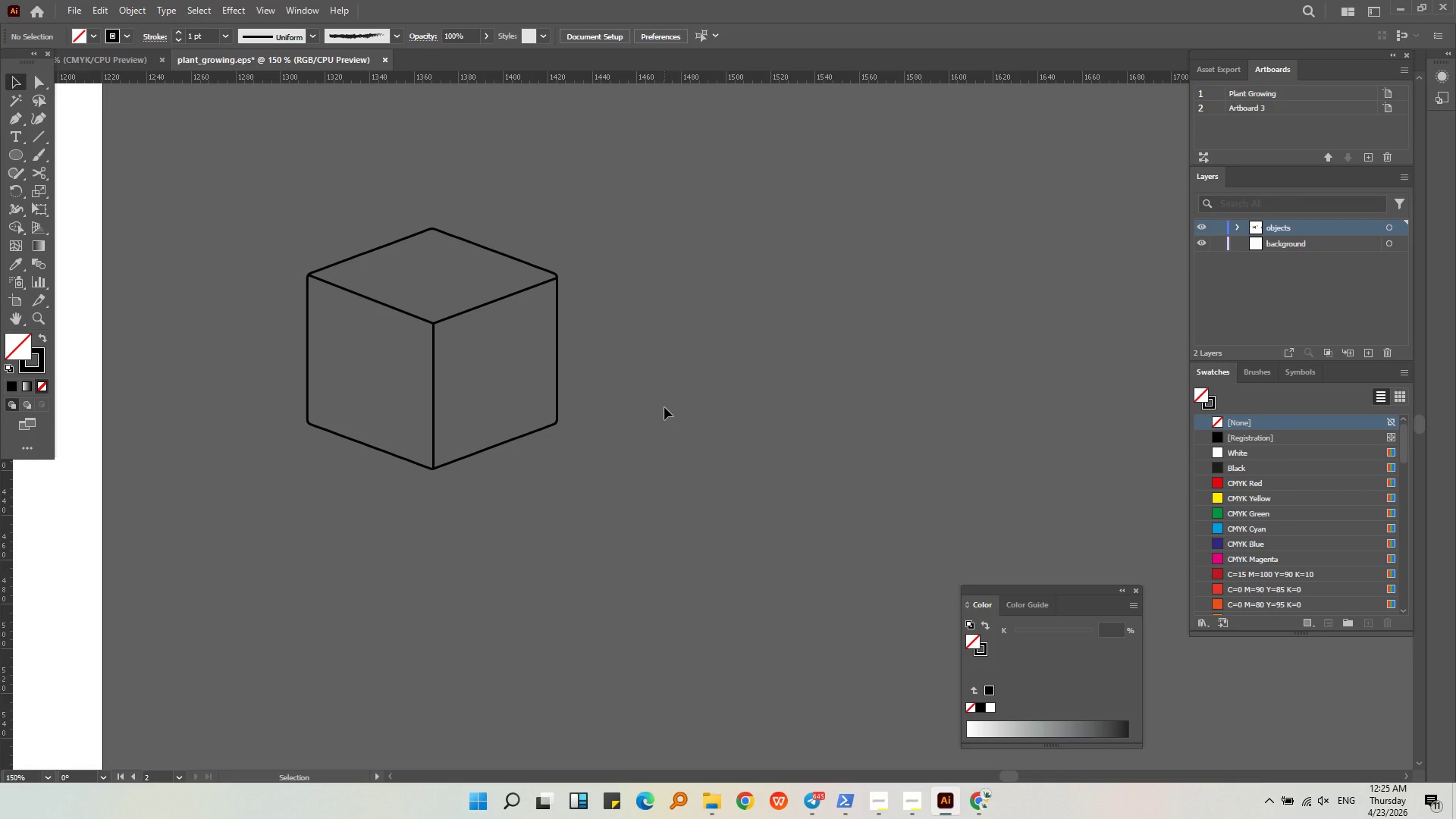 
double_click([559, 317])
 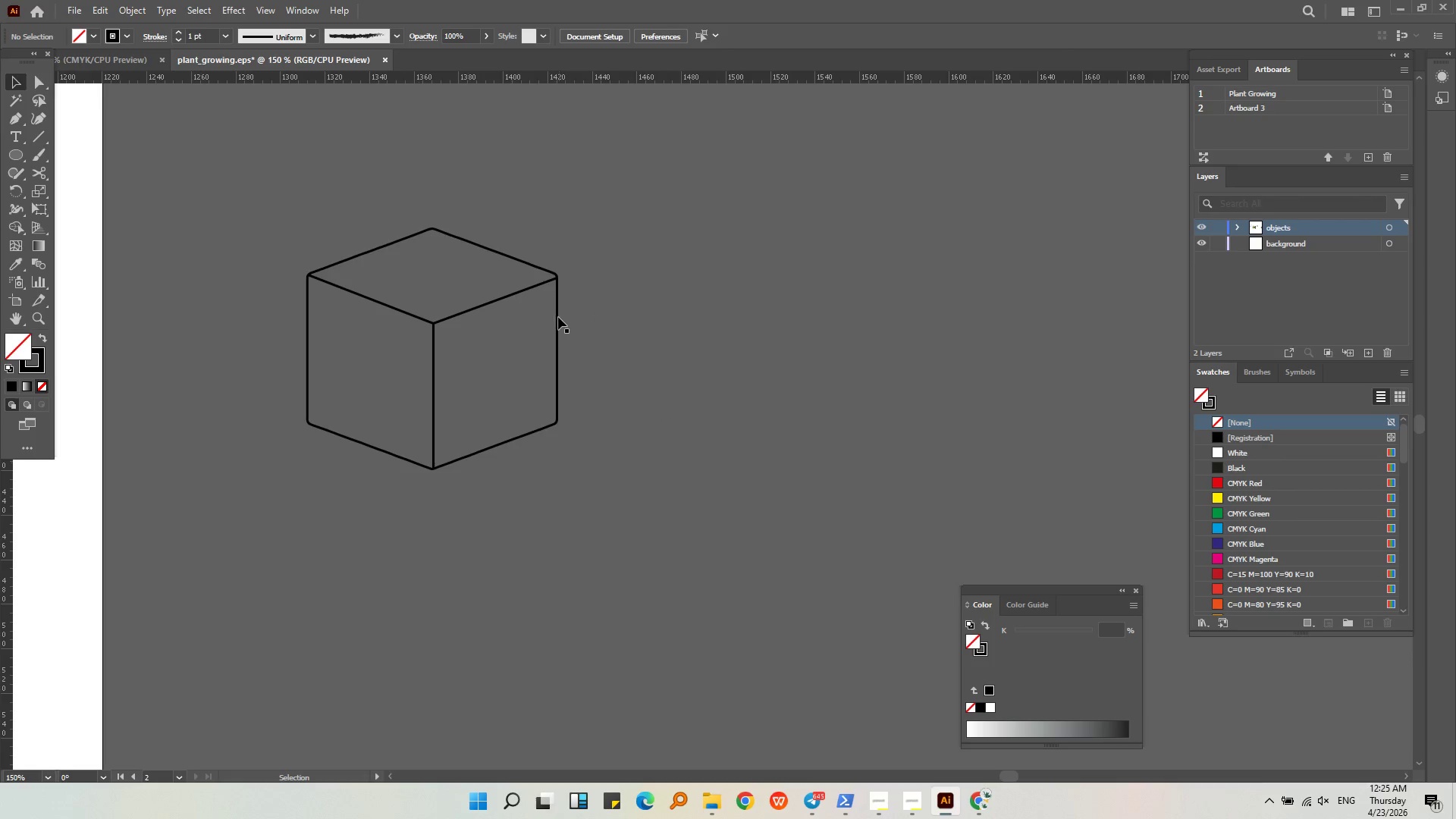 
triple_click([557, 317])
 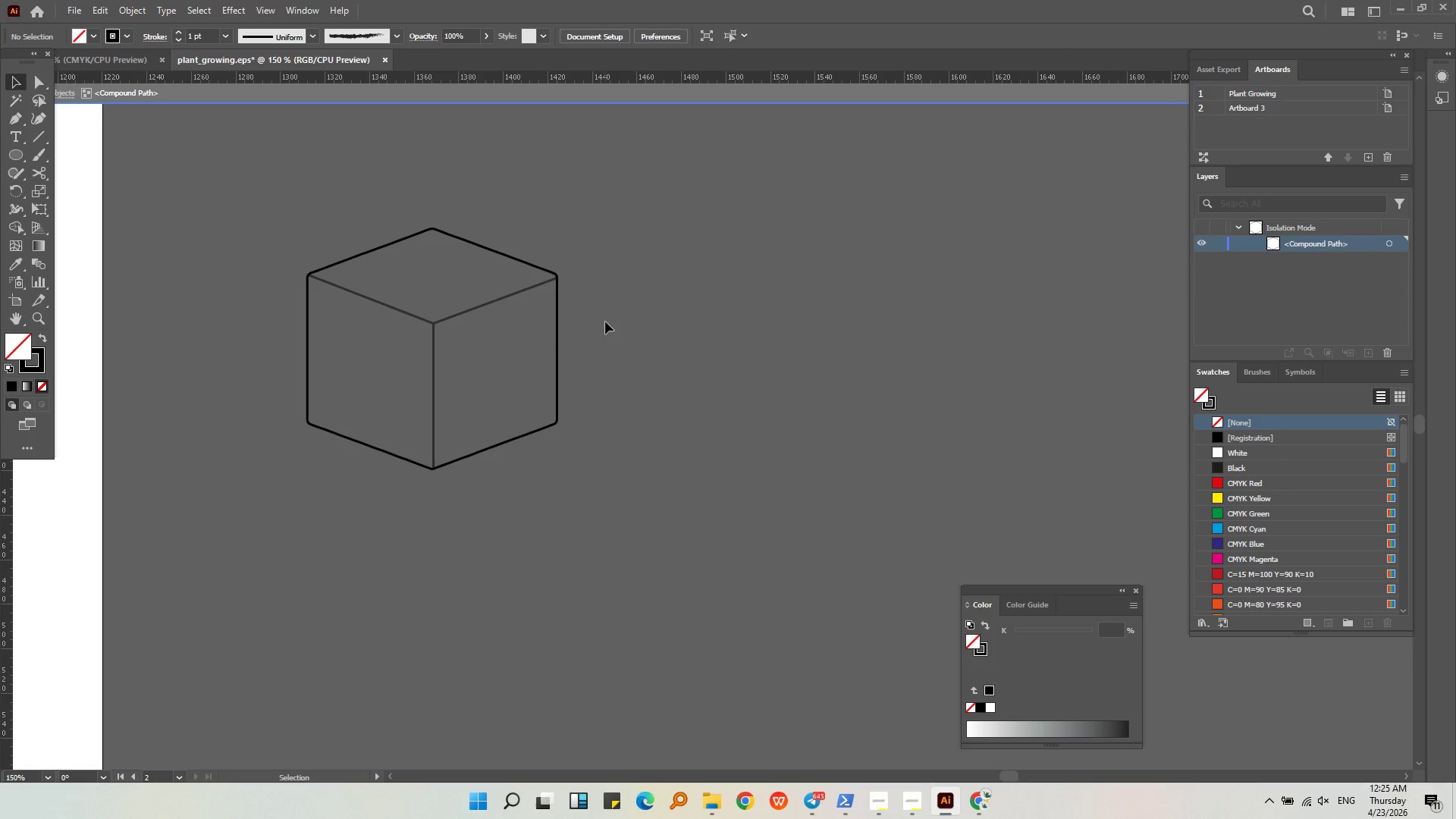 
double_click([605, 322])
 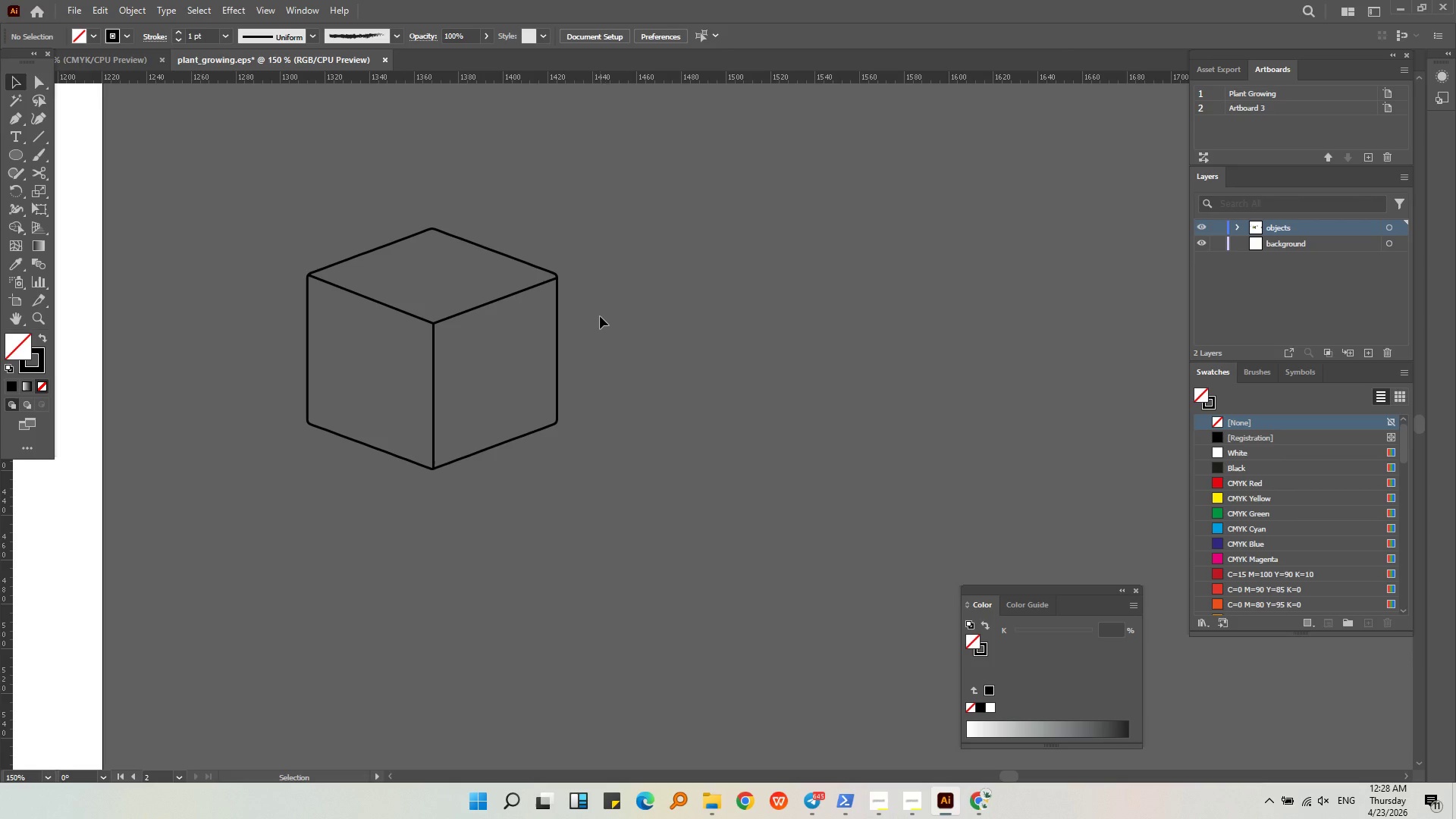 
wait(211.56)
 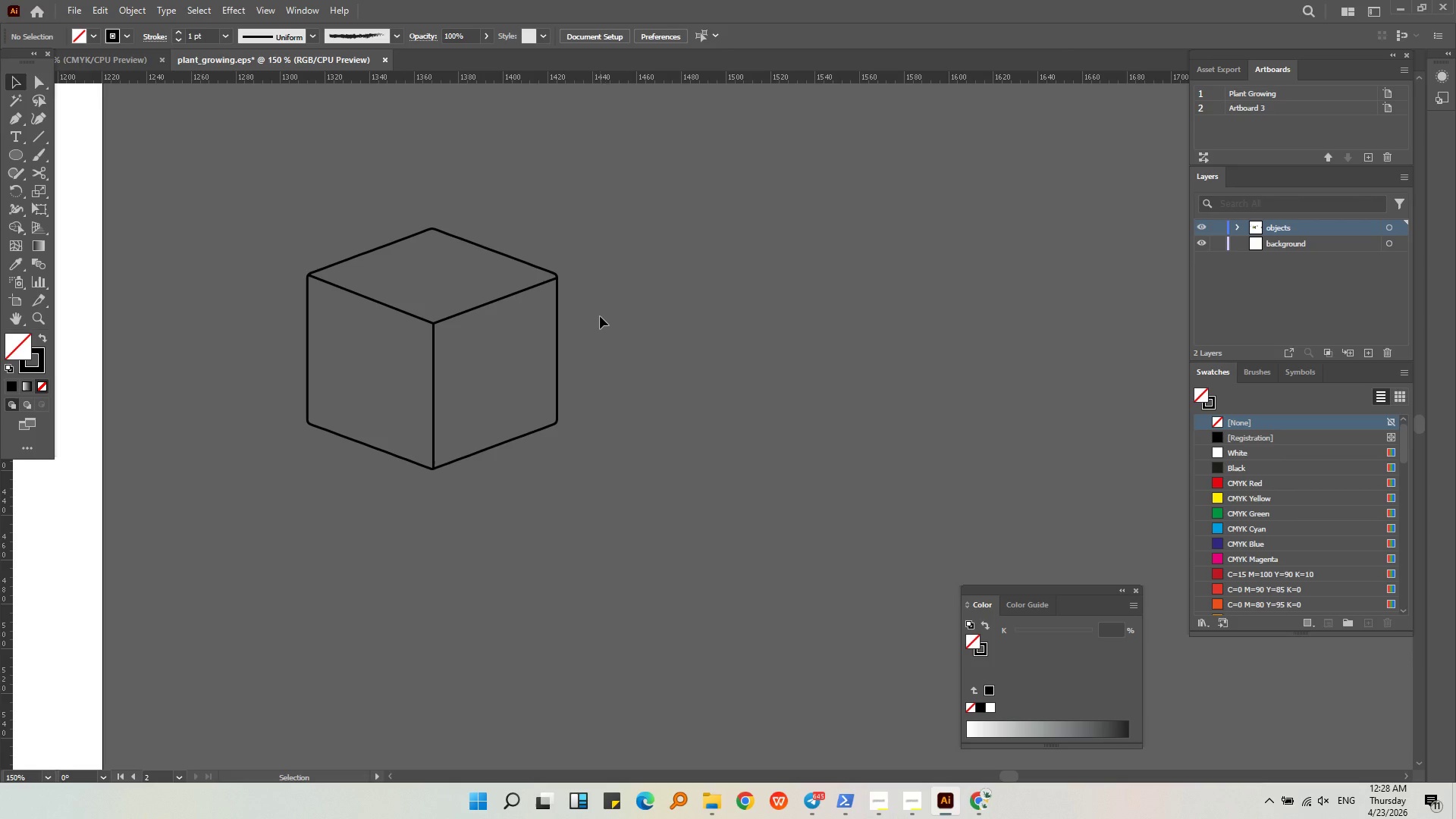 
hold_key(key=AltLeft, duration=0.34)
scroll: coordinate [866, 337], scroll_direction: down, amount: 3.0
 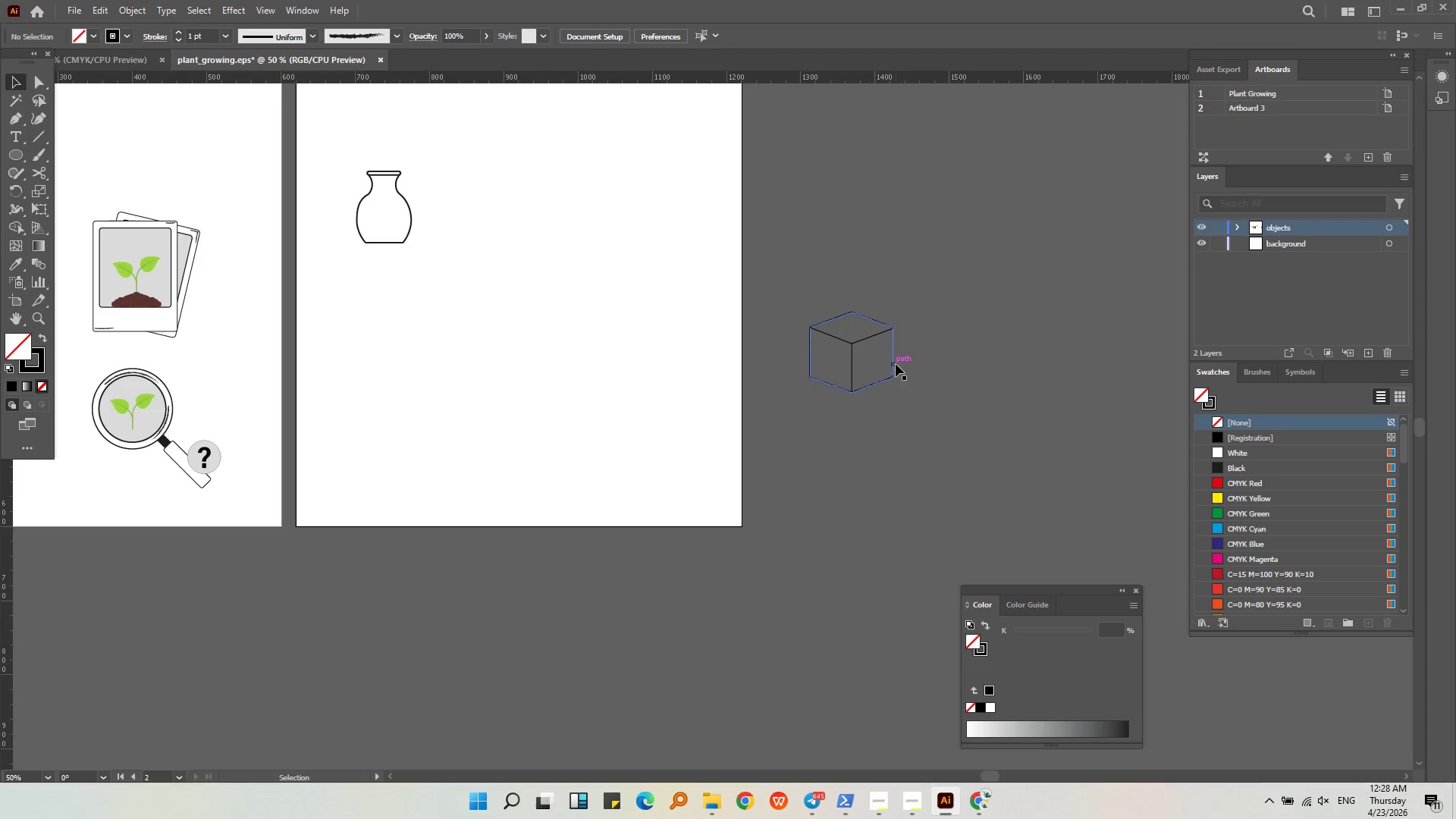 
key(Alt+AltLeft)
 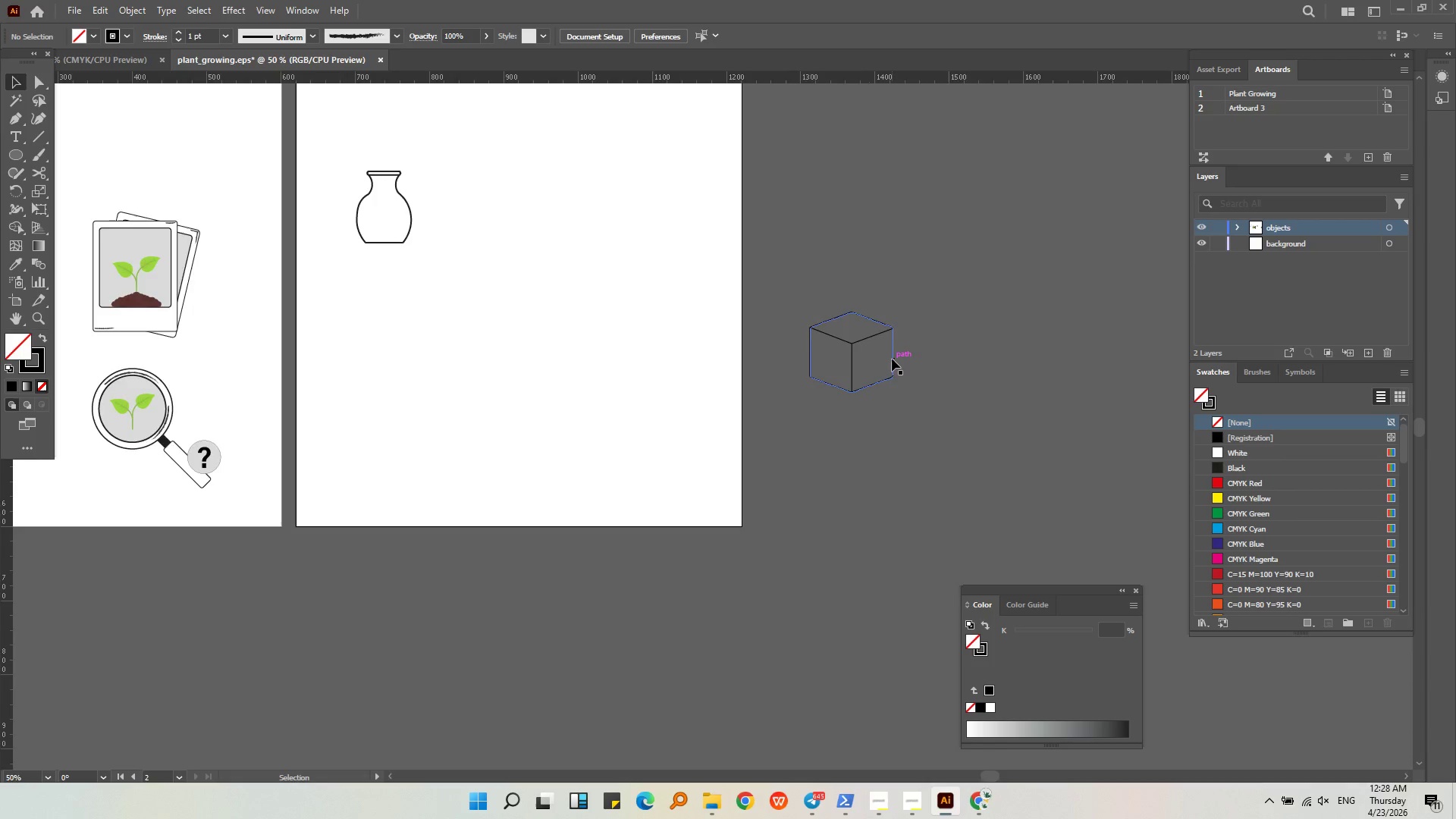 
scroll: coordinate [892, 357], scroll_direction: up, amount: 3.0
 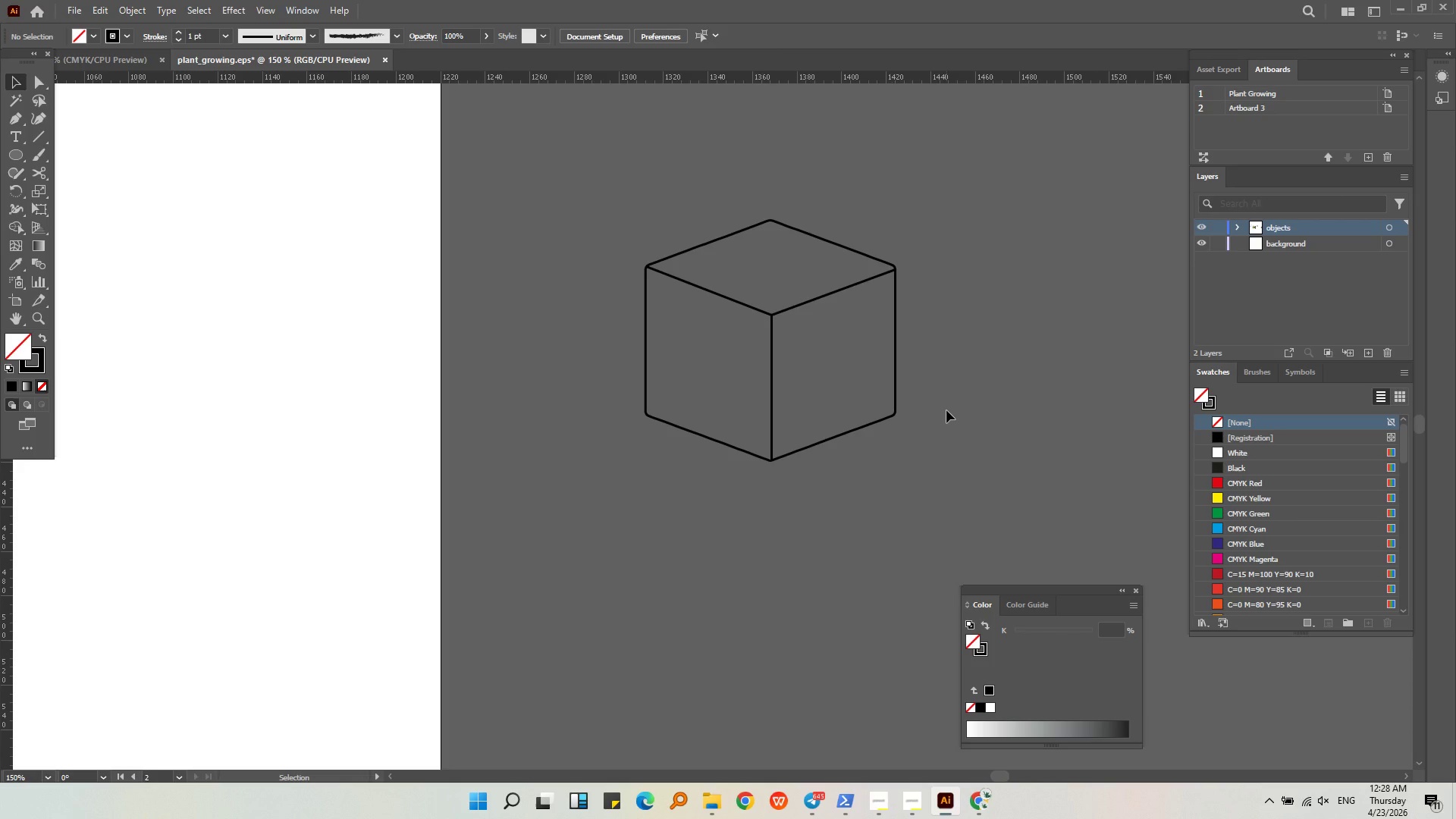 
wait(7.94)
 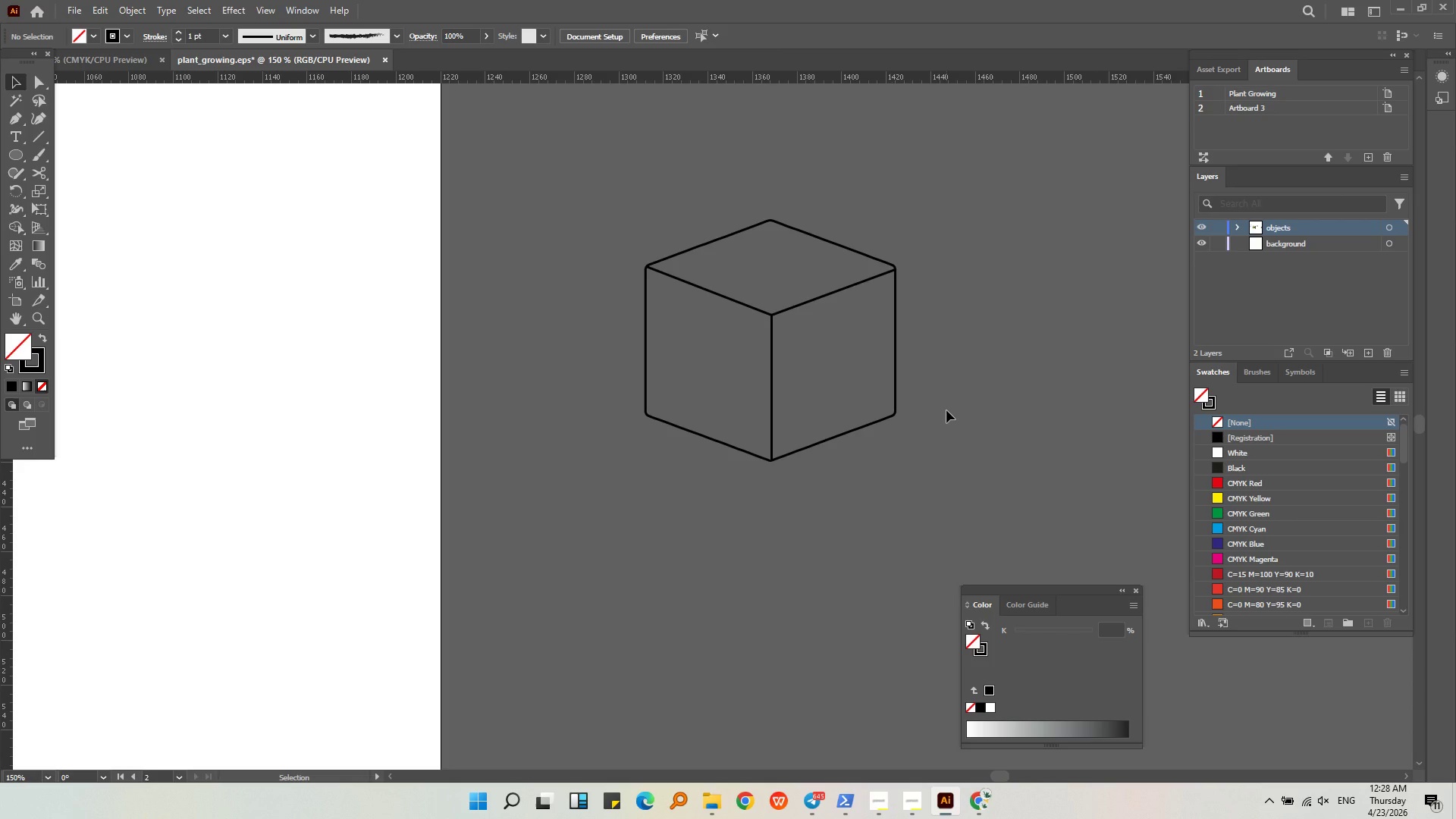 
left_click([896, 325])
 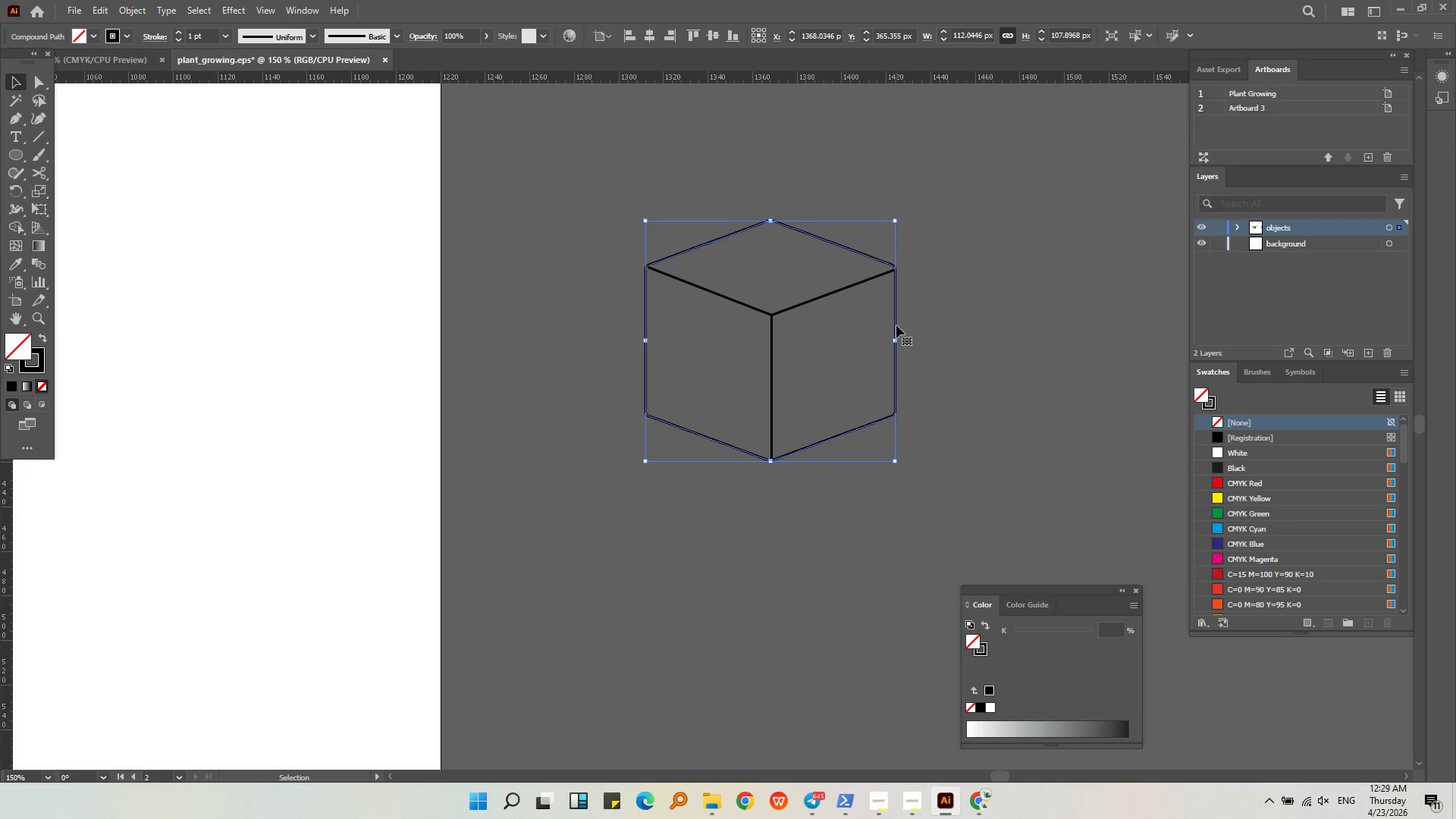 
key(Alt+AltLeft)
 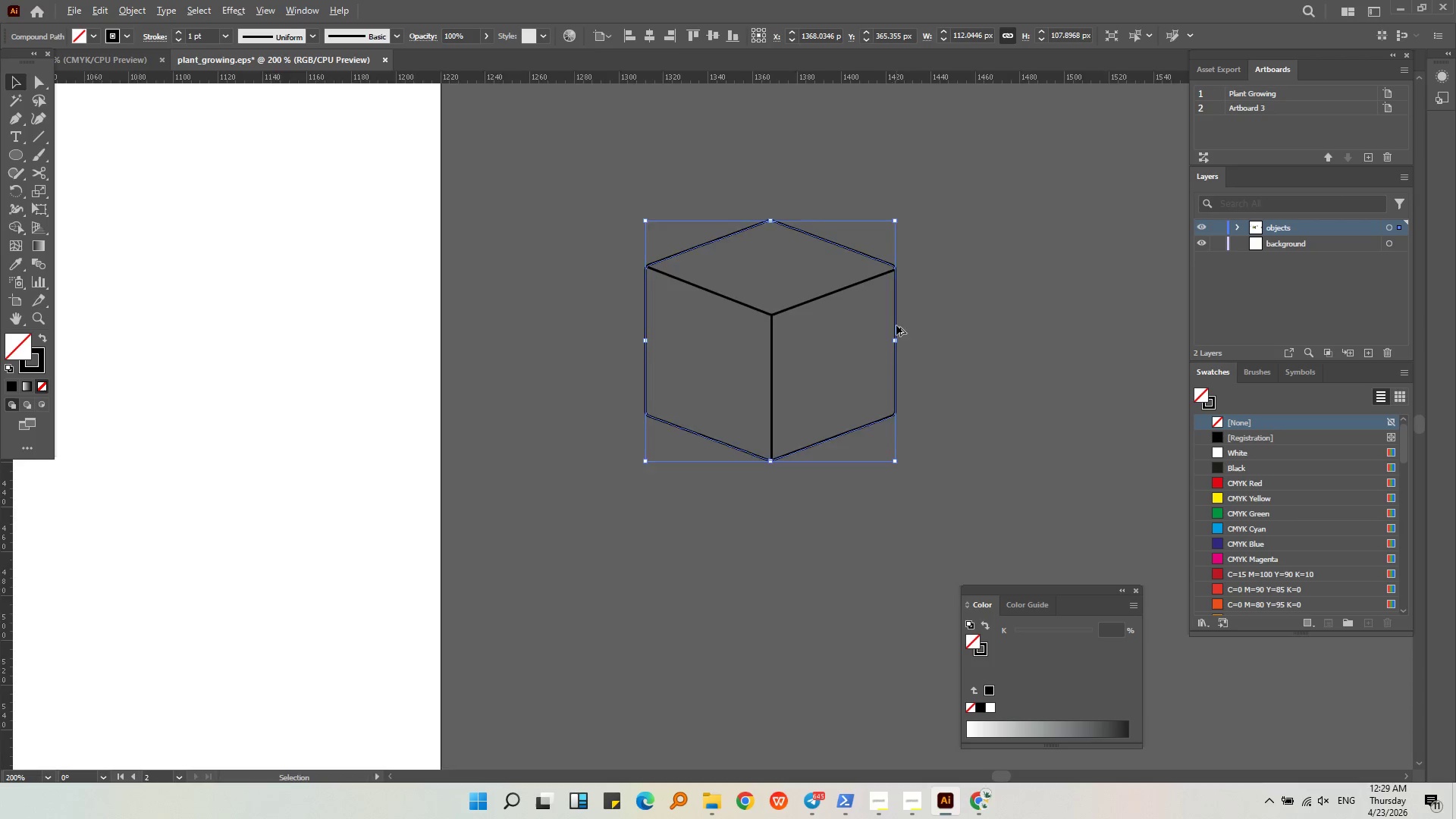 
scroll: coordinate [896, 325], scroll_direction: up, amount: 1.0
 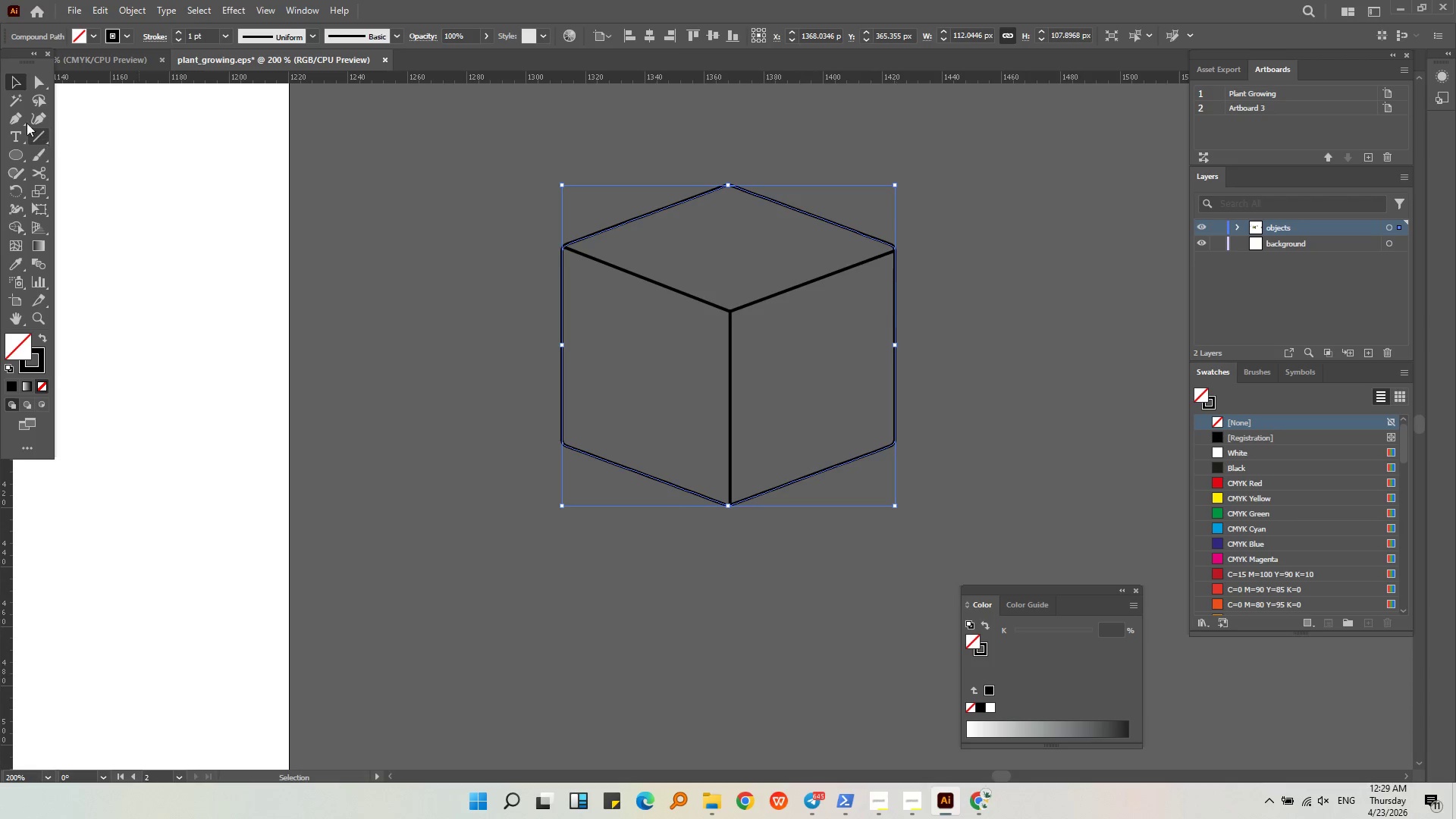 
left_click([15, 122])
 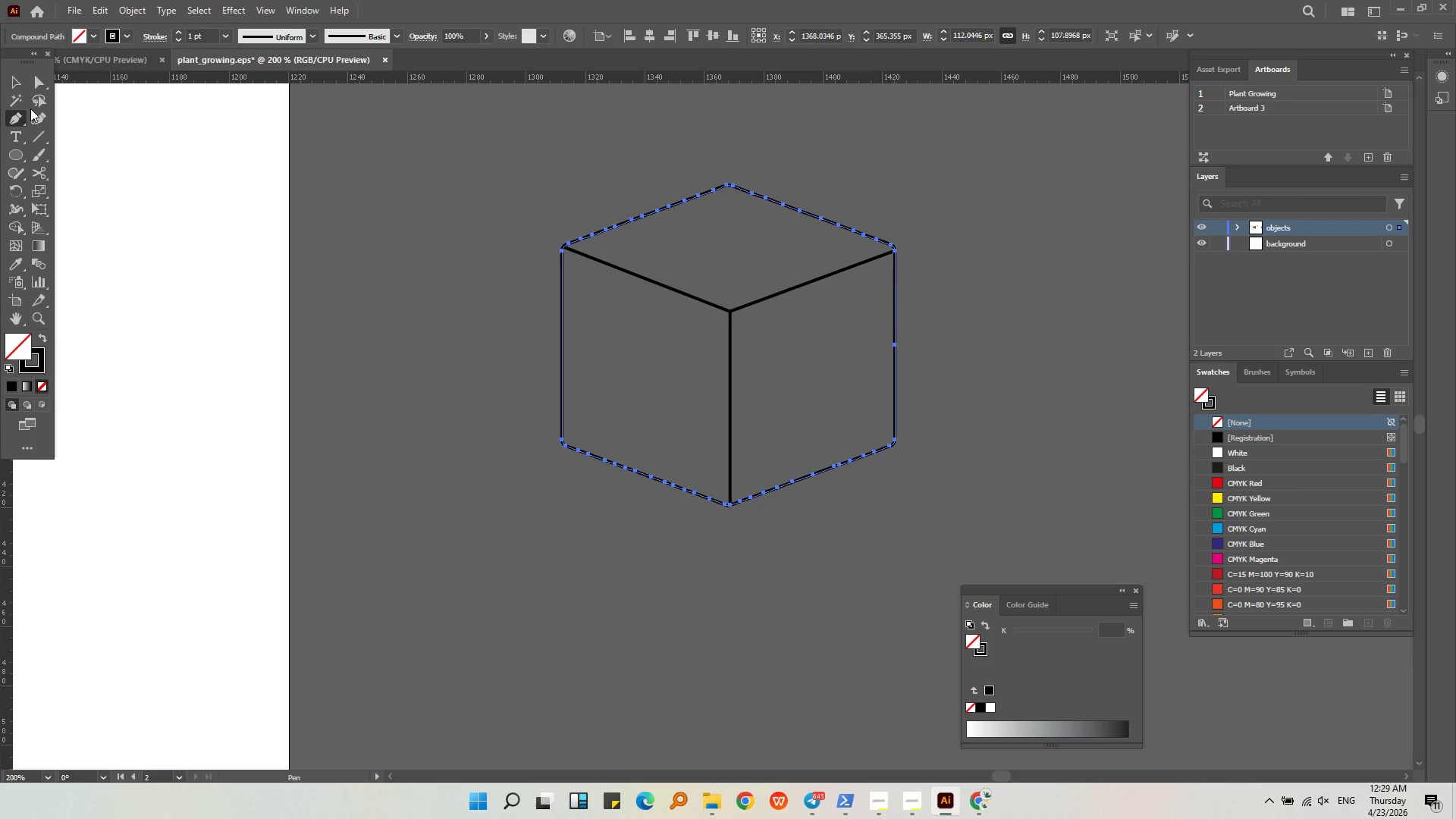 
left_click([32, 118])
 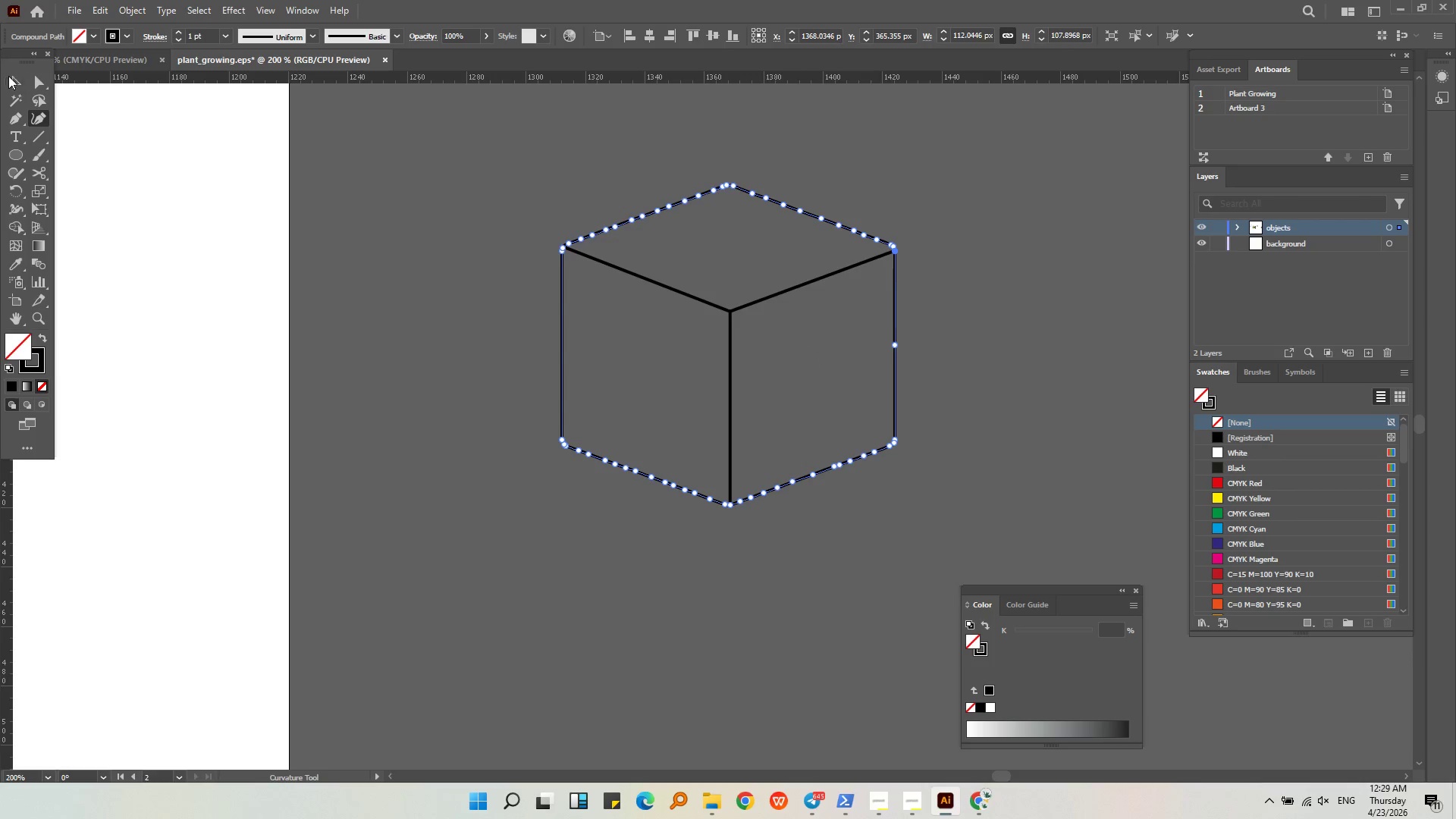 
double_click([294, 196])
 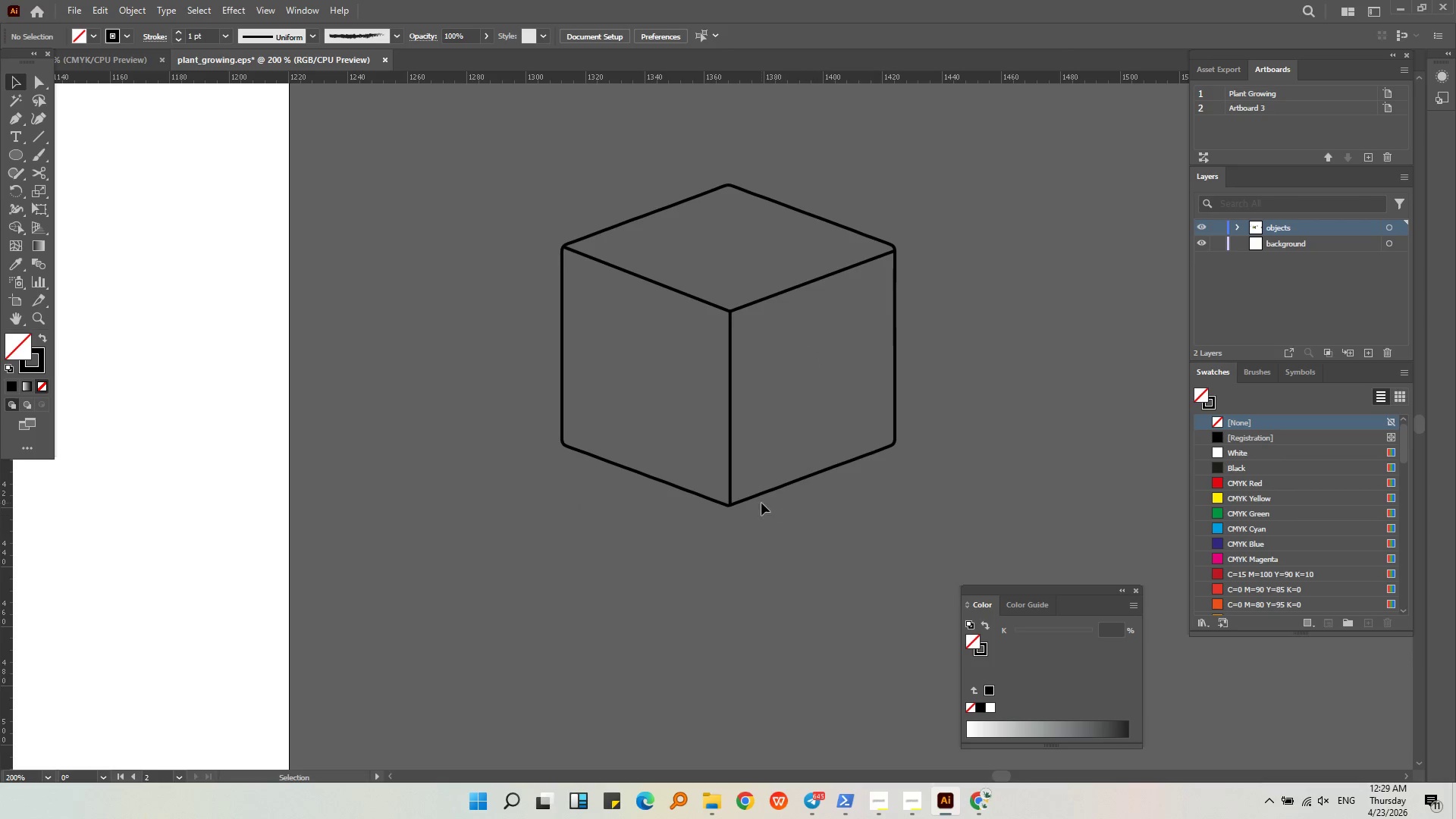 
left_click([759, 493])
 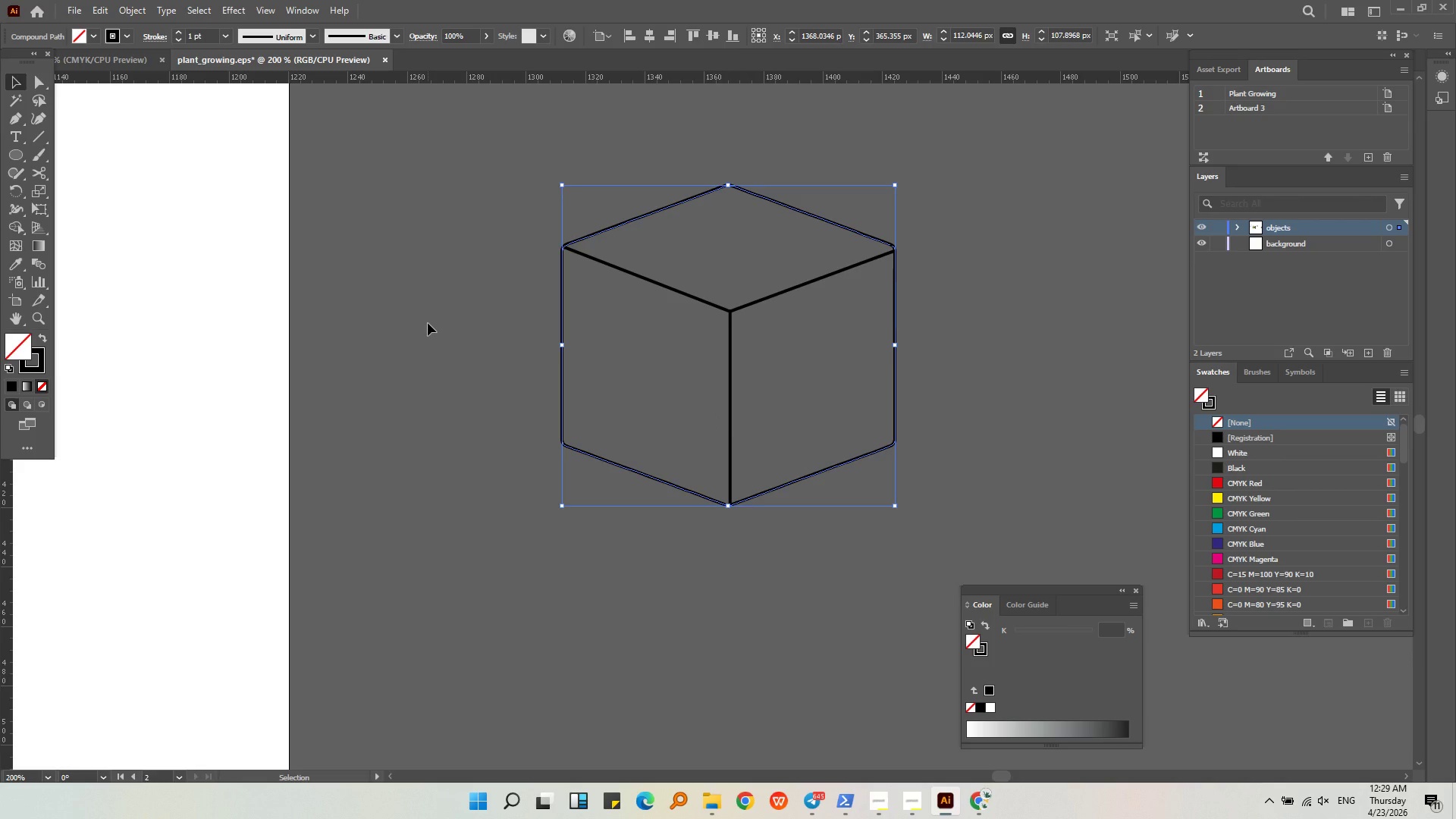 
wait(19.88)
 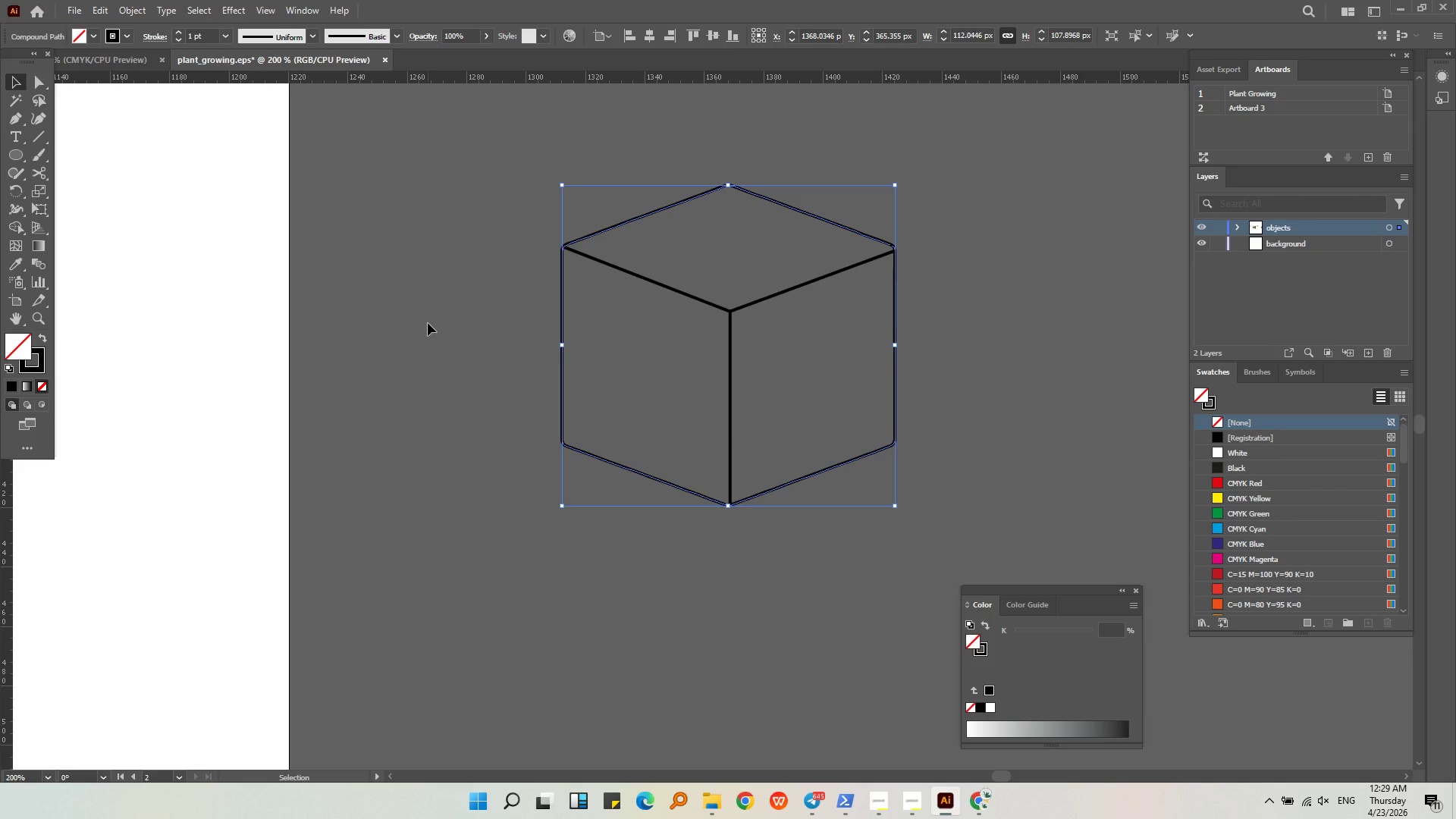 
left_click([7, 119])
 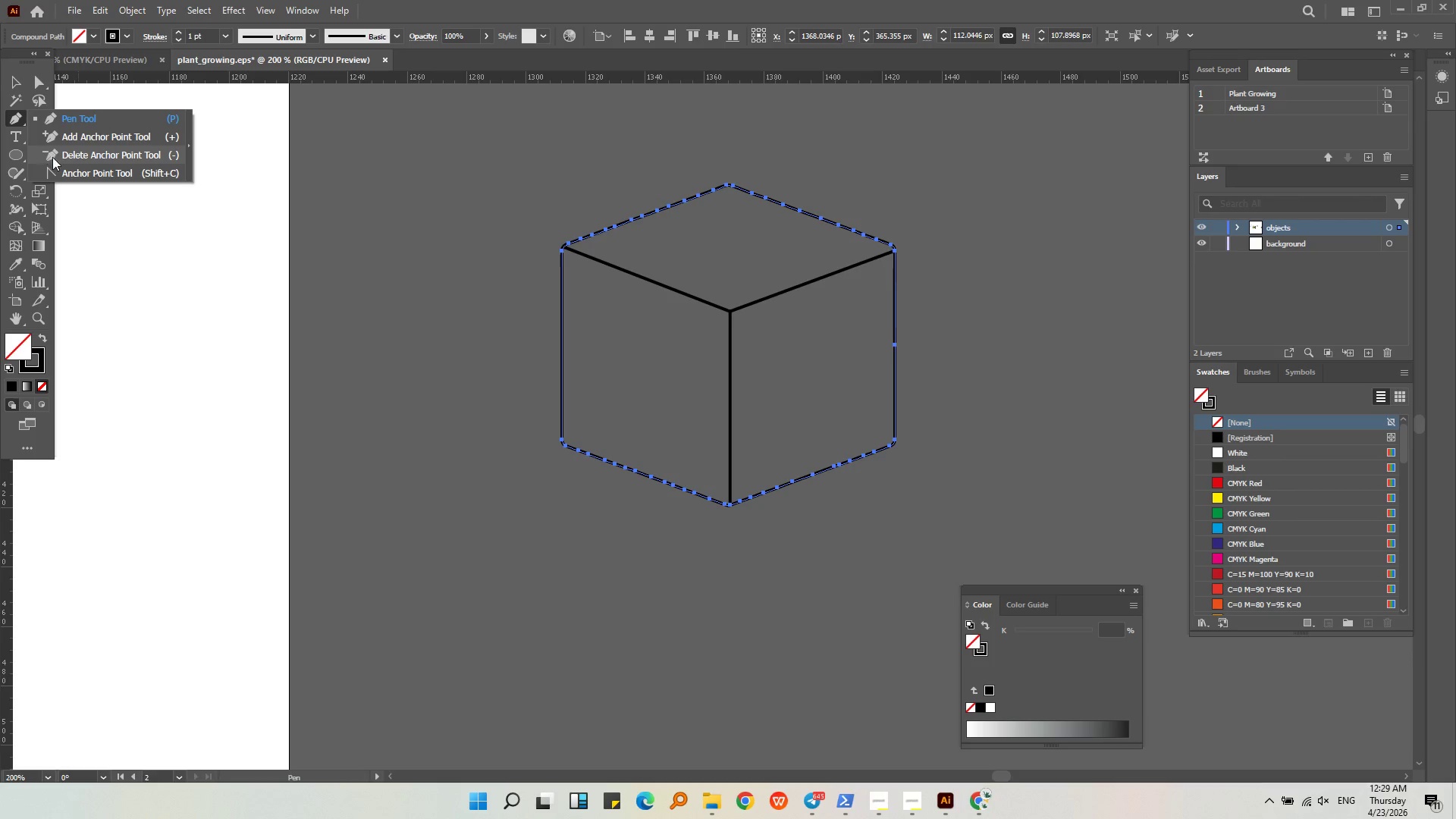 
left_click([54, 158])
 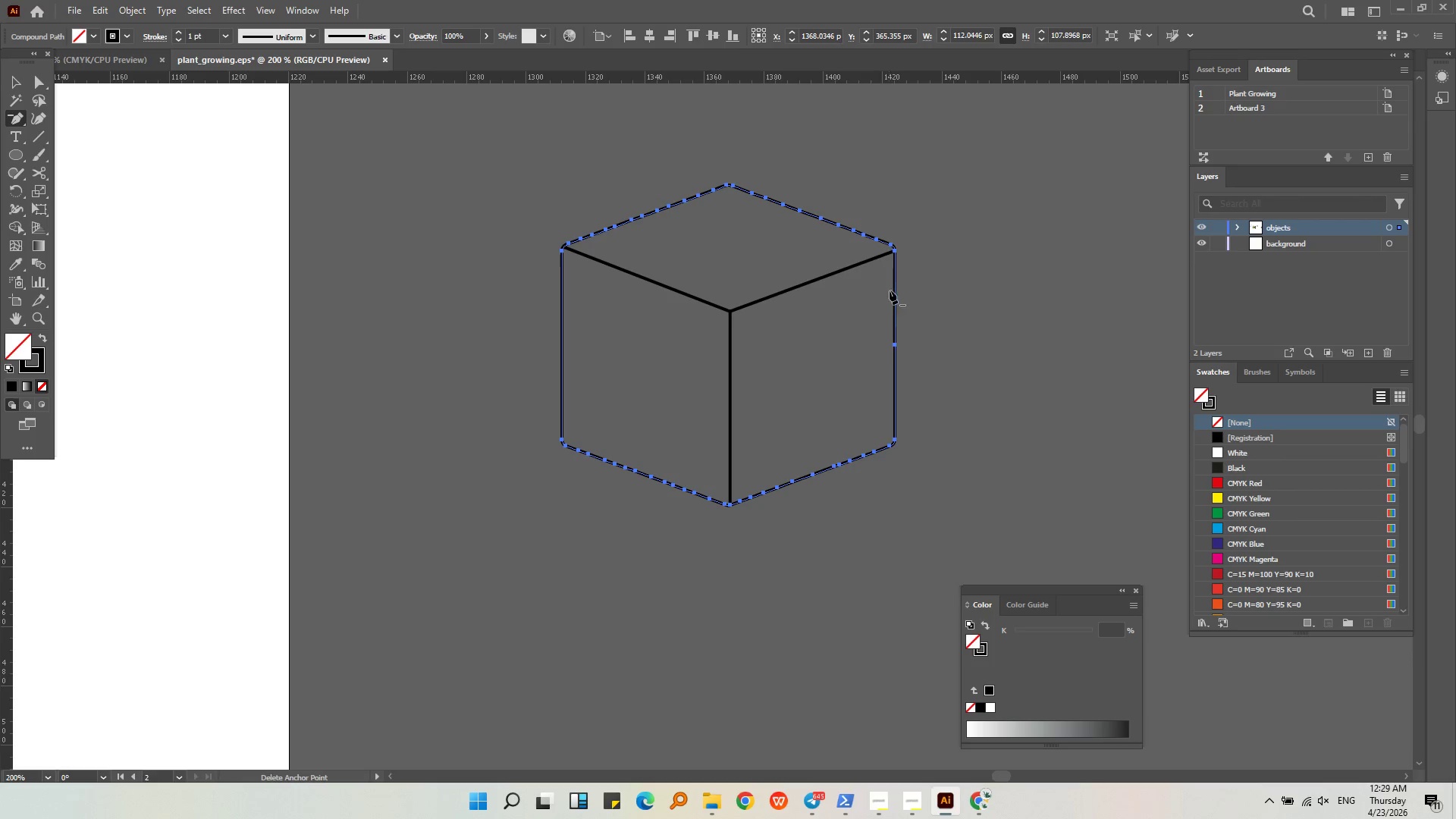 
left_click([894, 290])
 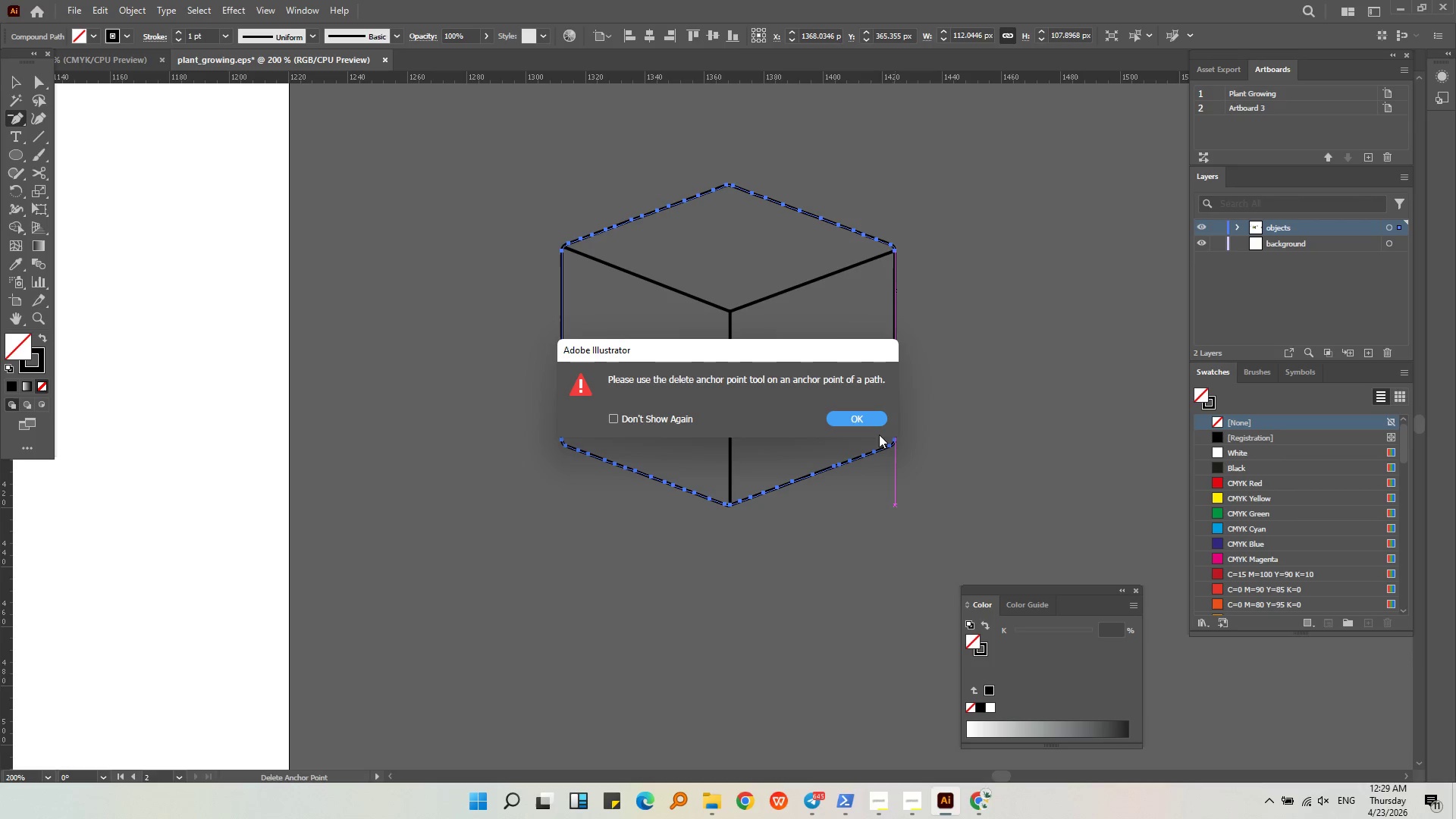 
left_click([873, 419])
 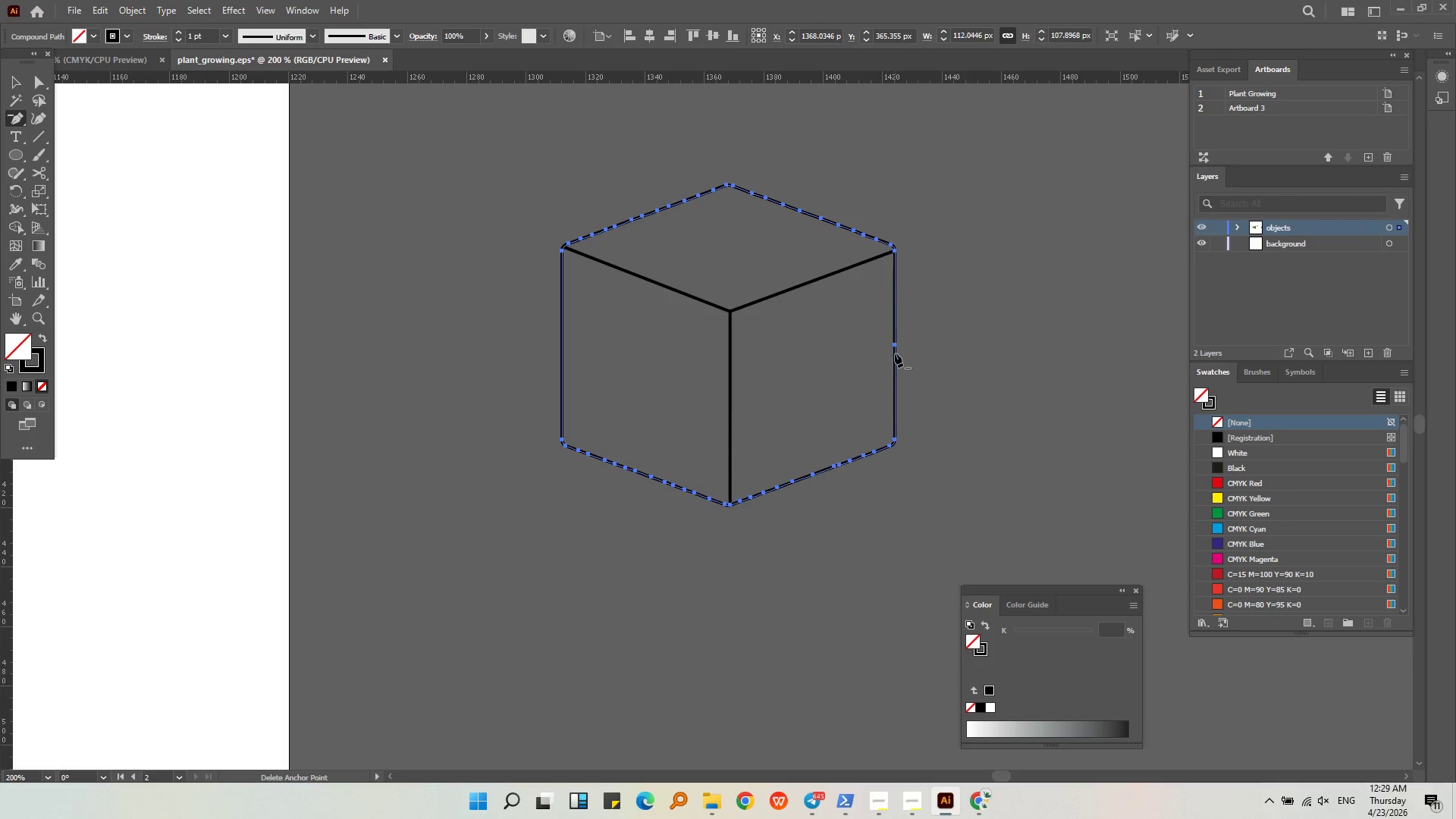 
left_click([893, 344])
 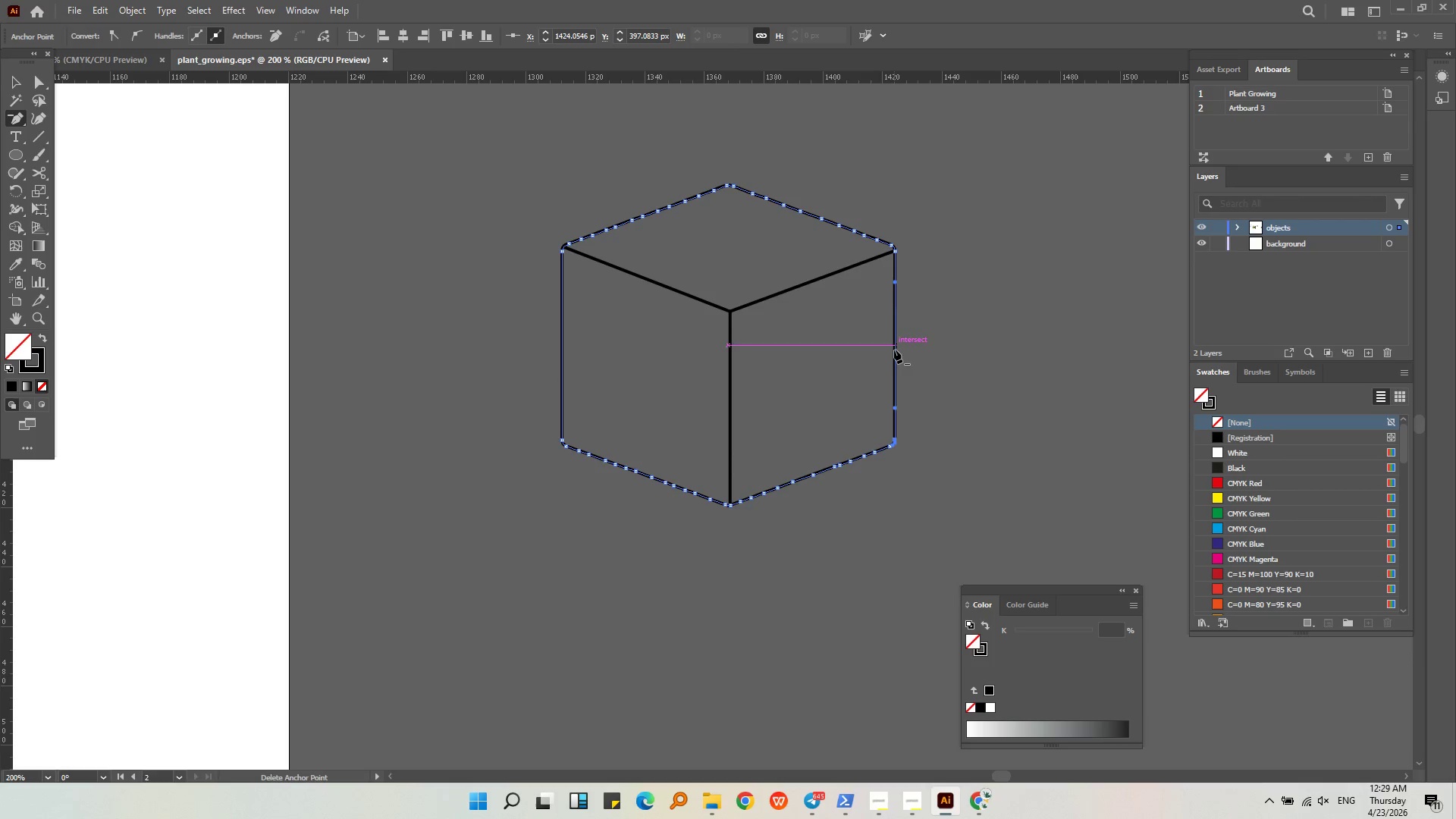 
left_click_drag(start_coordinate=[893, 353], to_coordinate=[927, 358])
 